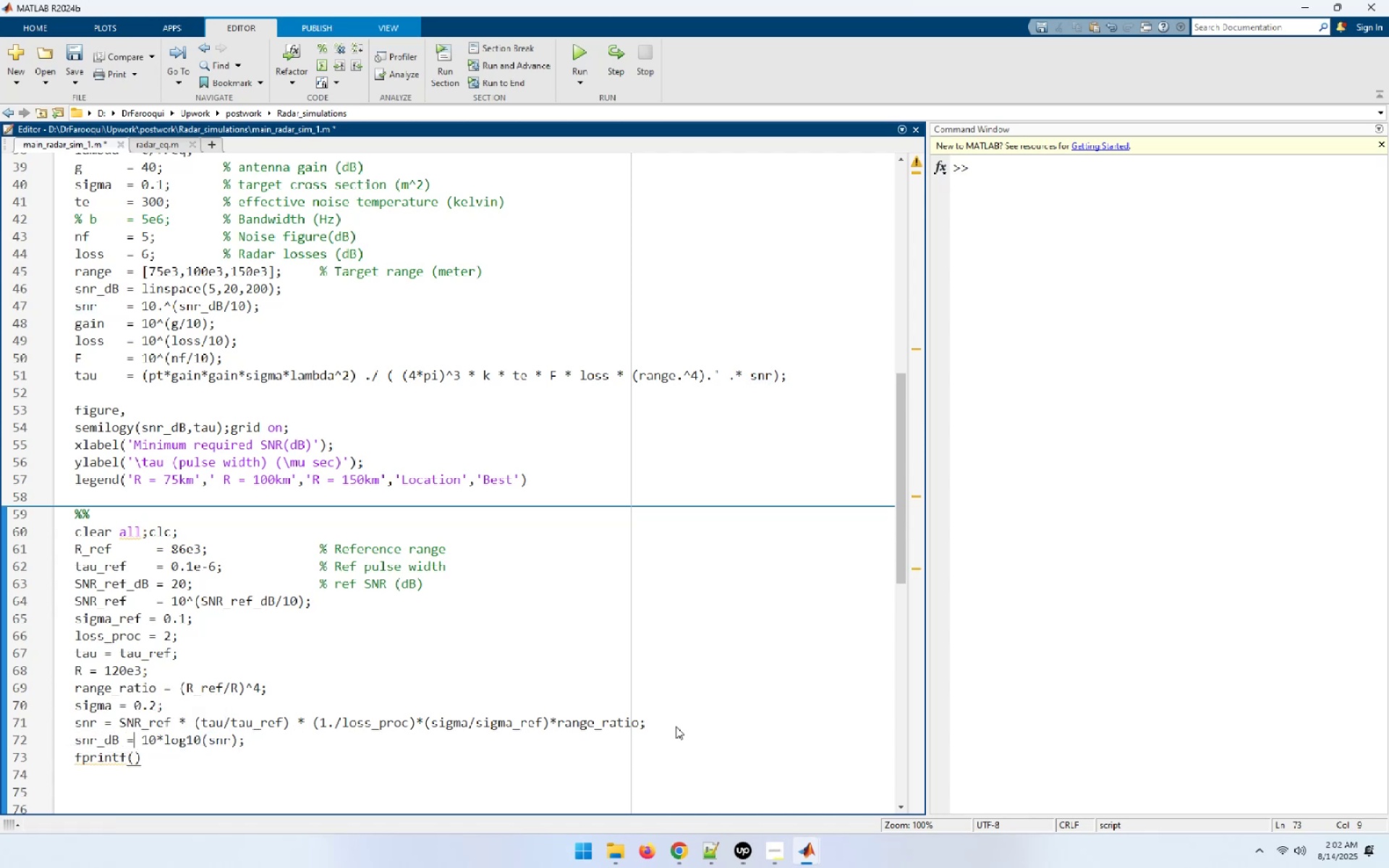 
key(ArrowLeft)
 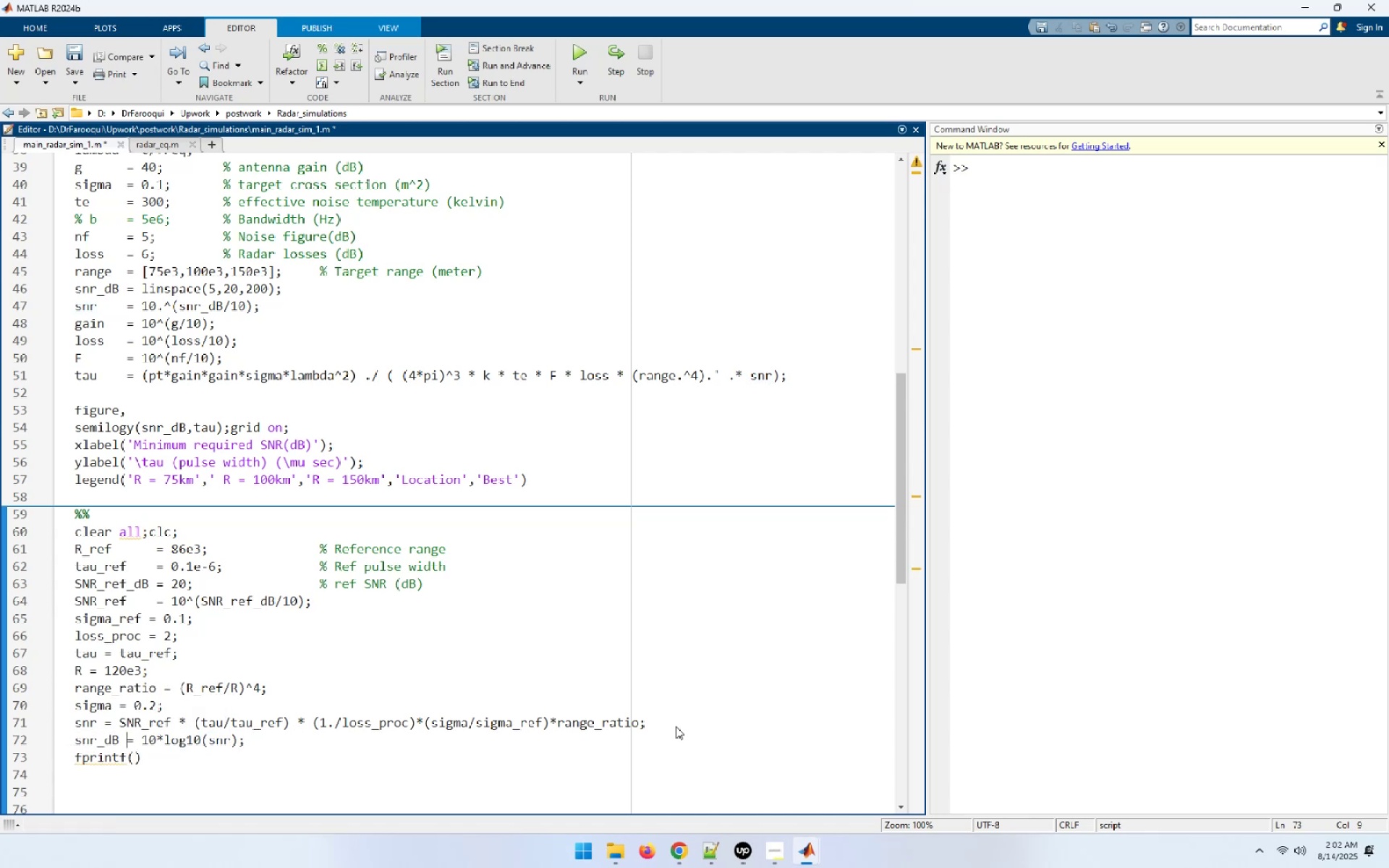 
key(ArrowLeft)
 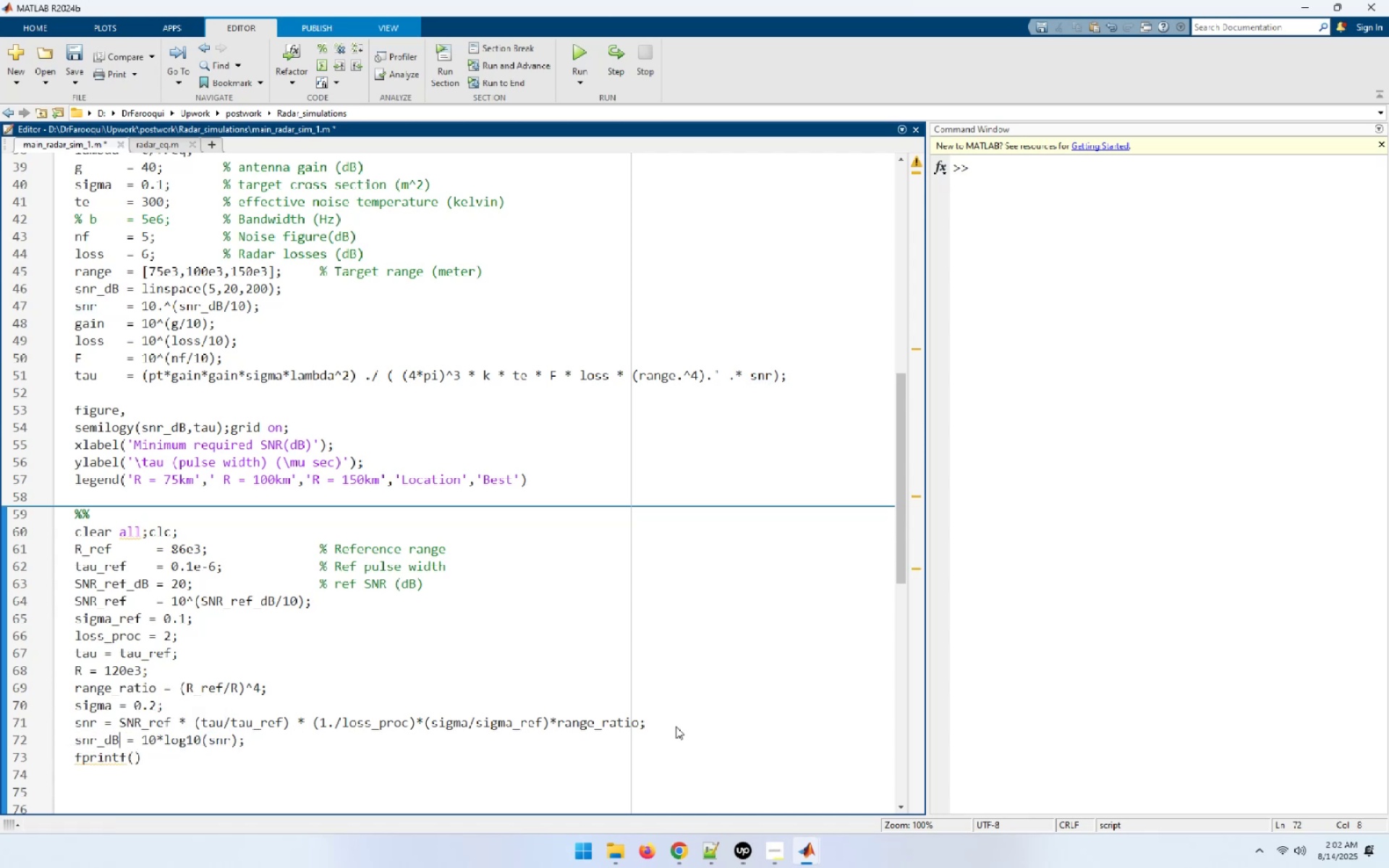 
key(Shift+Home)
 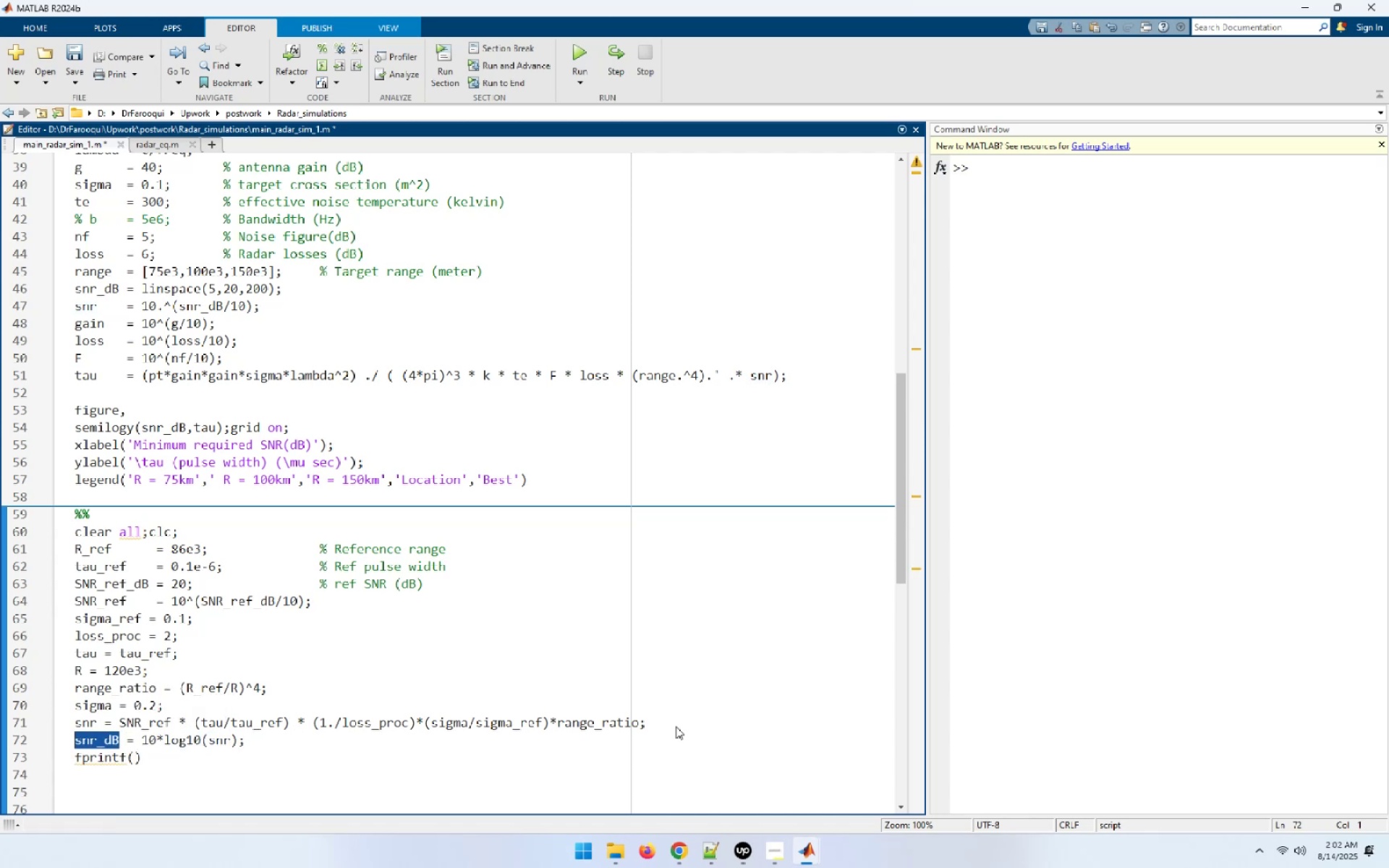 
key(Control+C)
 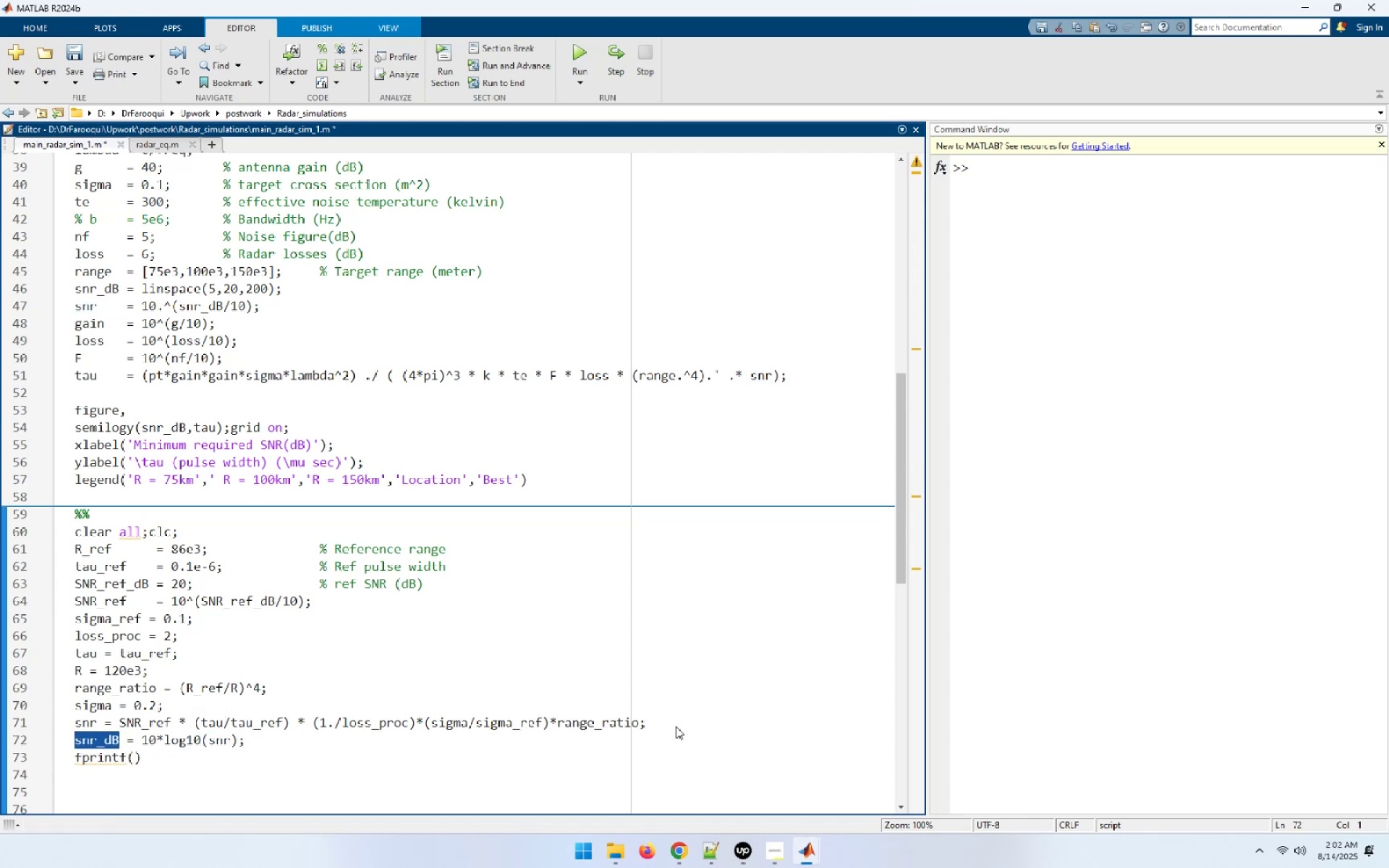 
key(ArrowDown)
 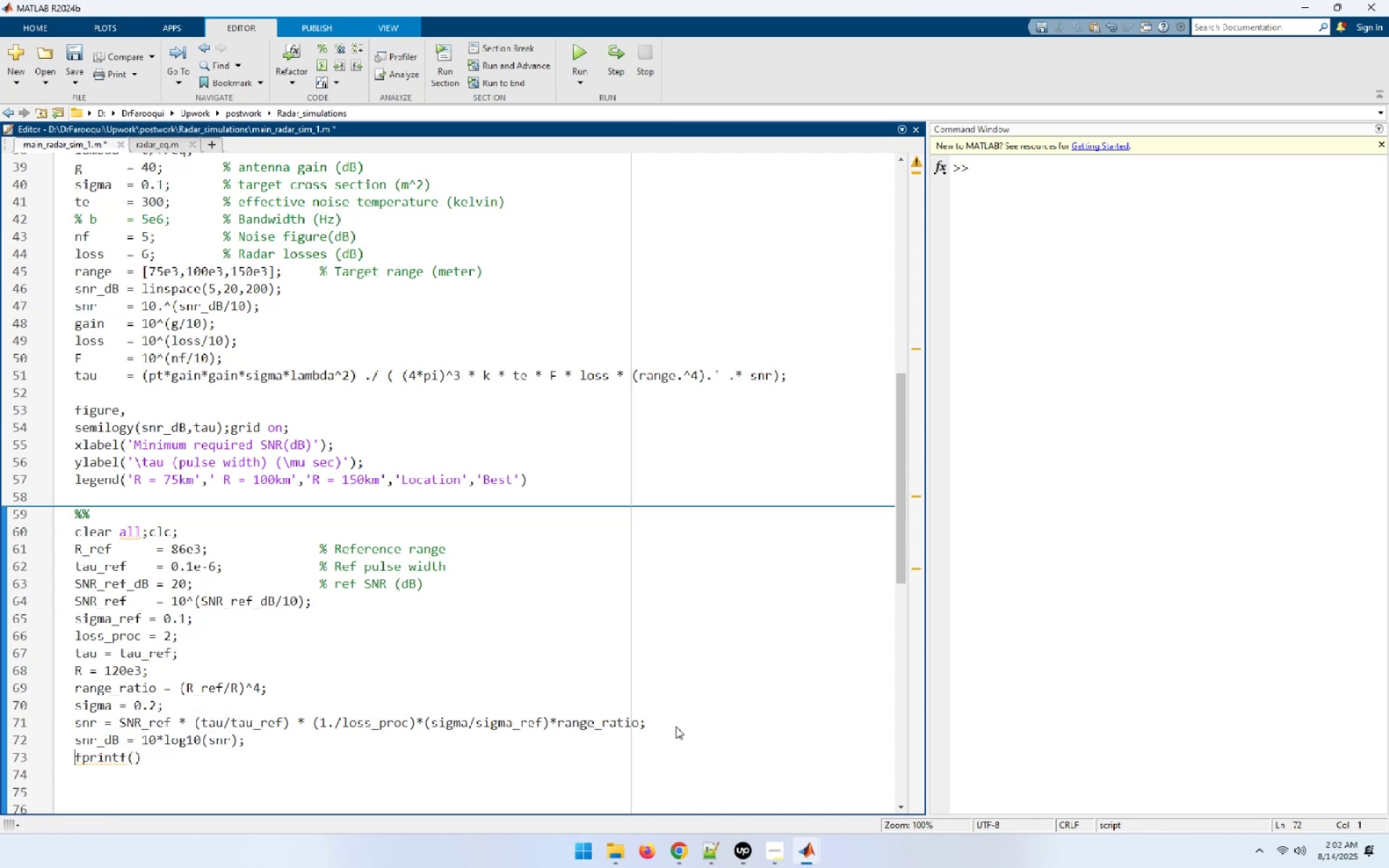 
key(End)
 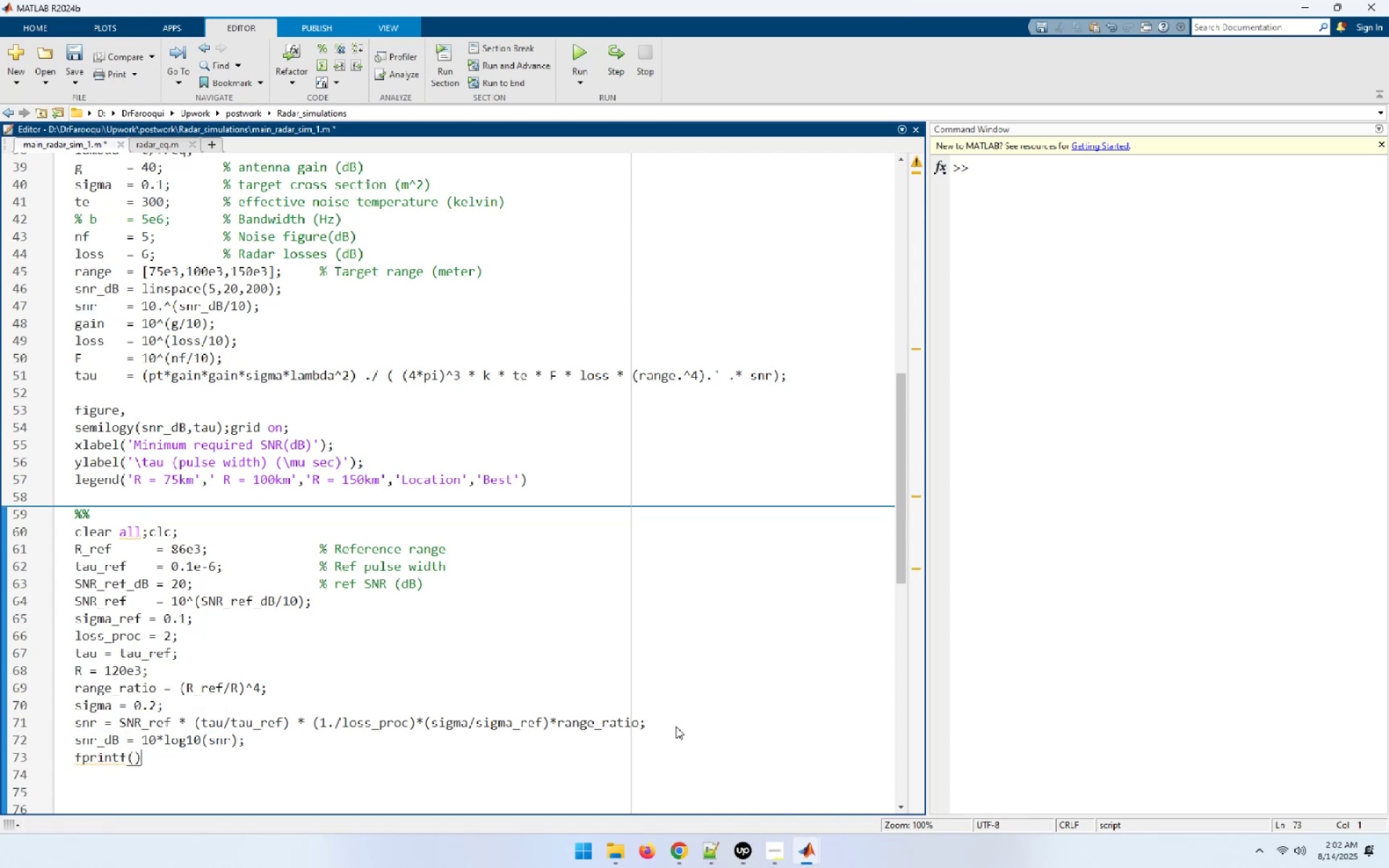 
key(ArrowLeft)
 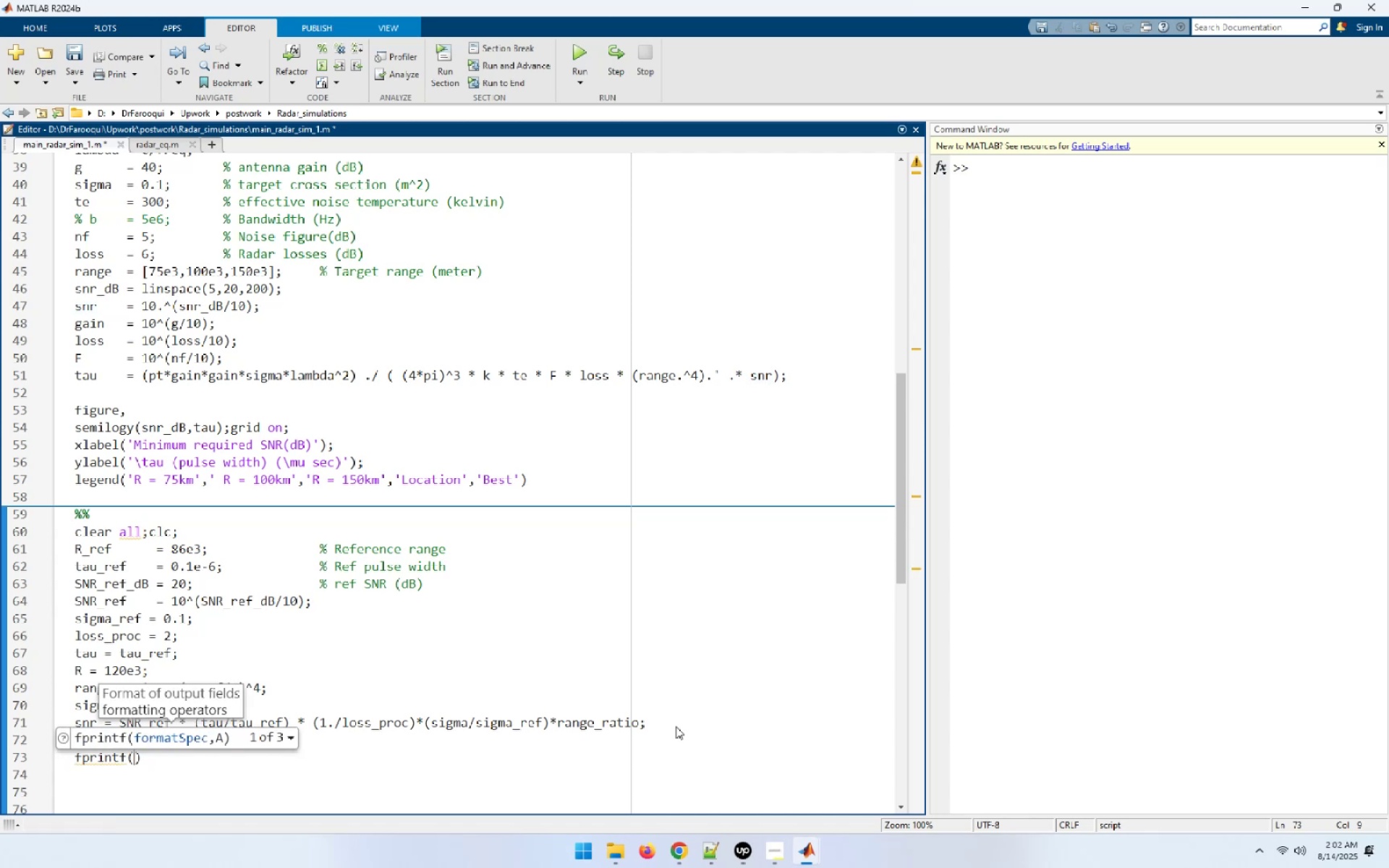 
key(1)
 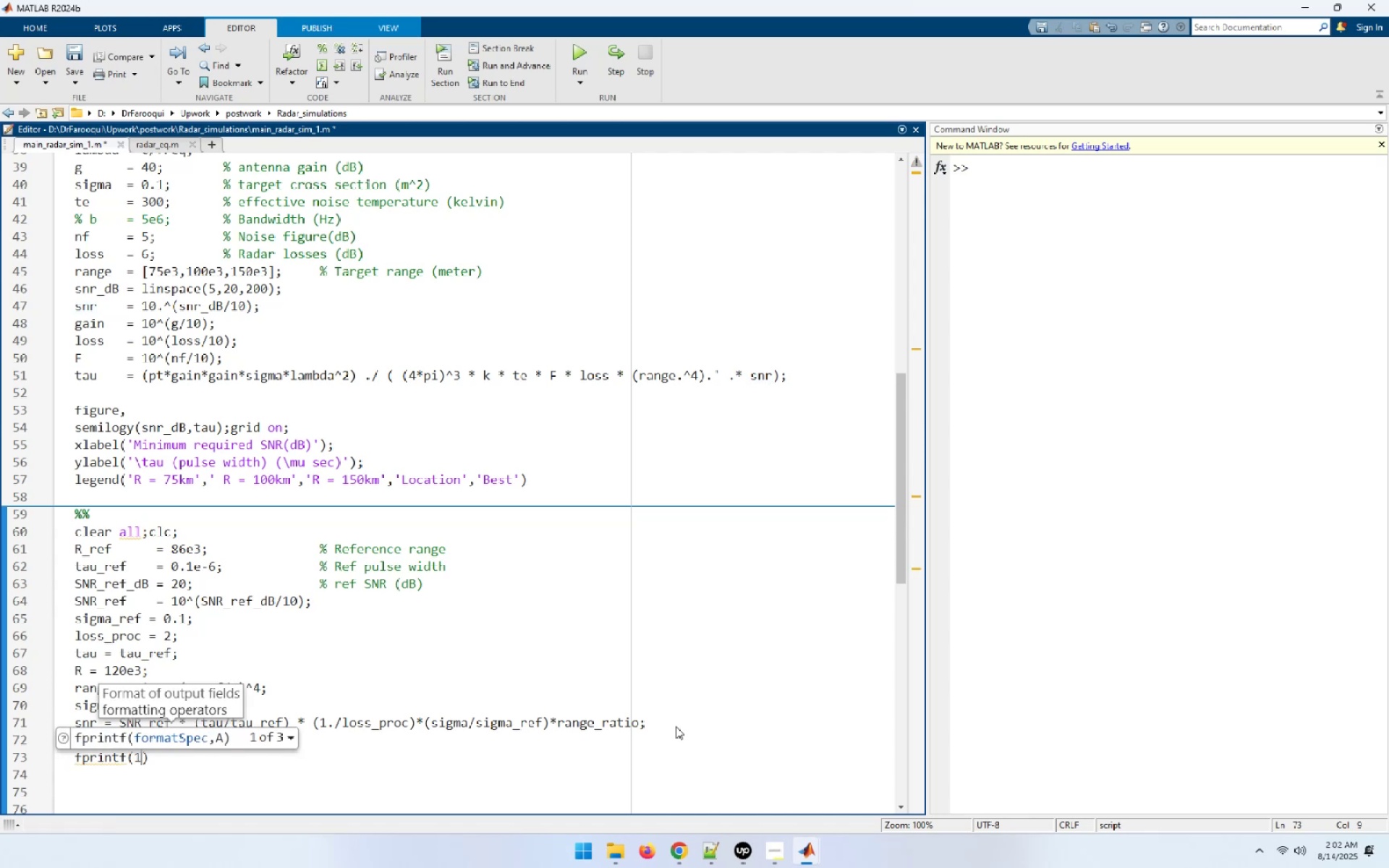 
key(Comma)
 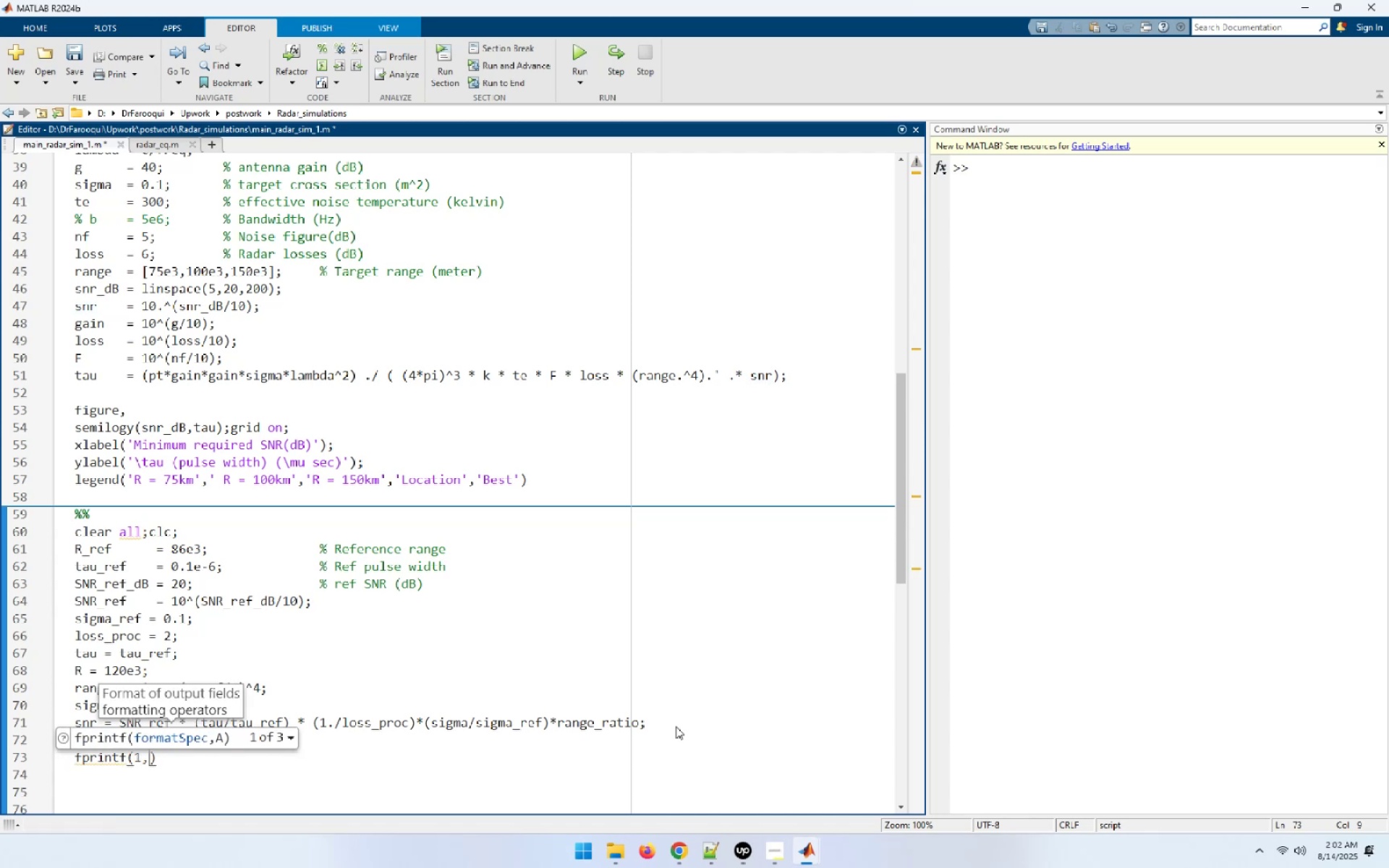 
key(Quote)
 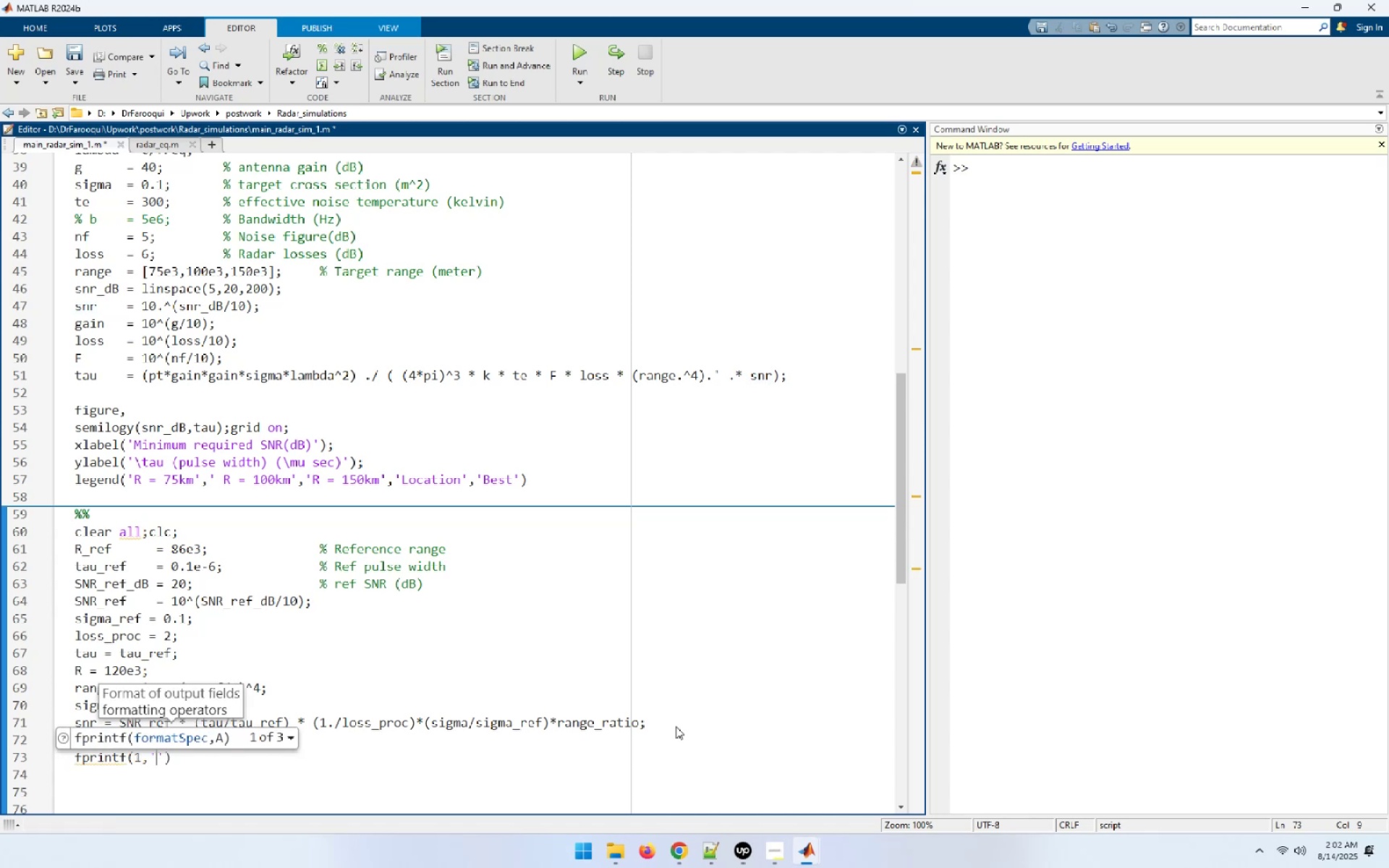 
key(Control+ControlLeft)
 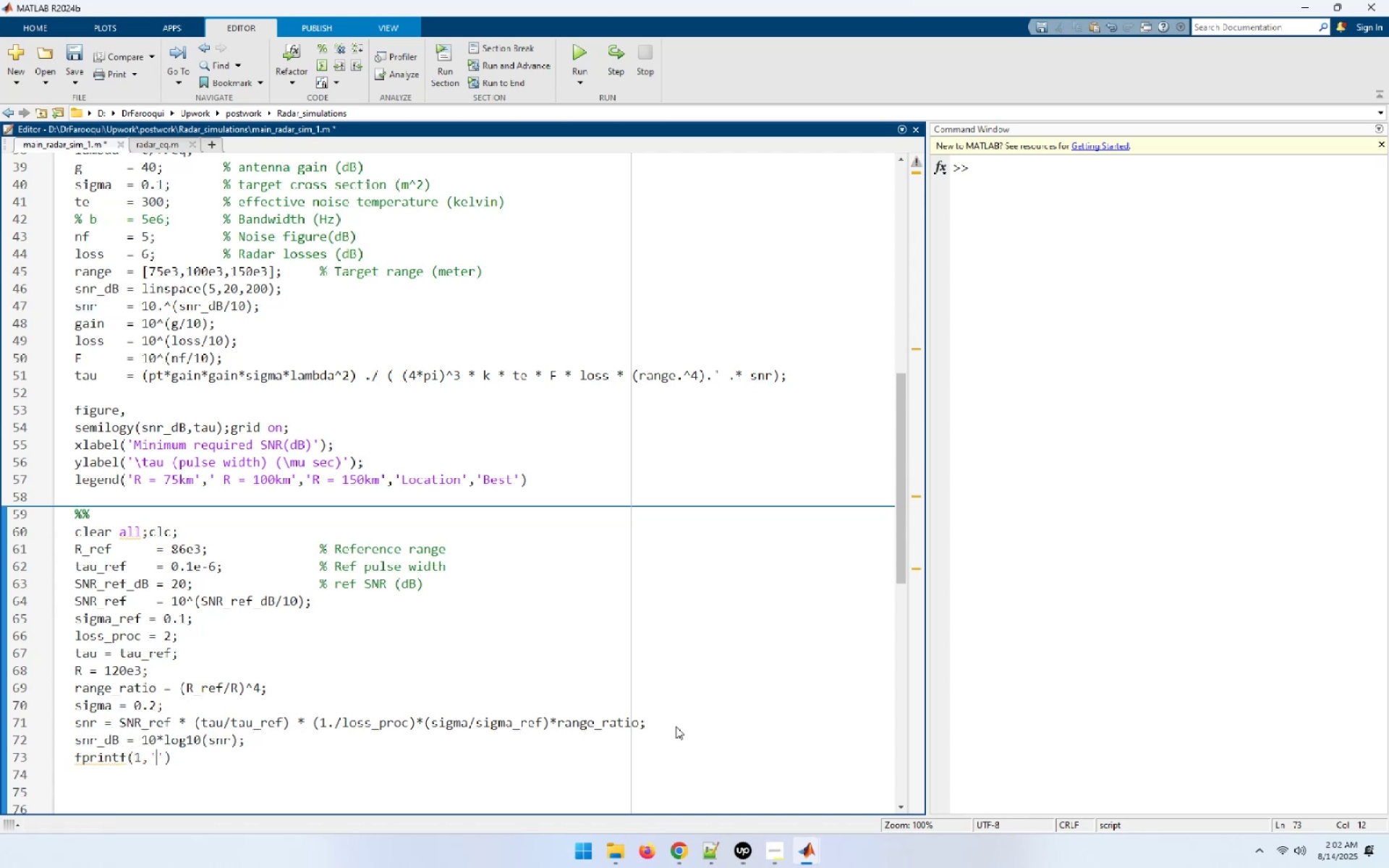 
key(Control+V)
 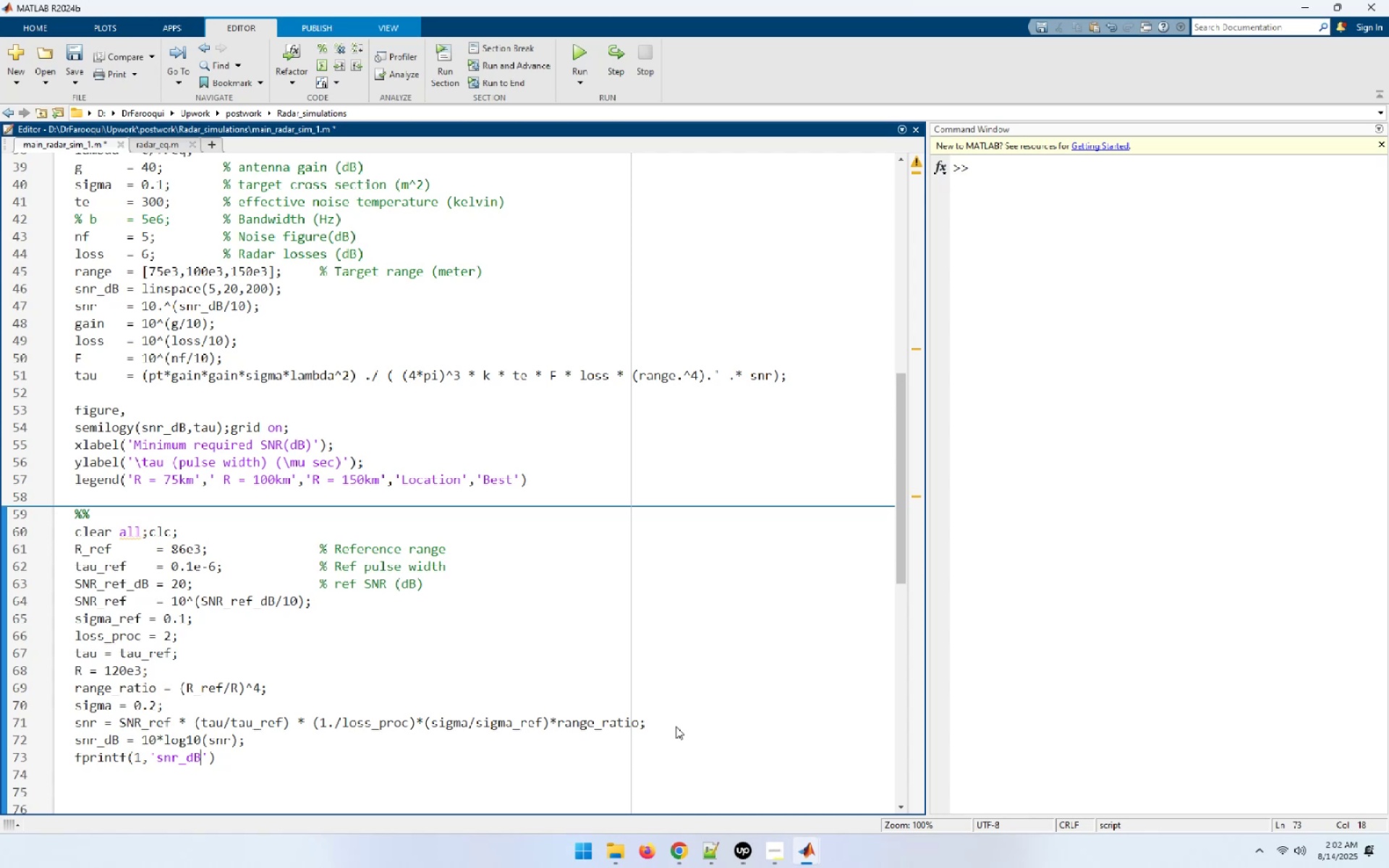 
key(Shift+ShiftLeft)
 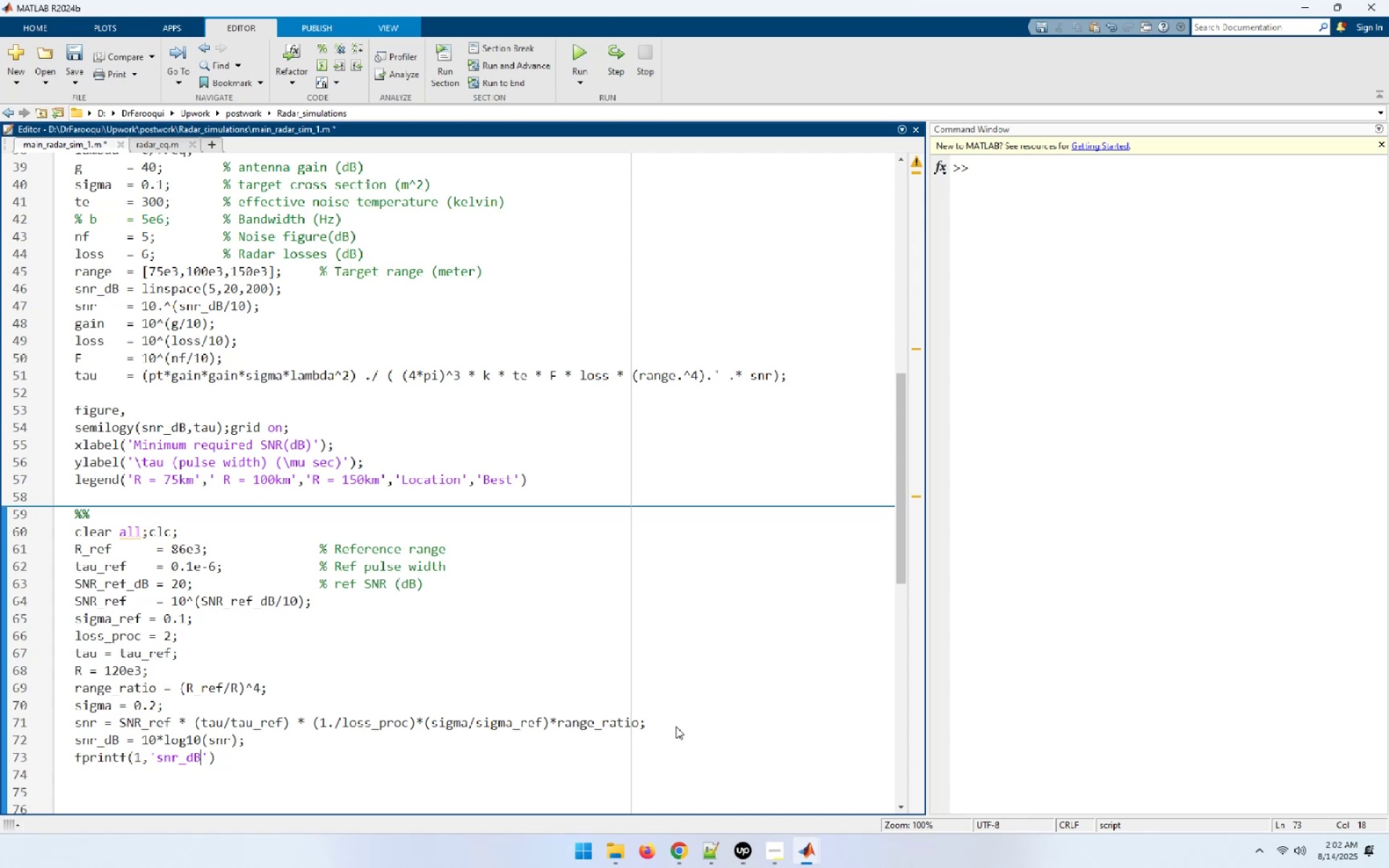 
key(Shift+Semicolon)
 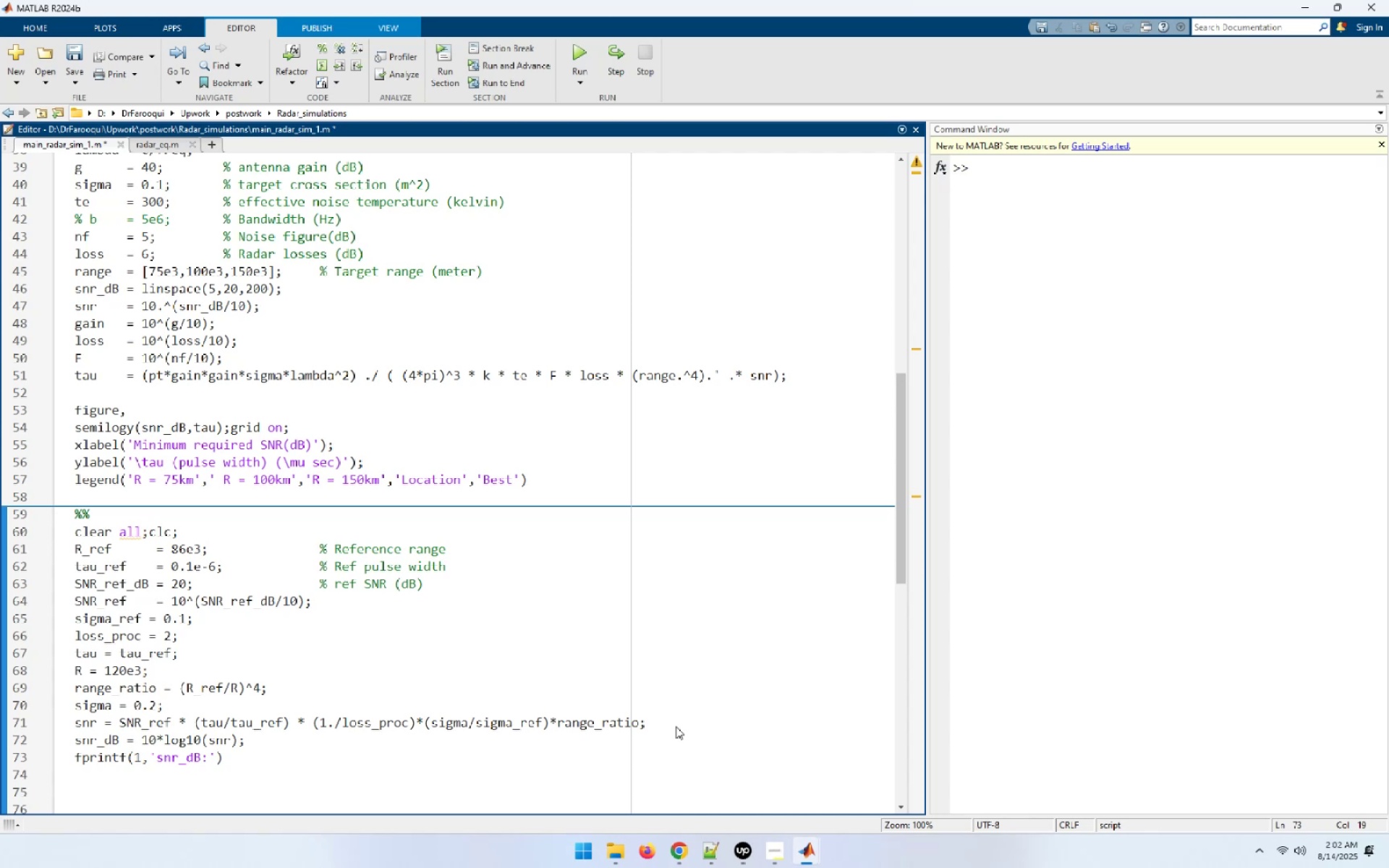 
key(Space)
 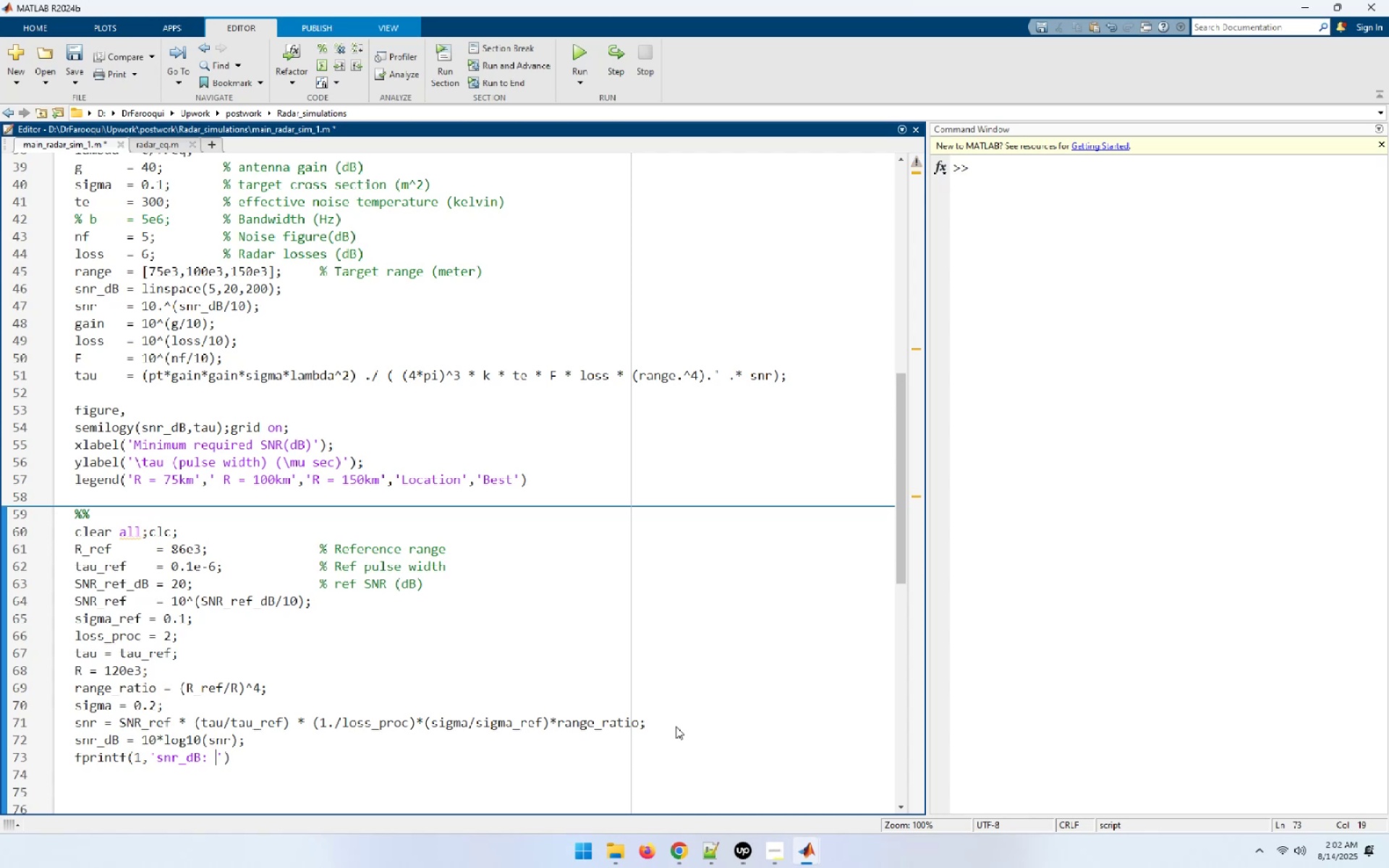 
key(Shift+5)
 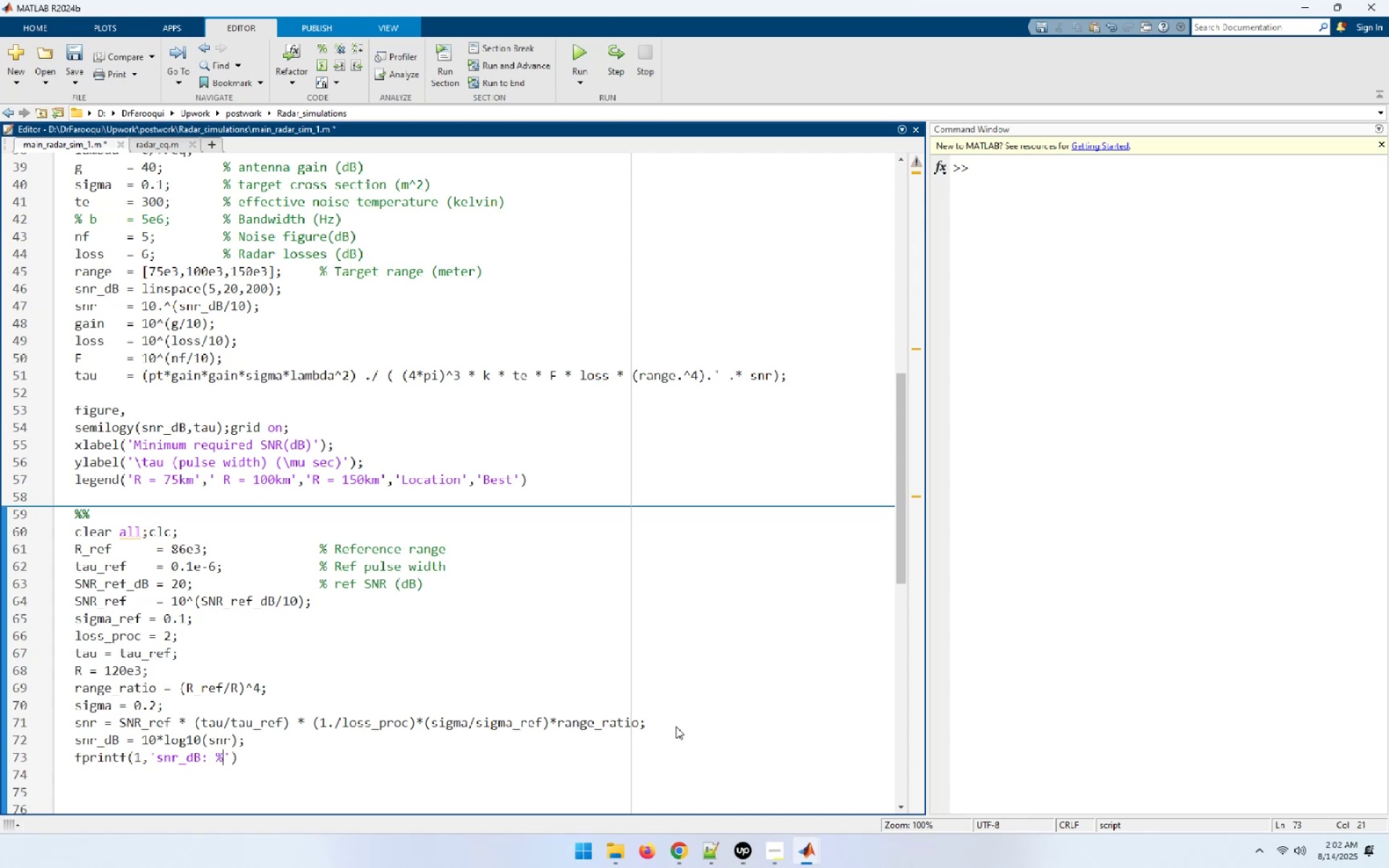 
key(NumpadDecimal)
 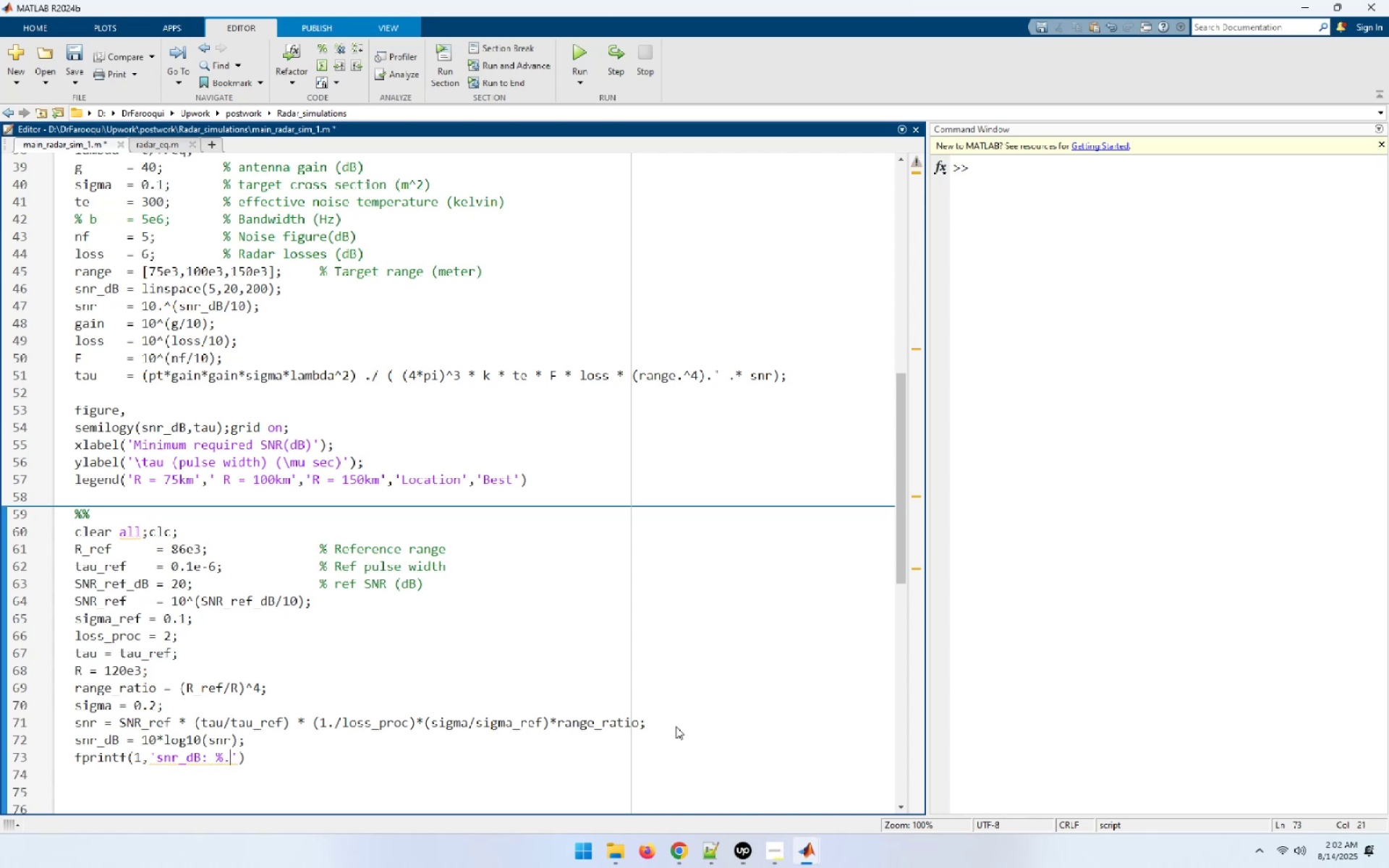 
key(Numpad3)
 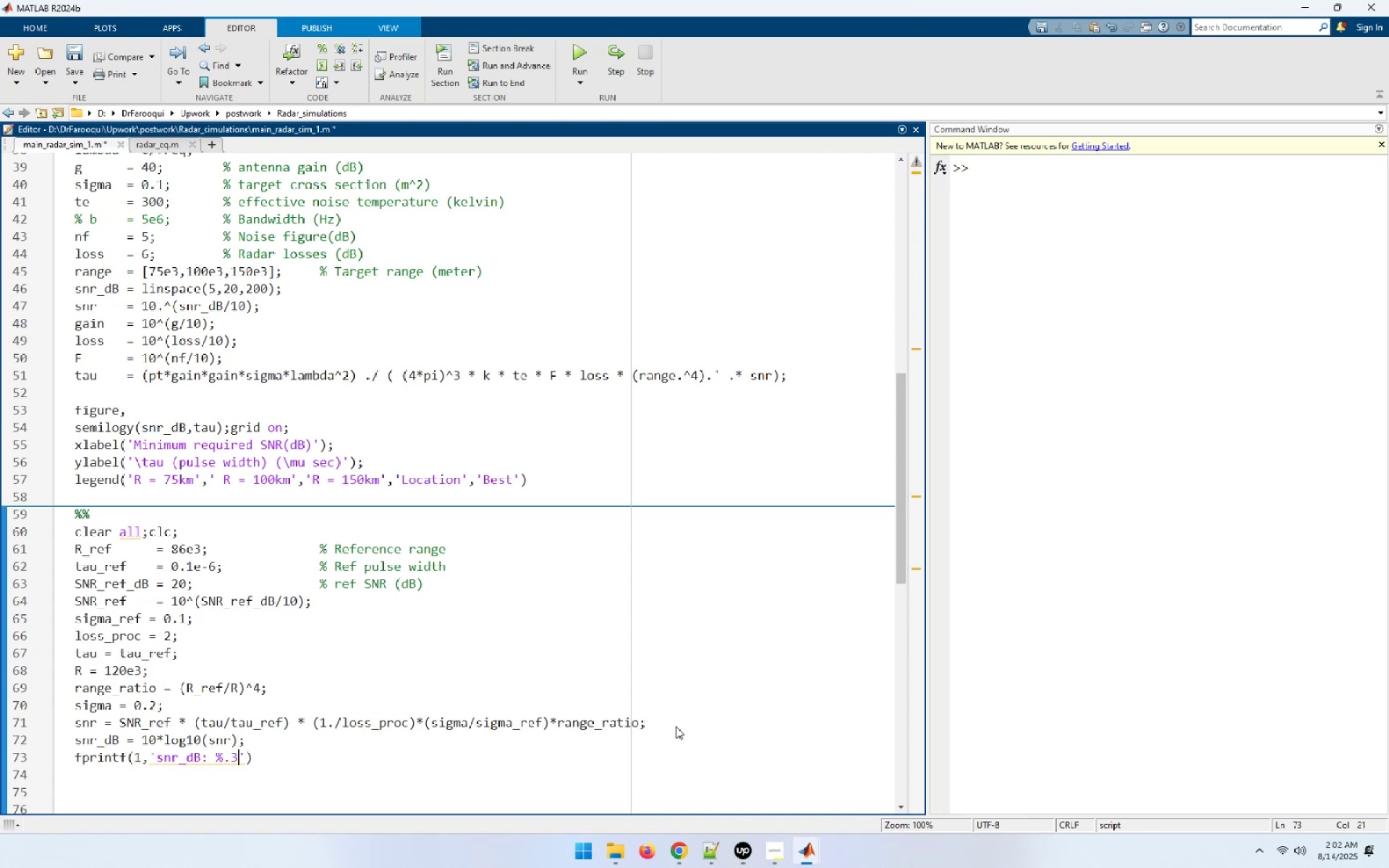 
key(F)
 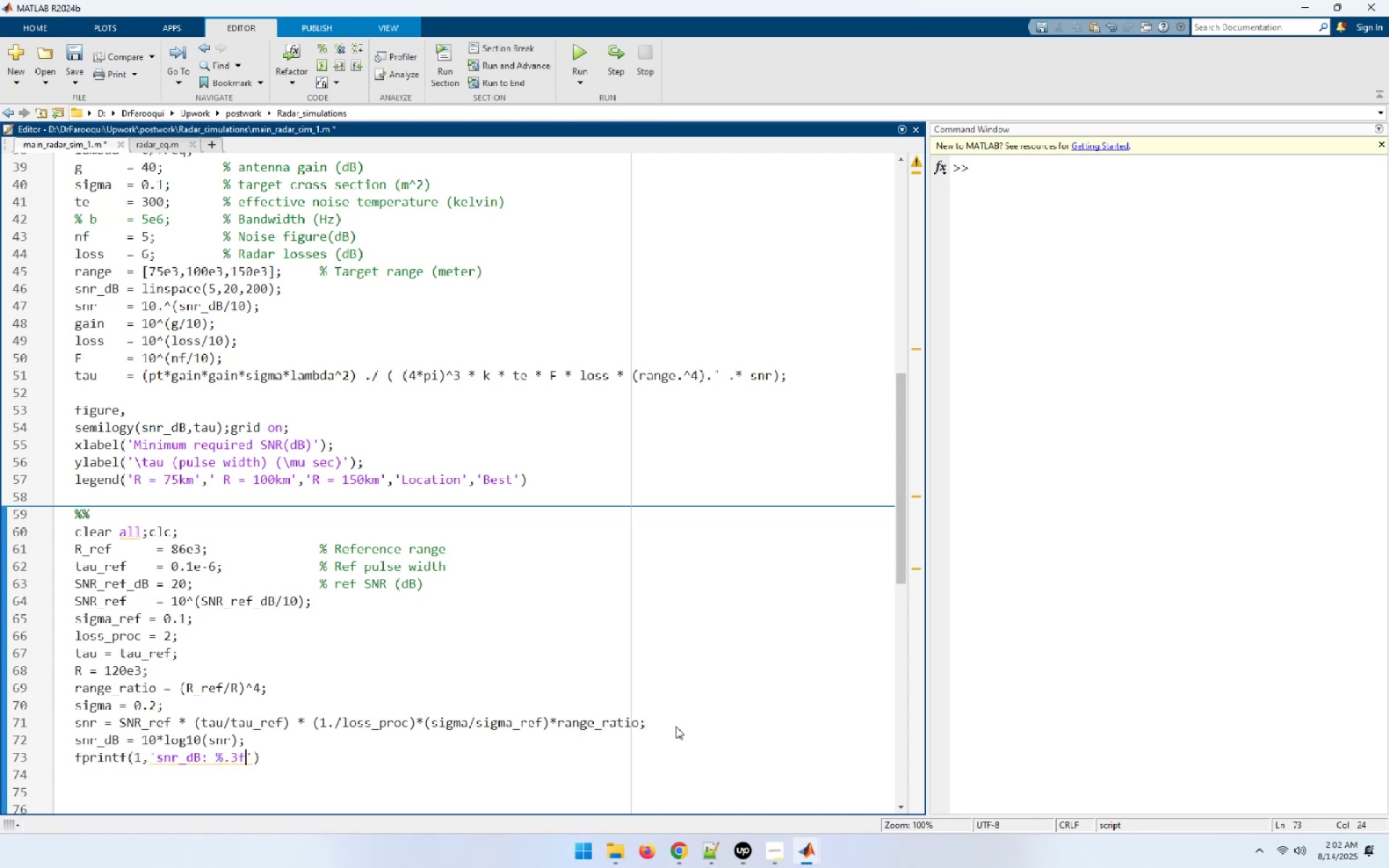 
key(ArrowRight)
 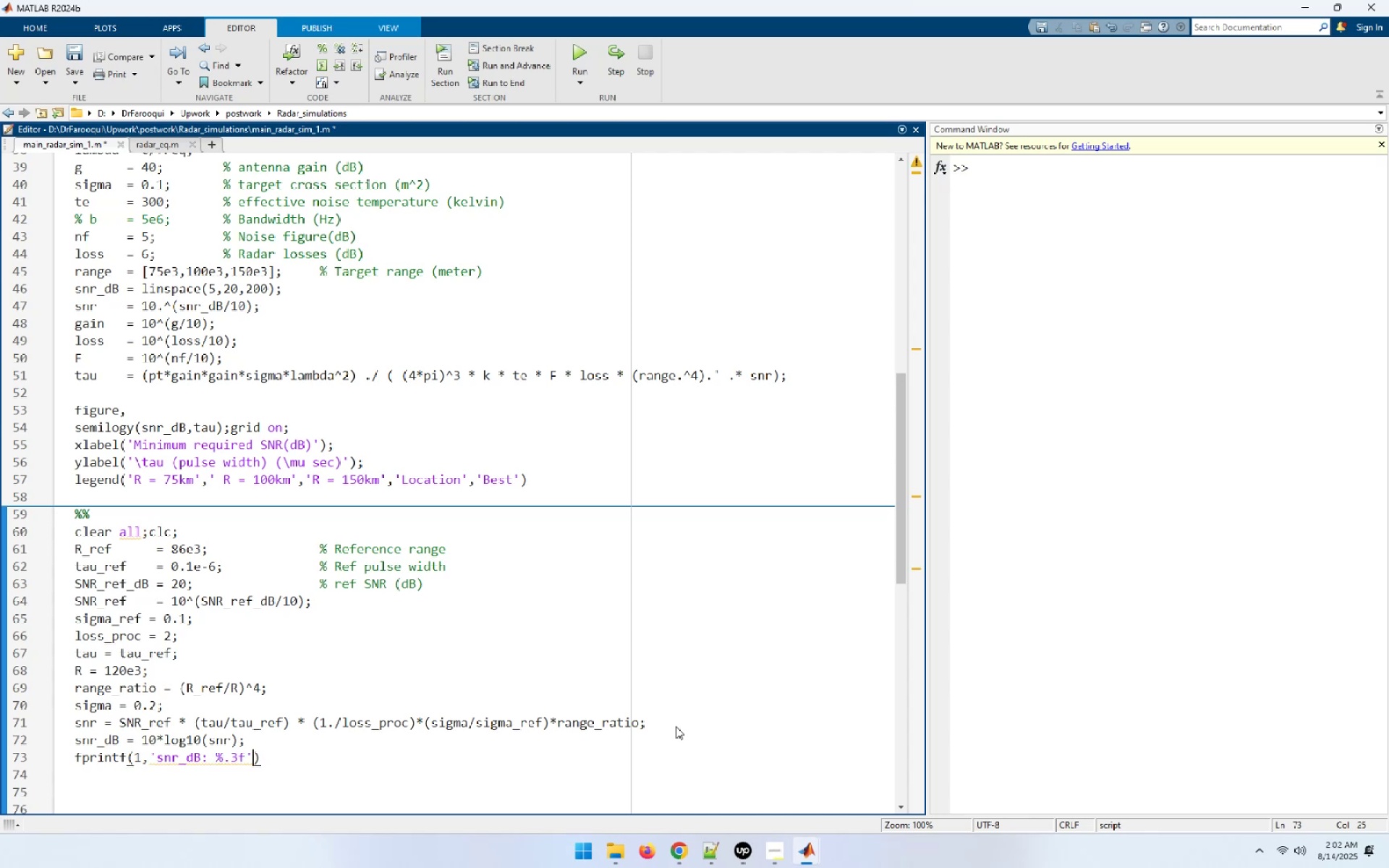 
key(Comma)
 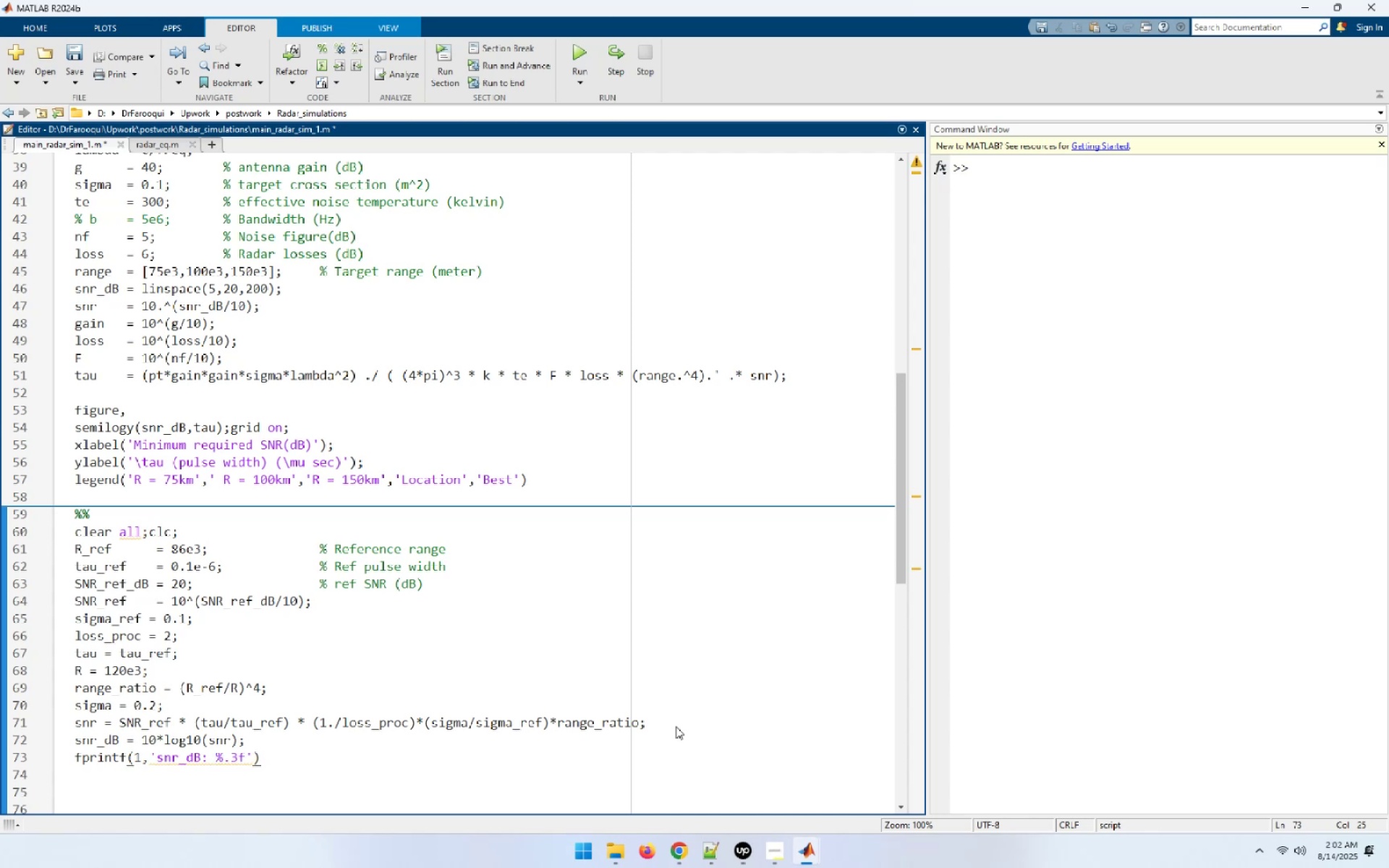 
key(Control+ControlLeft)
 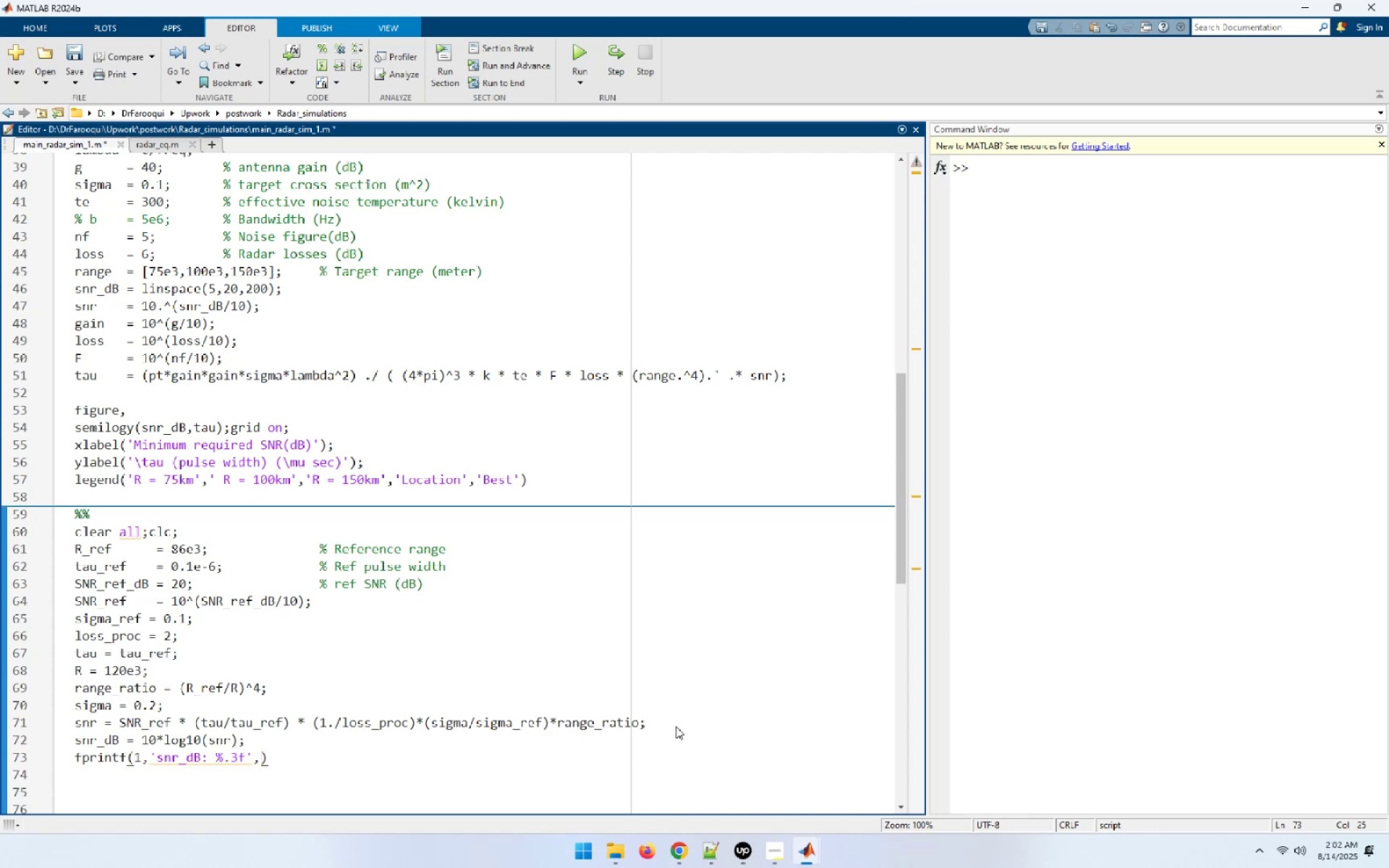 
key(Control+V)
 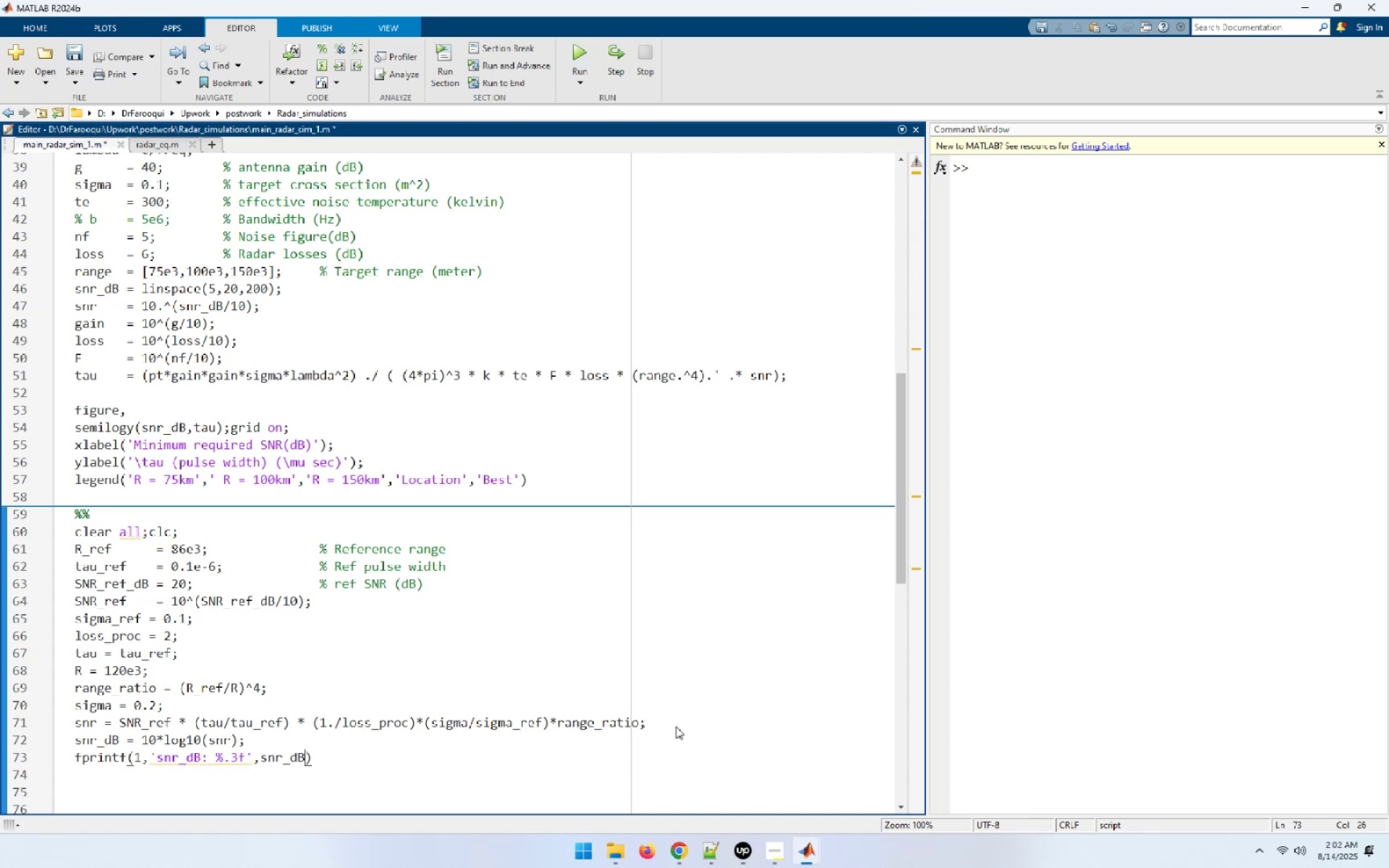 
hold_key(key=ArrowLeft, duration=0.75)
 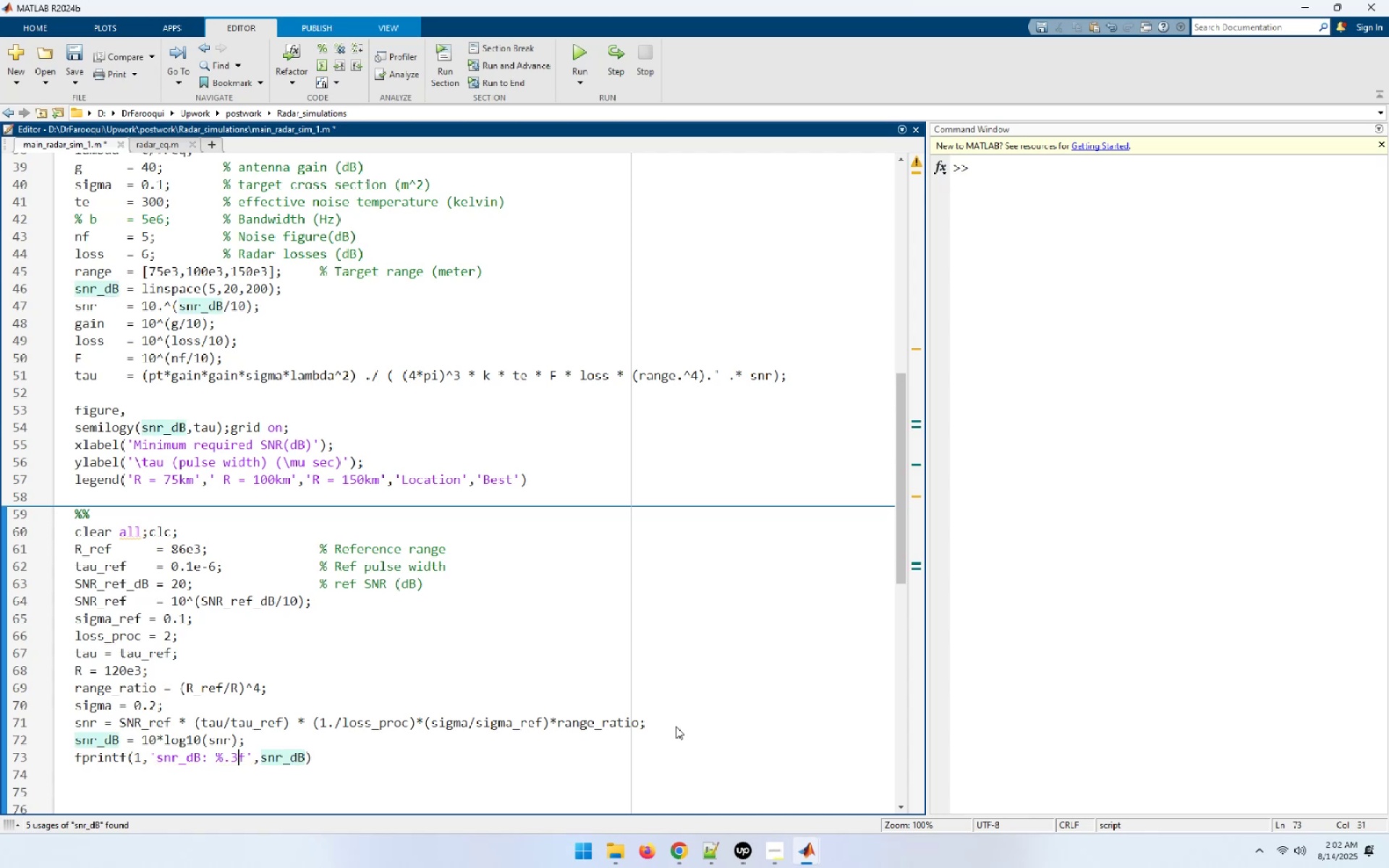 
key(ArrowRight)
 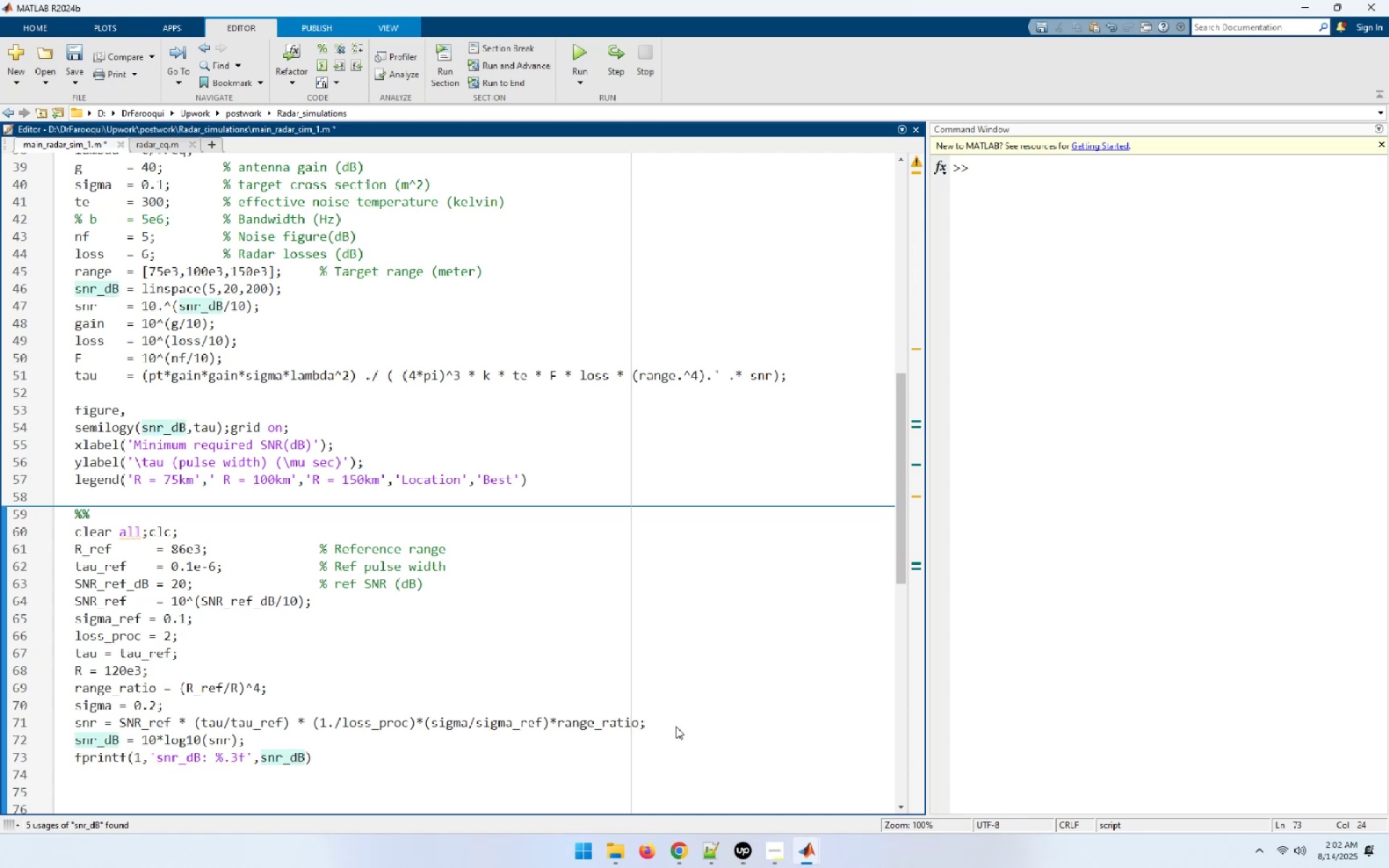 
key(Backslash)
 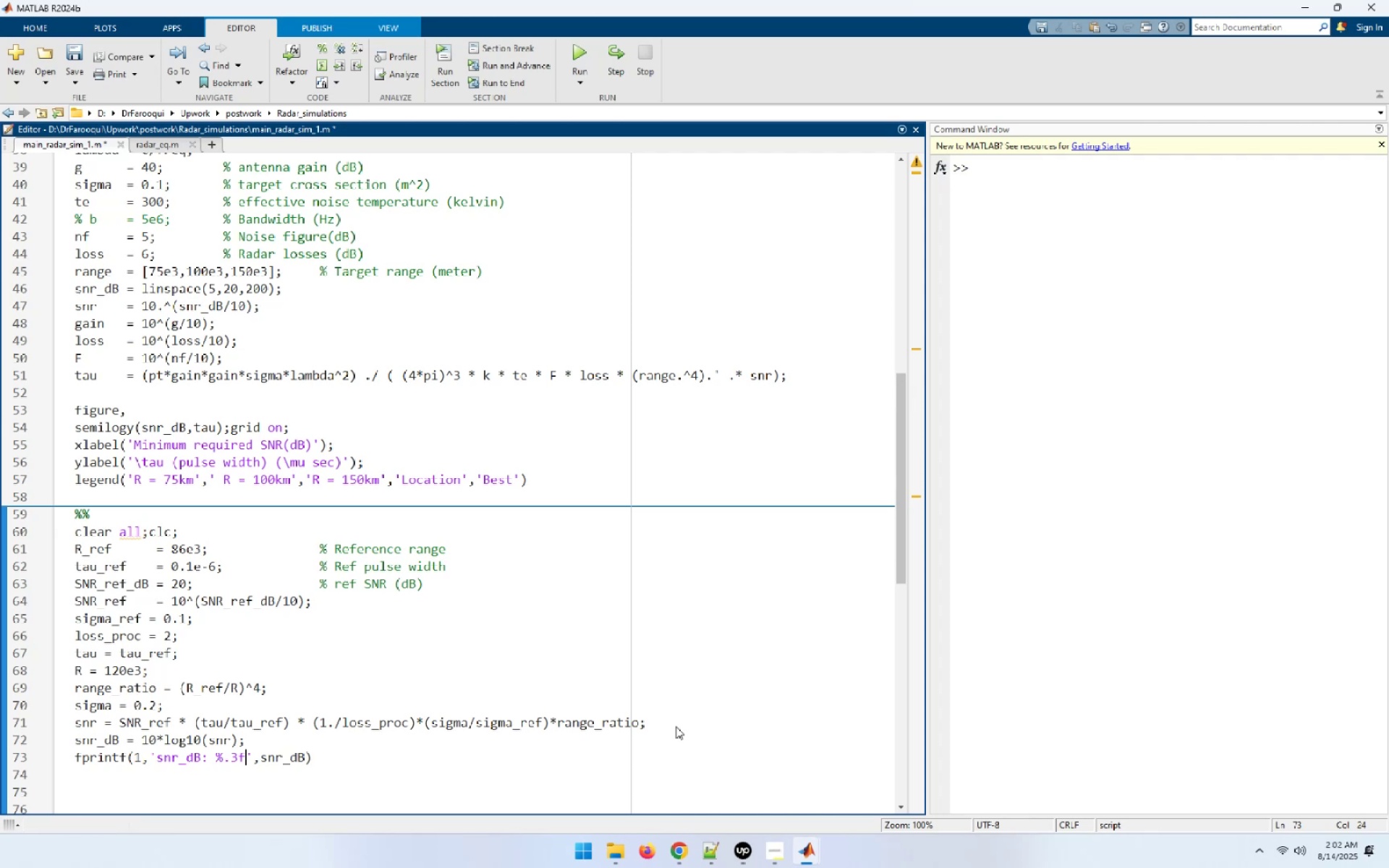 
key(N)
 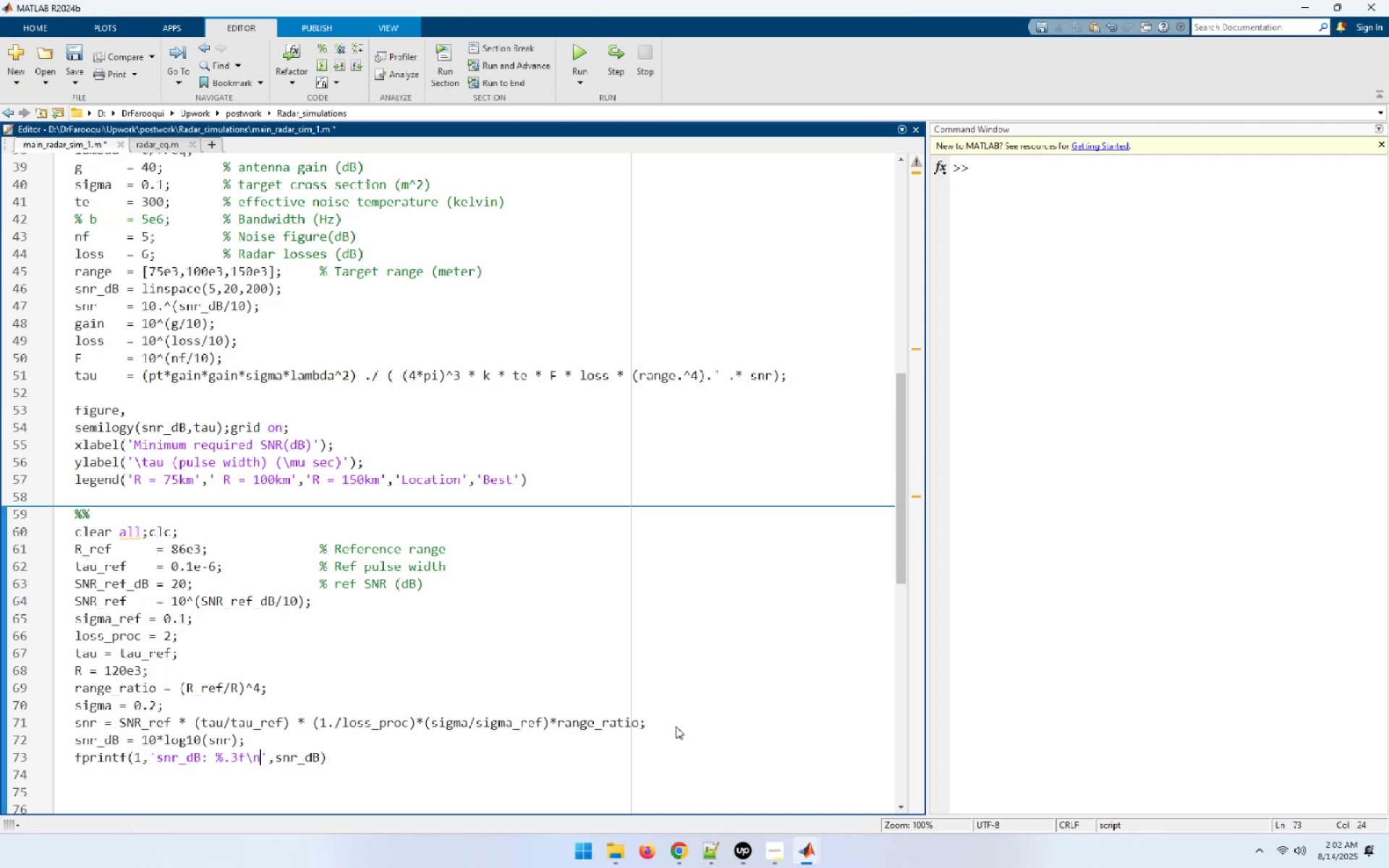 
hold_key(key=ArrowLeft, duration=0.91)
 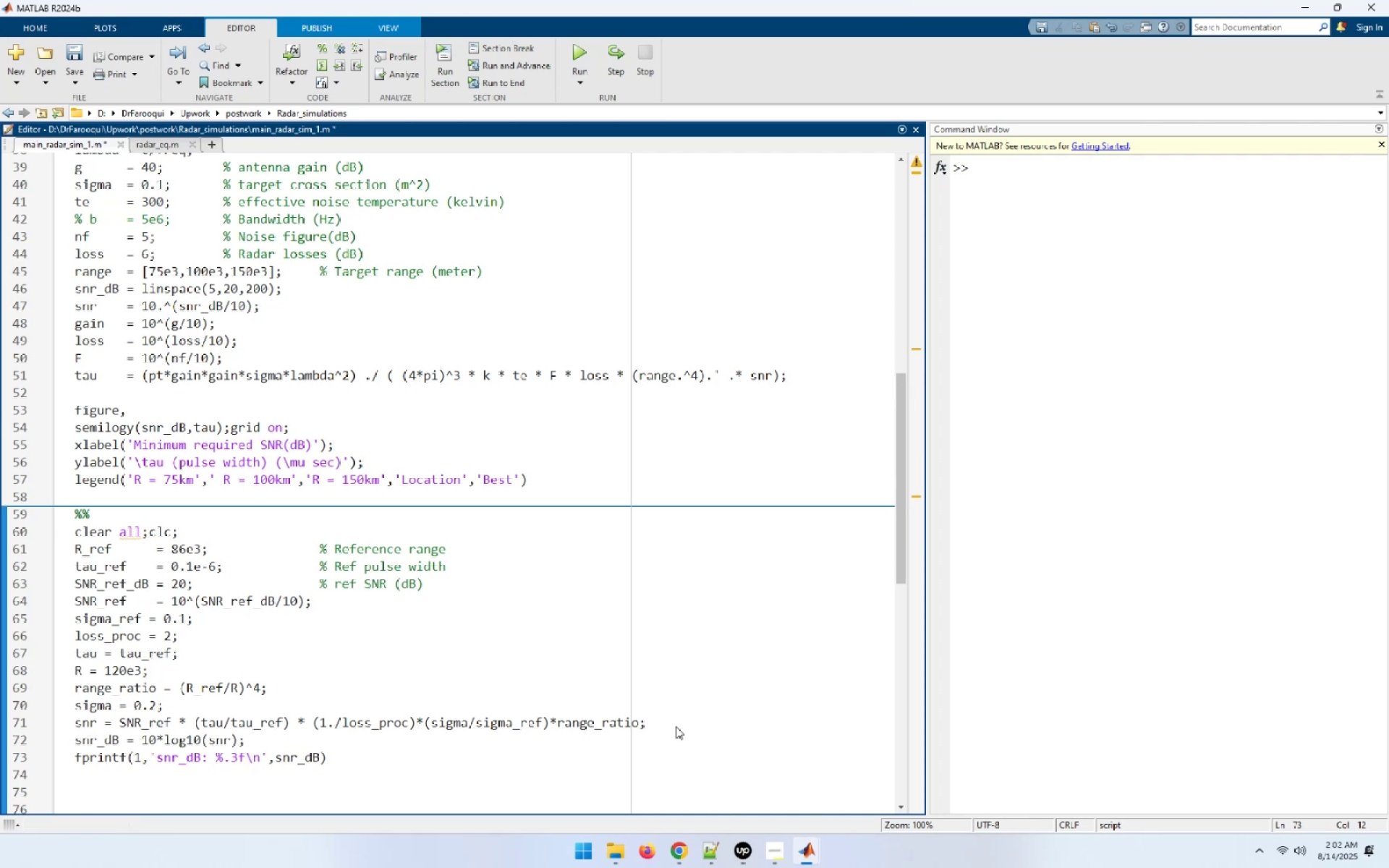 
key(Backslash)
 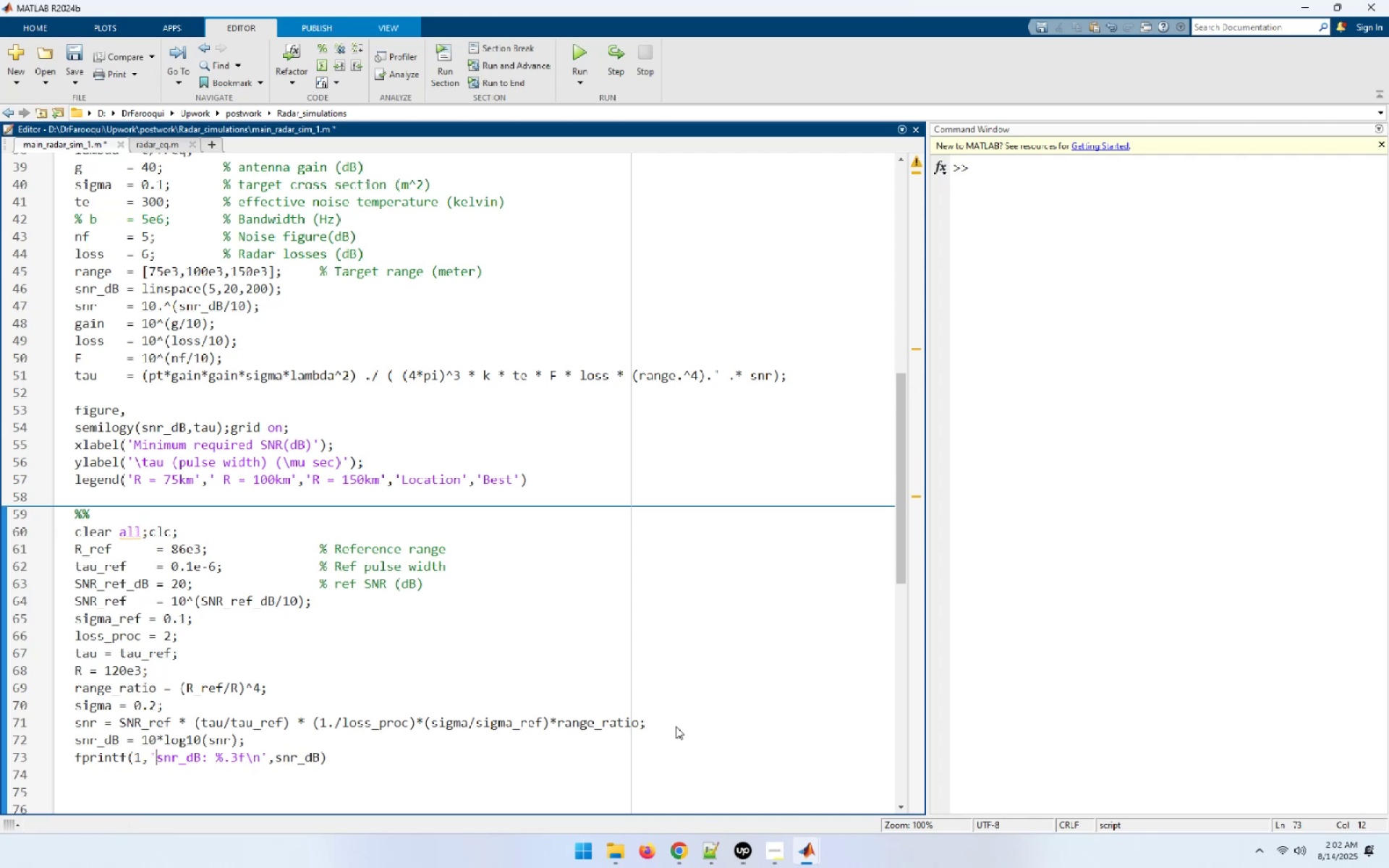 
key(N)
 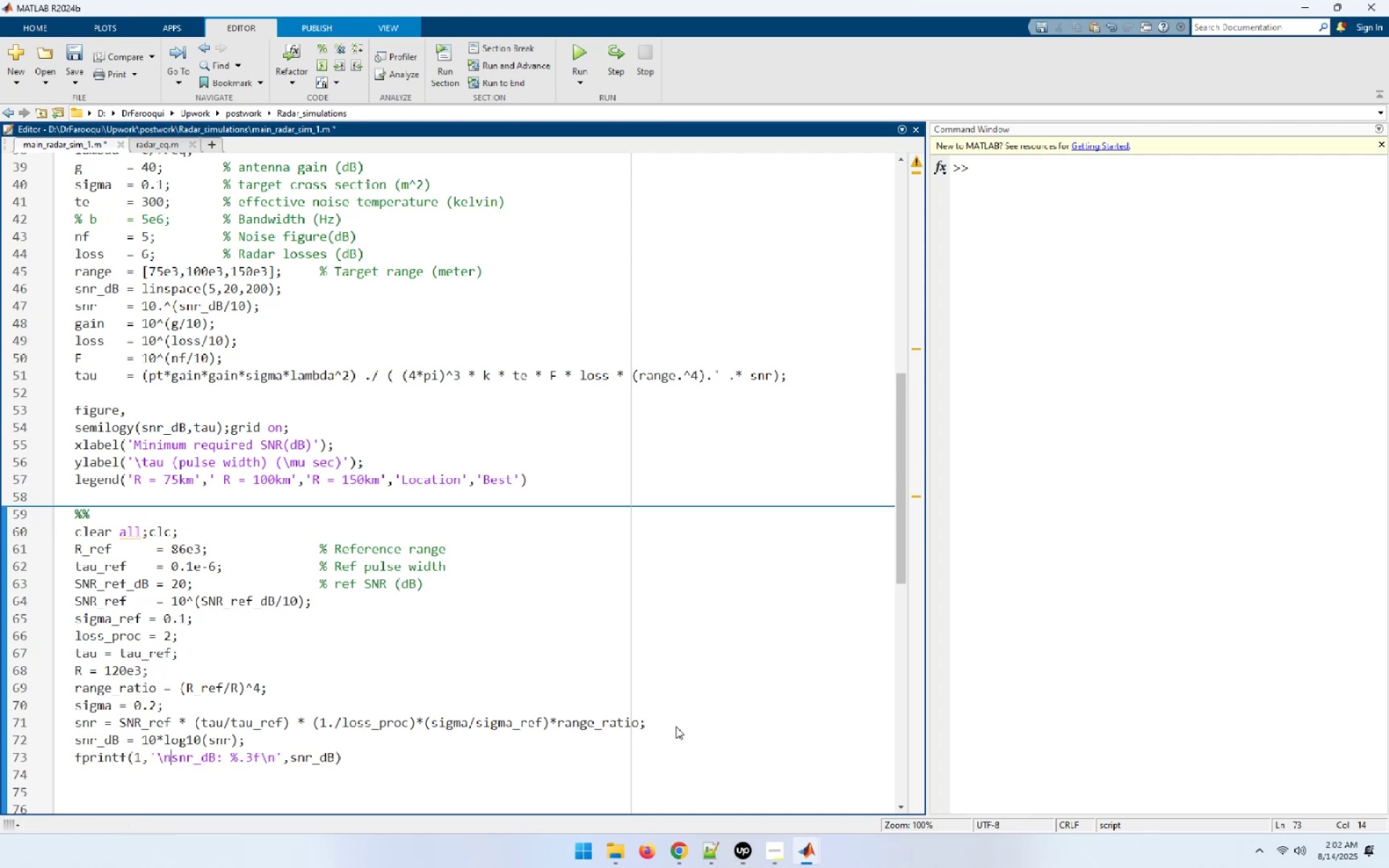 
key(ArrowUp)
 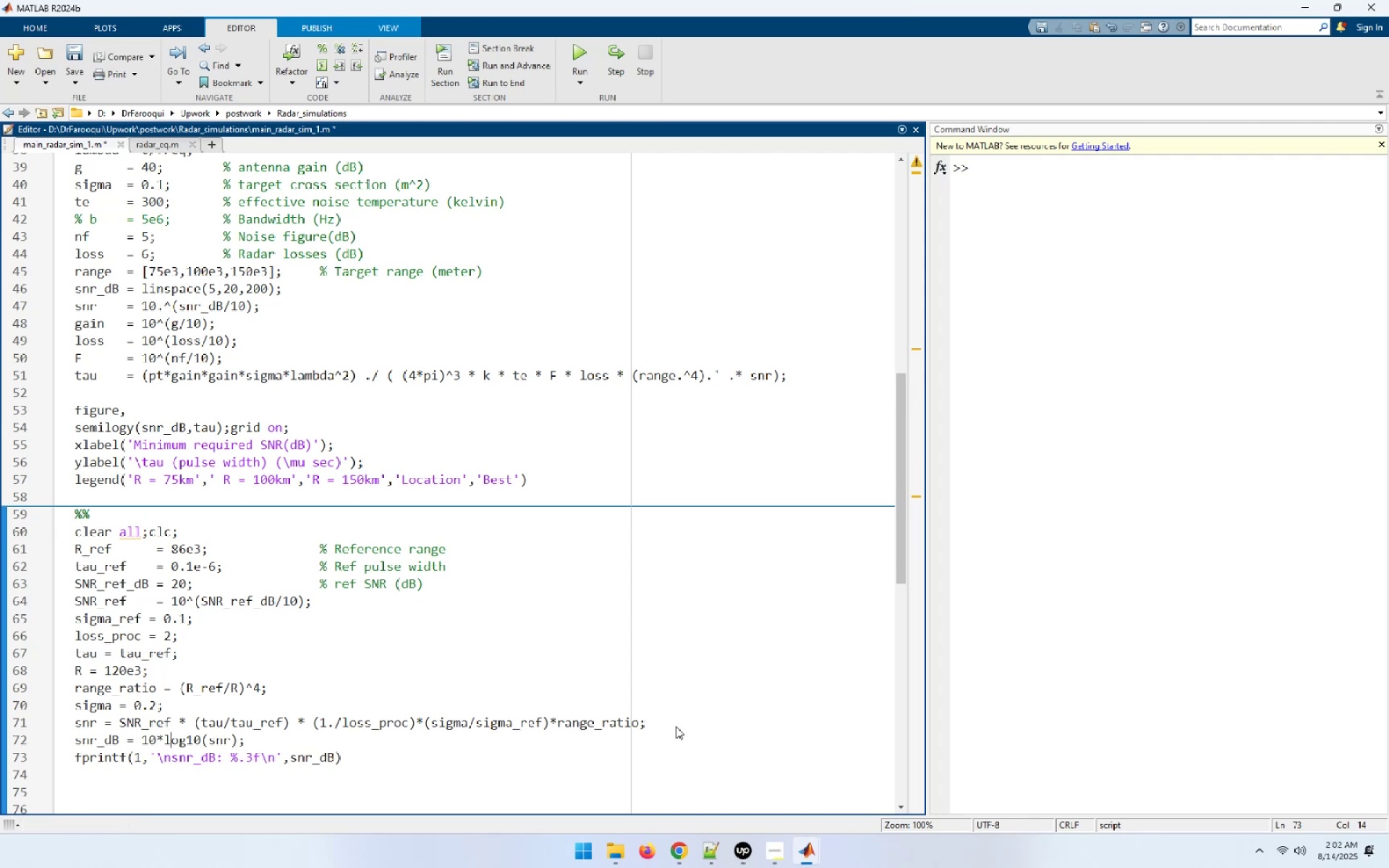 
key(ArrowUp)
 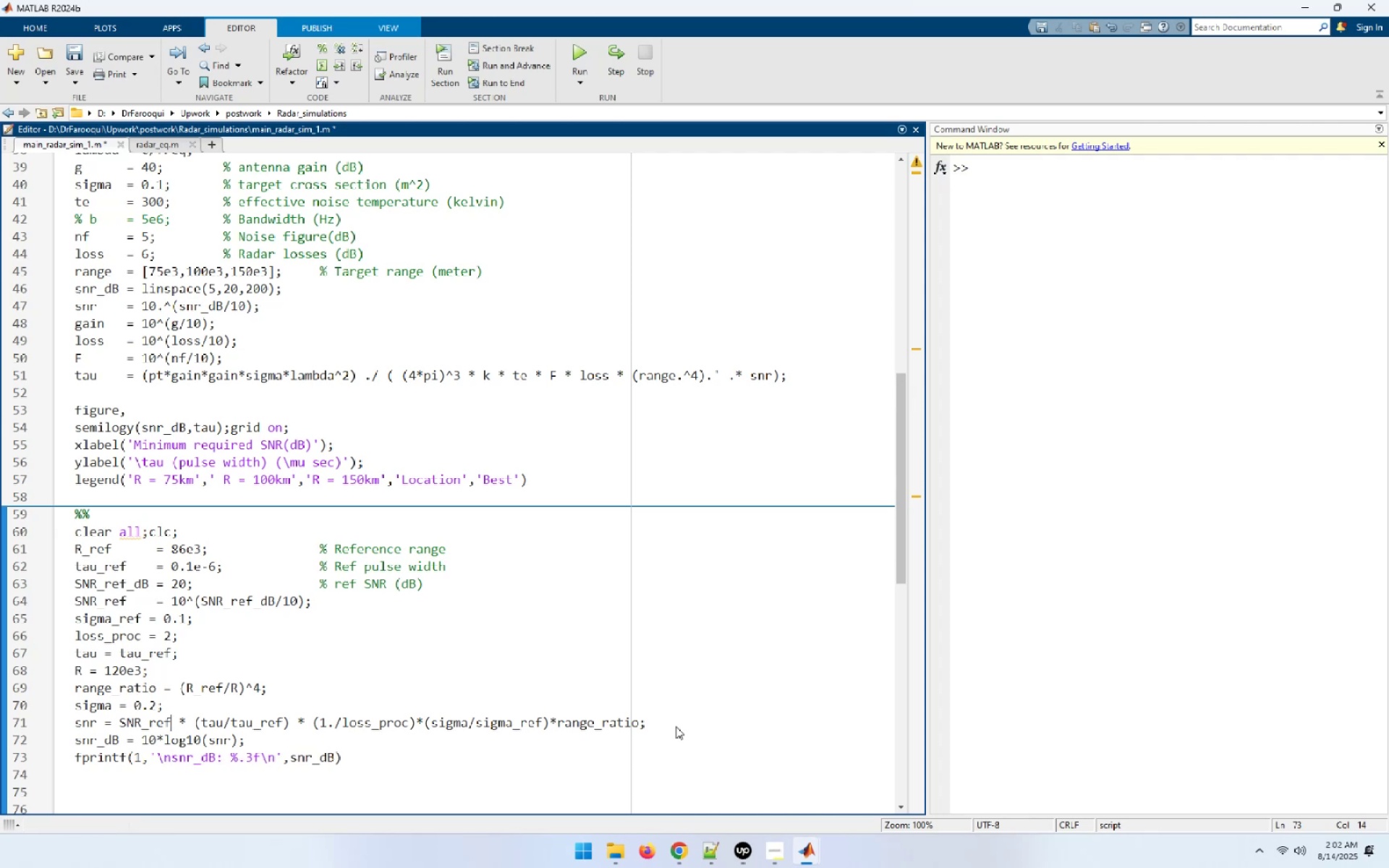 
key(ArrowUp)
 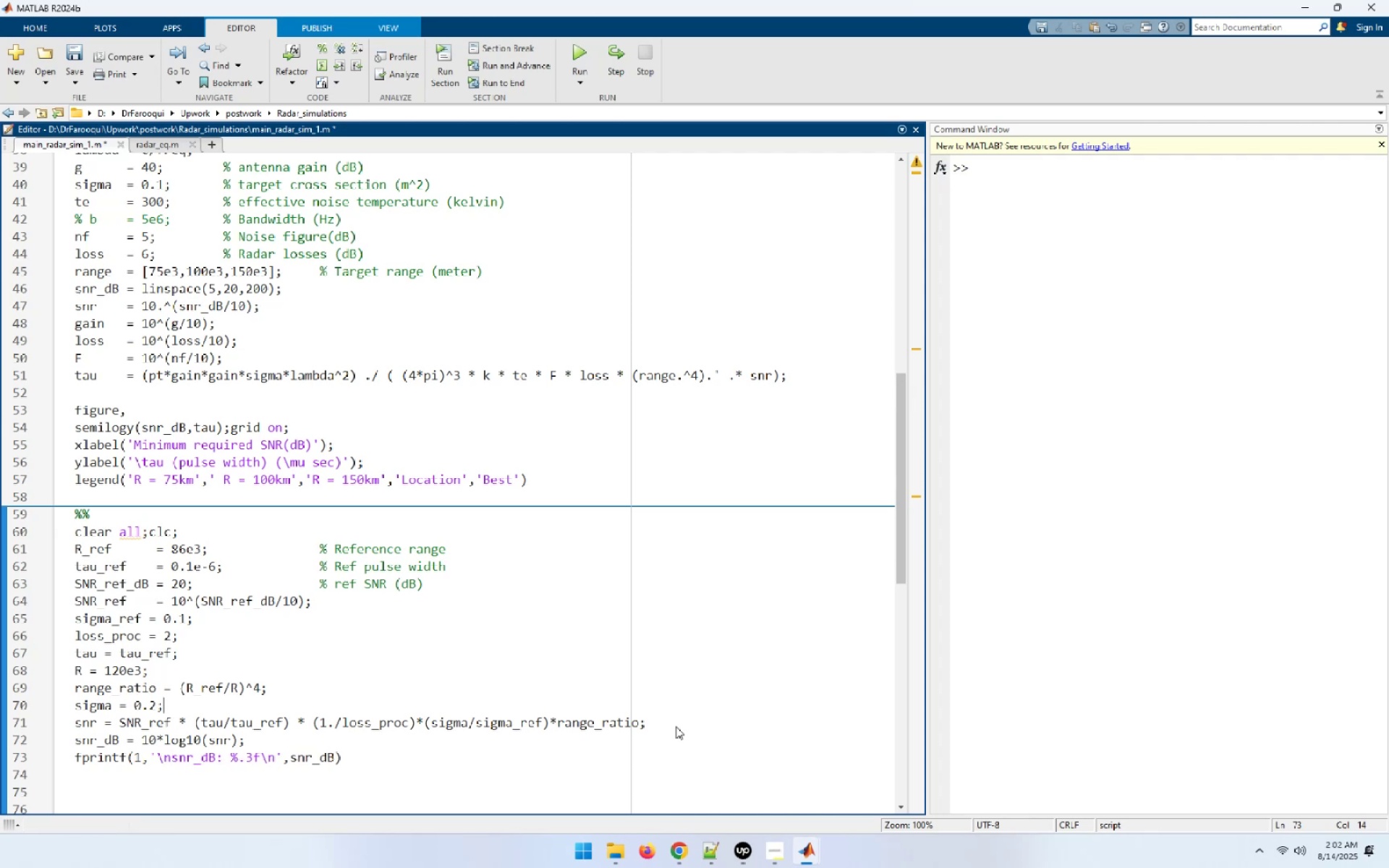 
key(ArrowUp)
 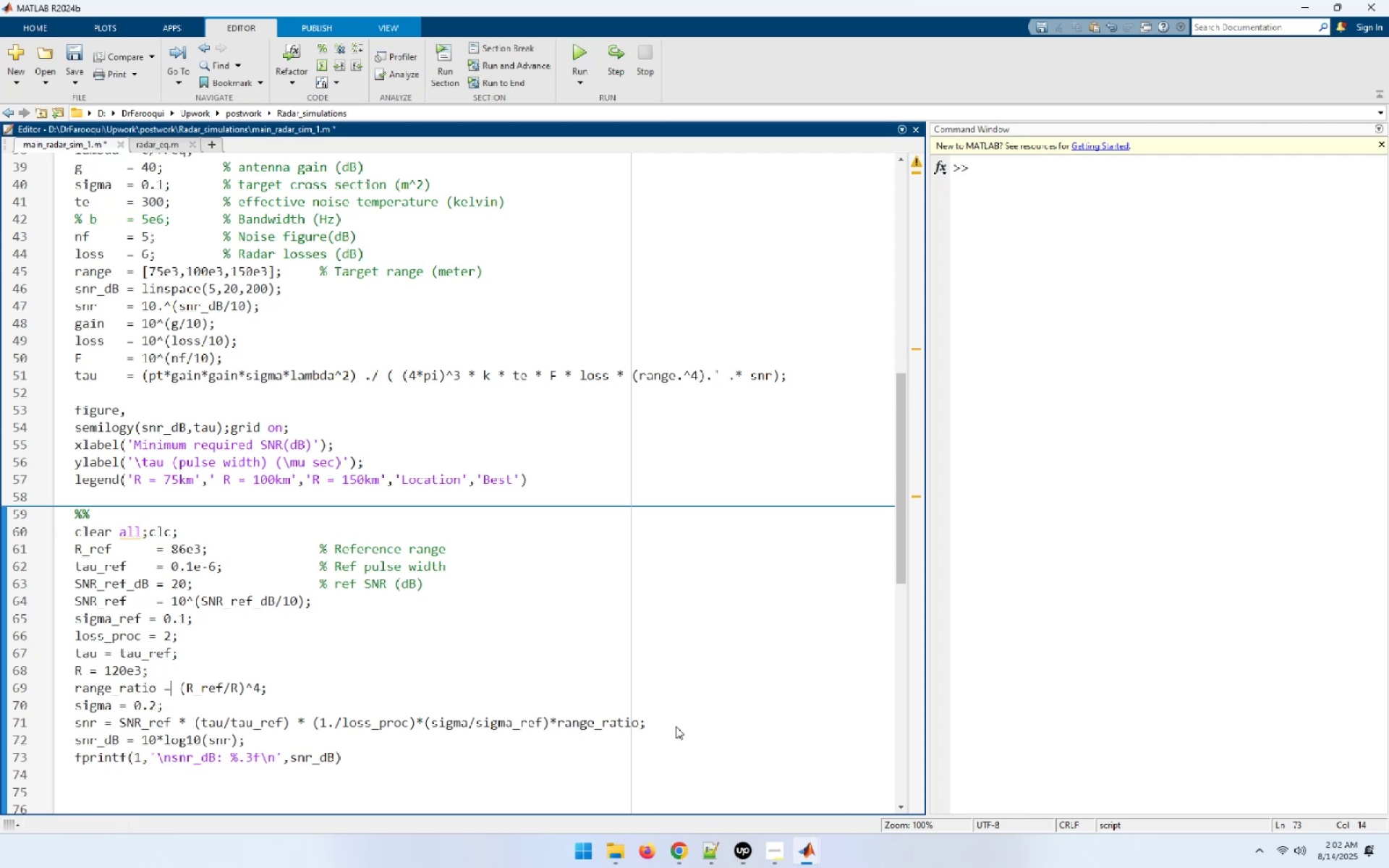 
key(ArrowUp)
 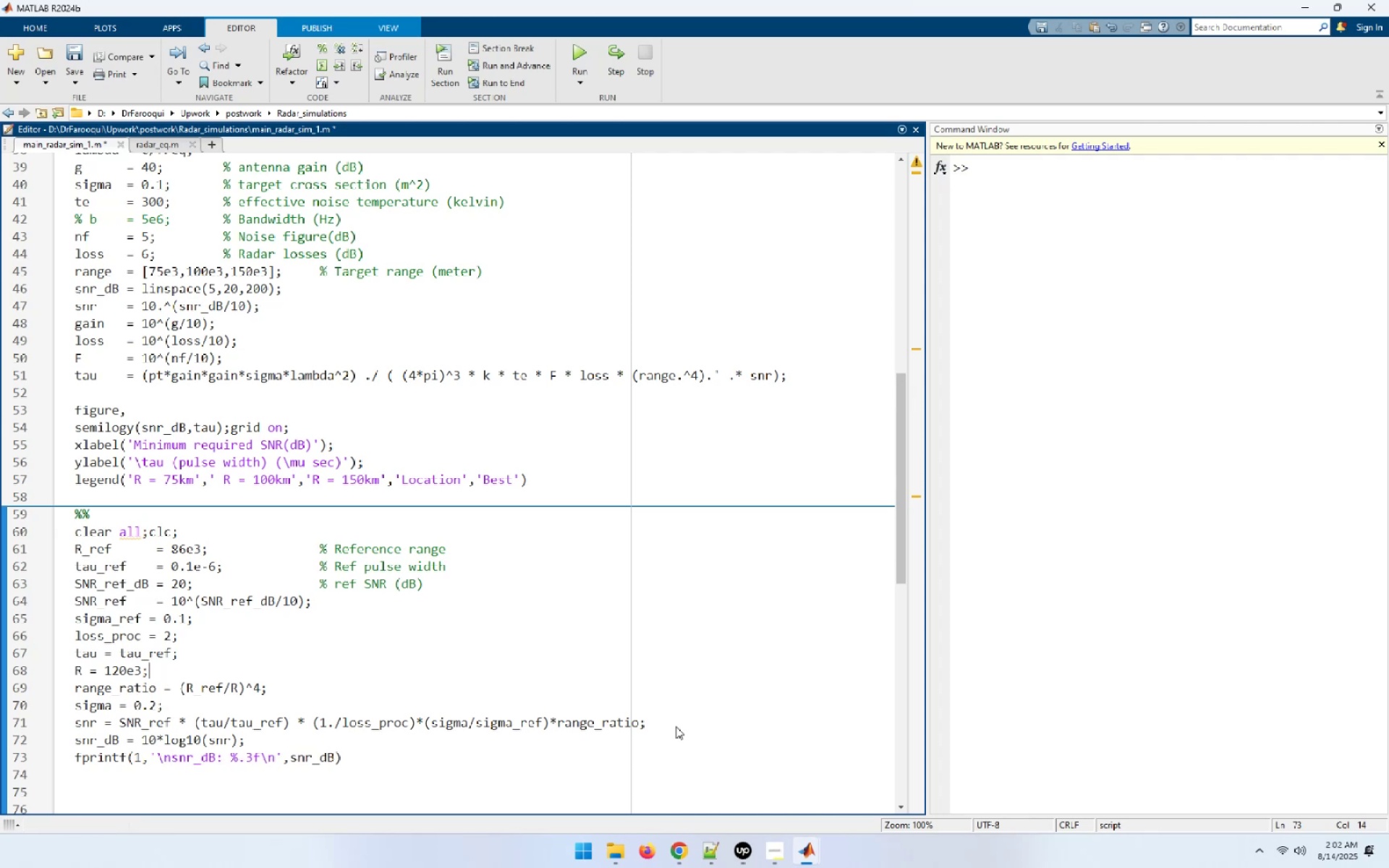 
hold_key(key=ArrowLeft, duration=0.62)
 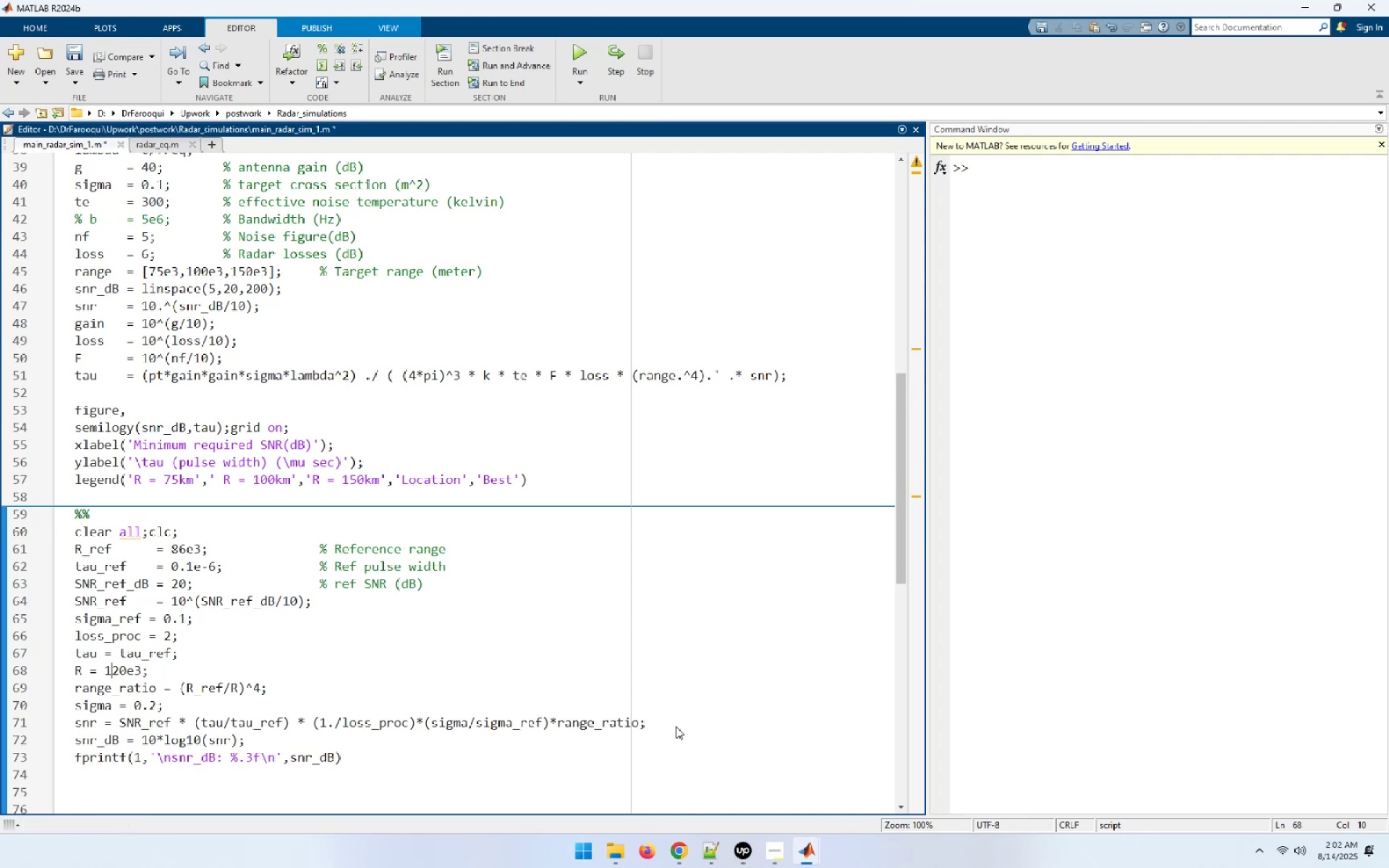 
key(ArrowUp)
 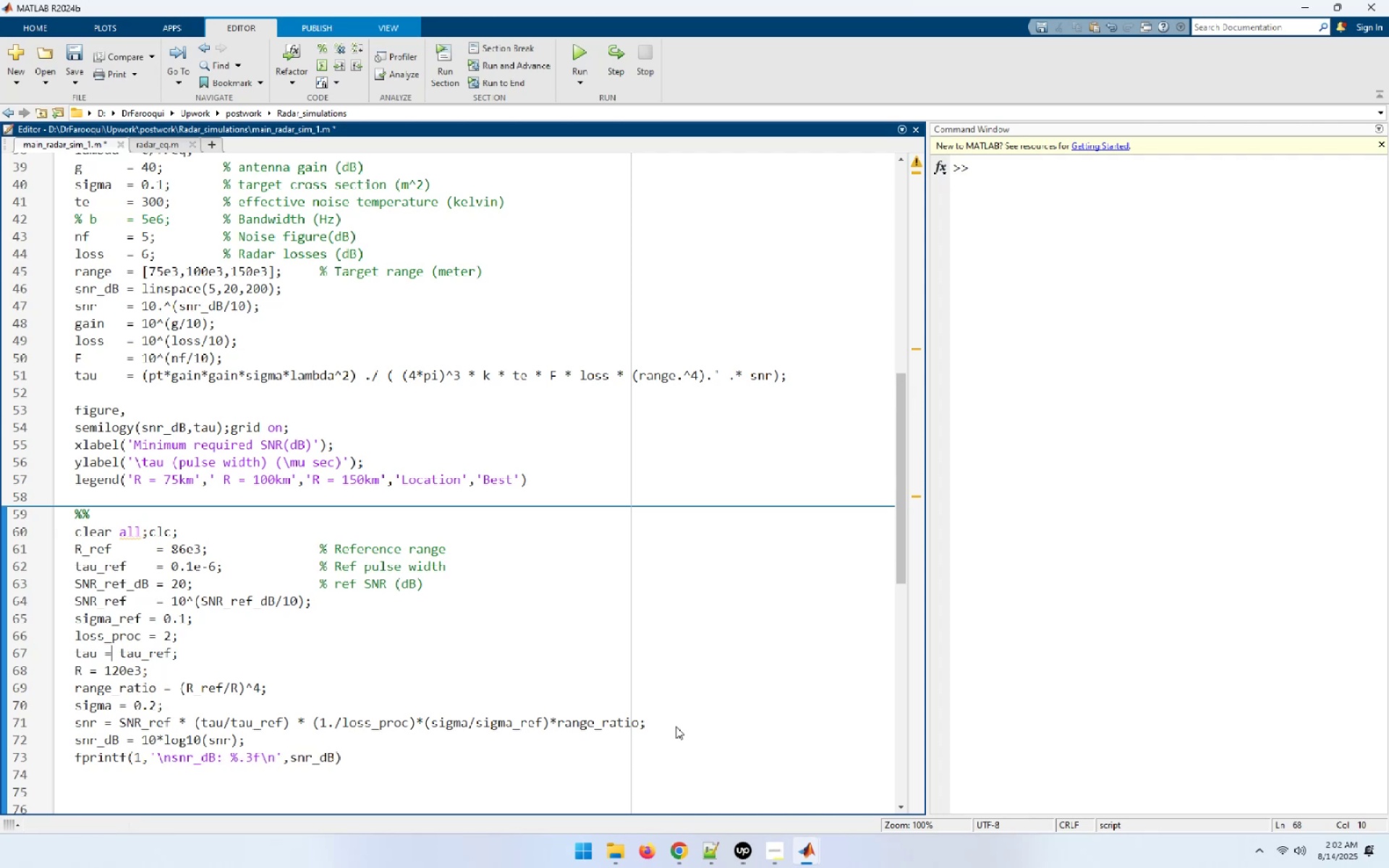 
key(ArrowLeft)
 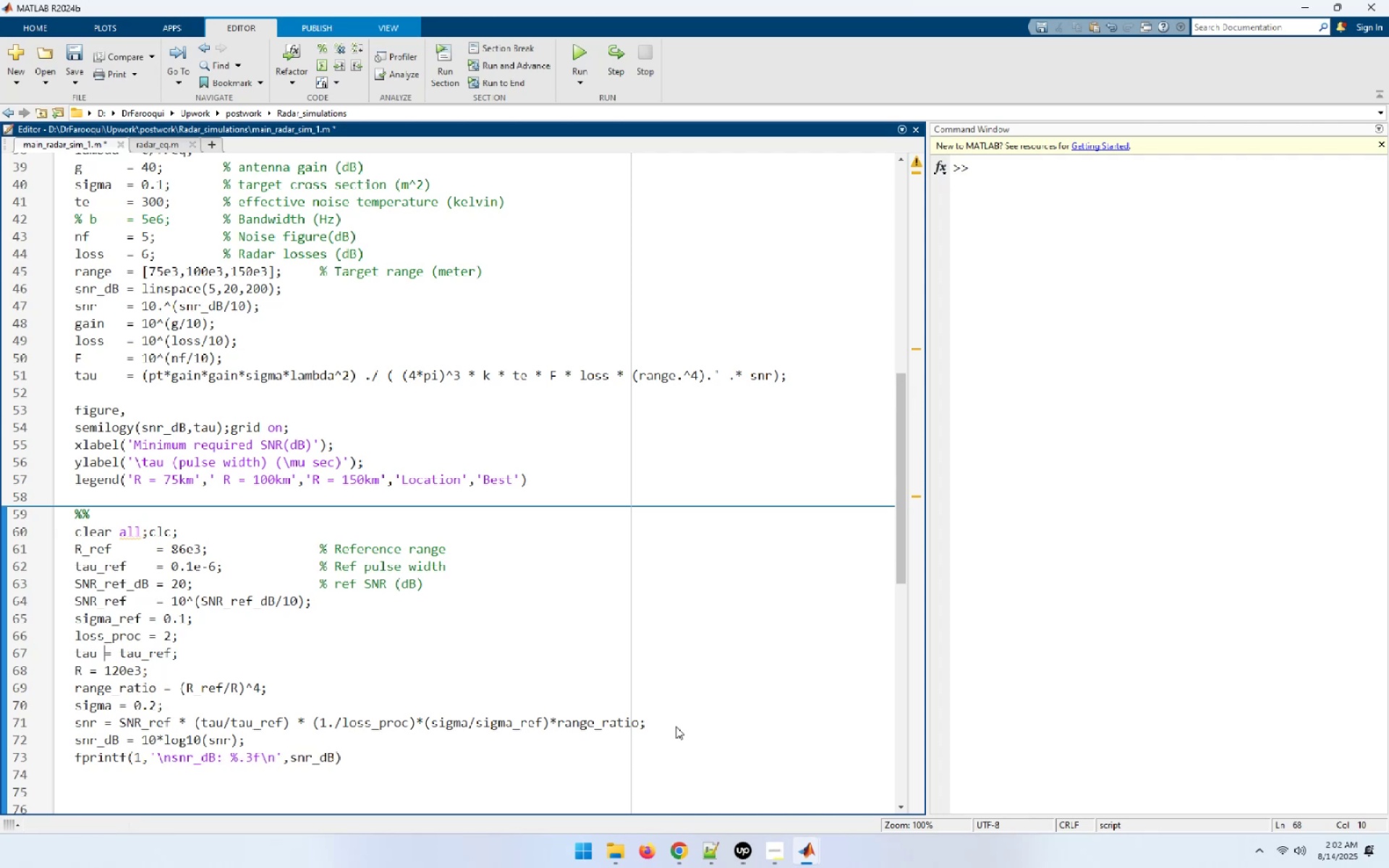 
hold_key(key=Space, duration=0.62)
 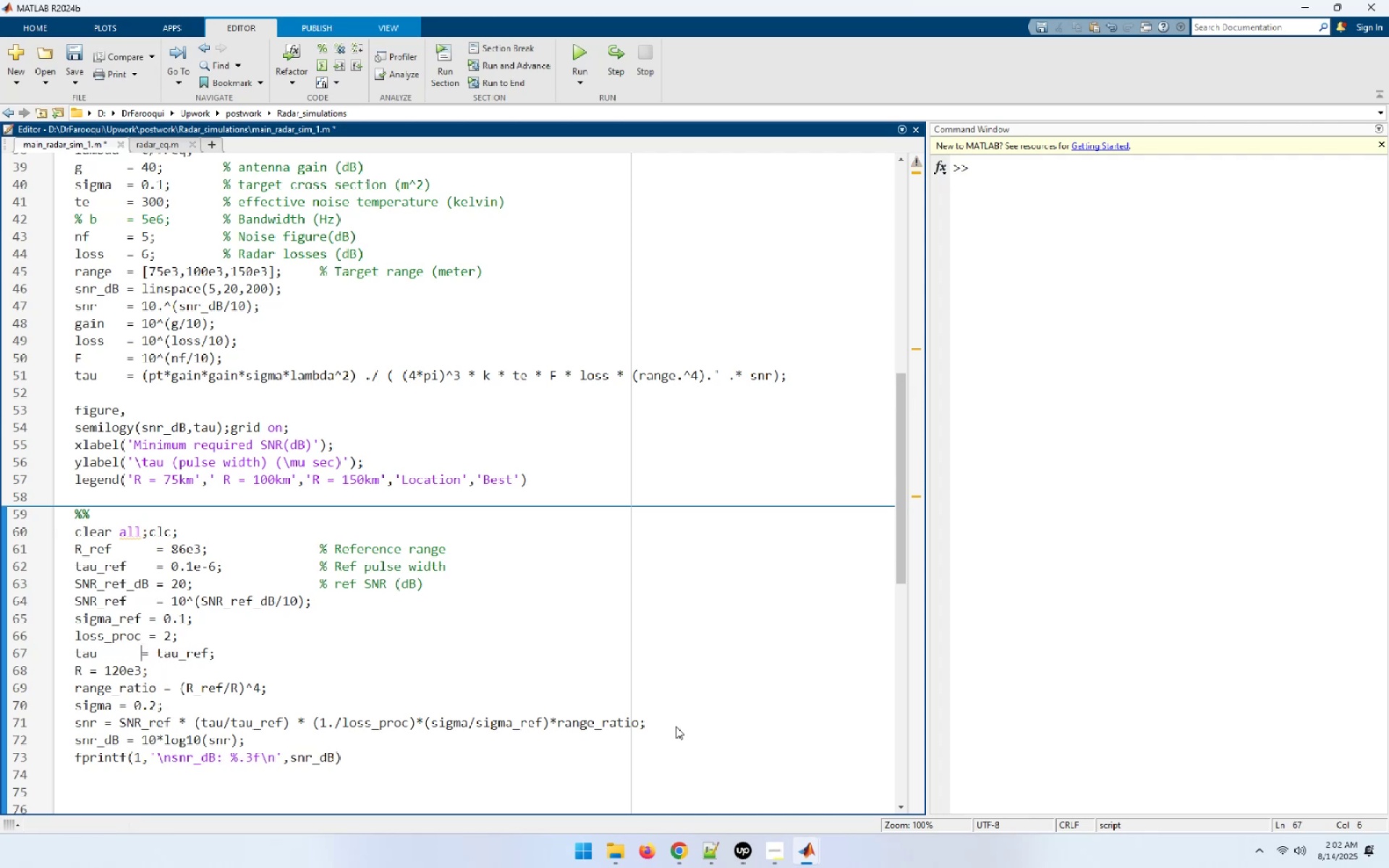 
key(Space)
 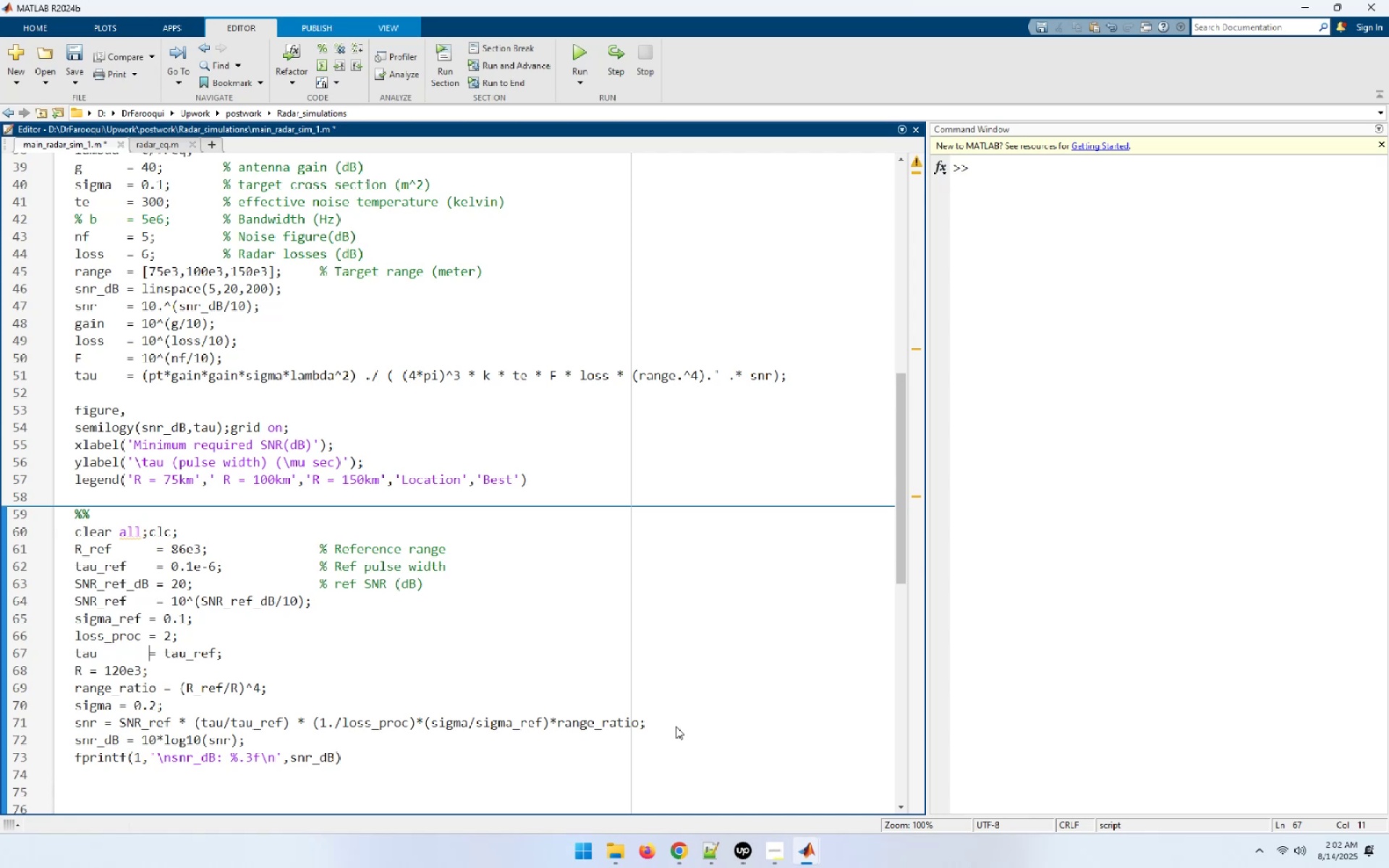 
key(ArrowUp)
 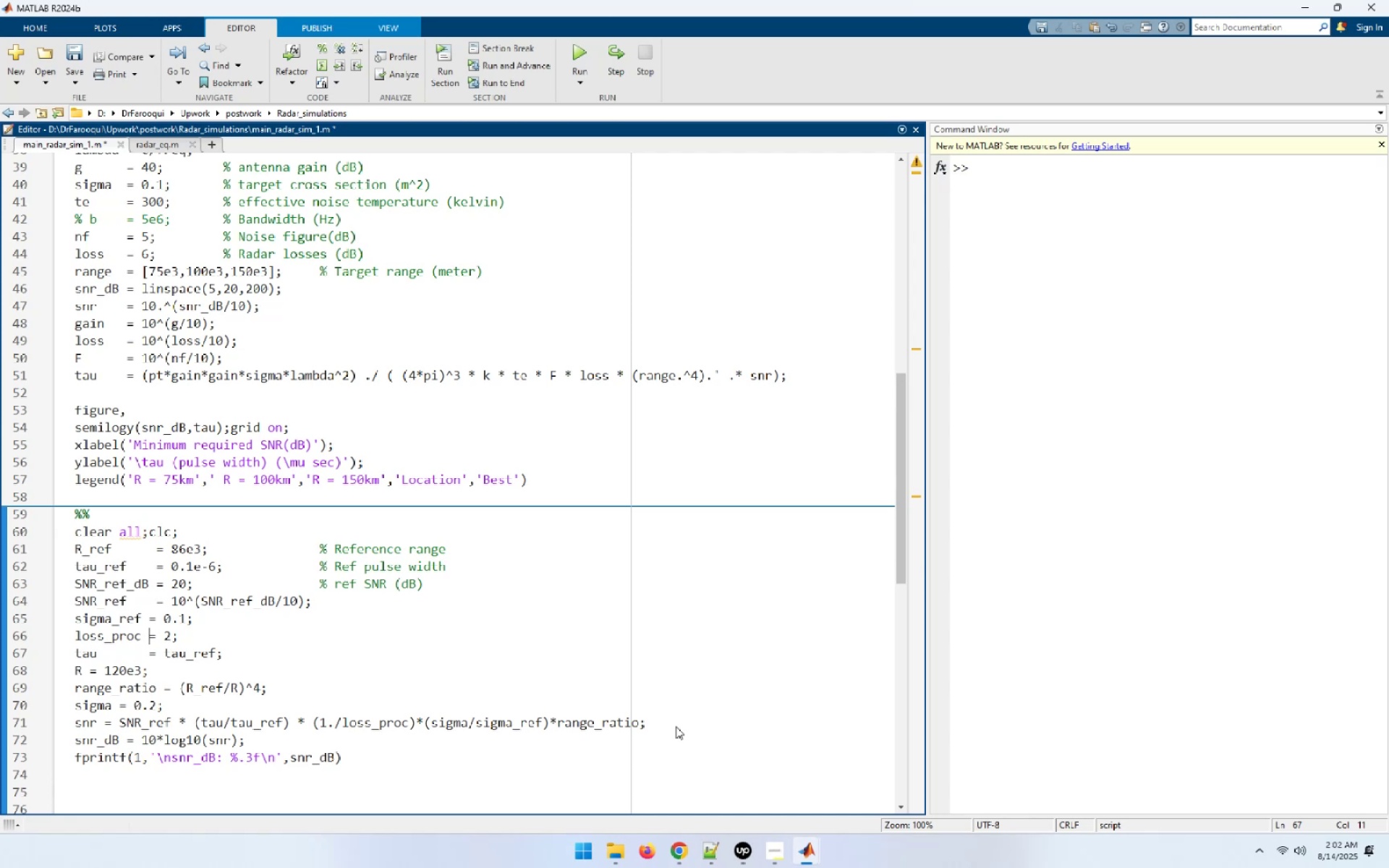 
key(ArrowUp)
 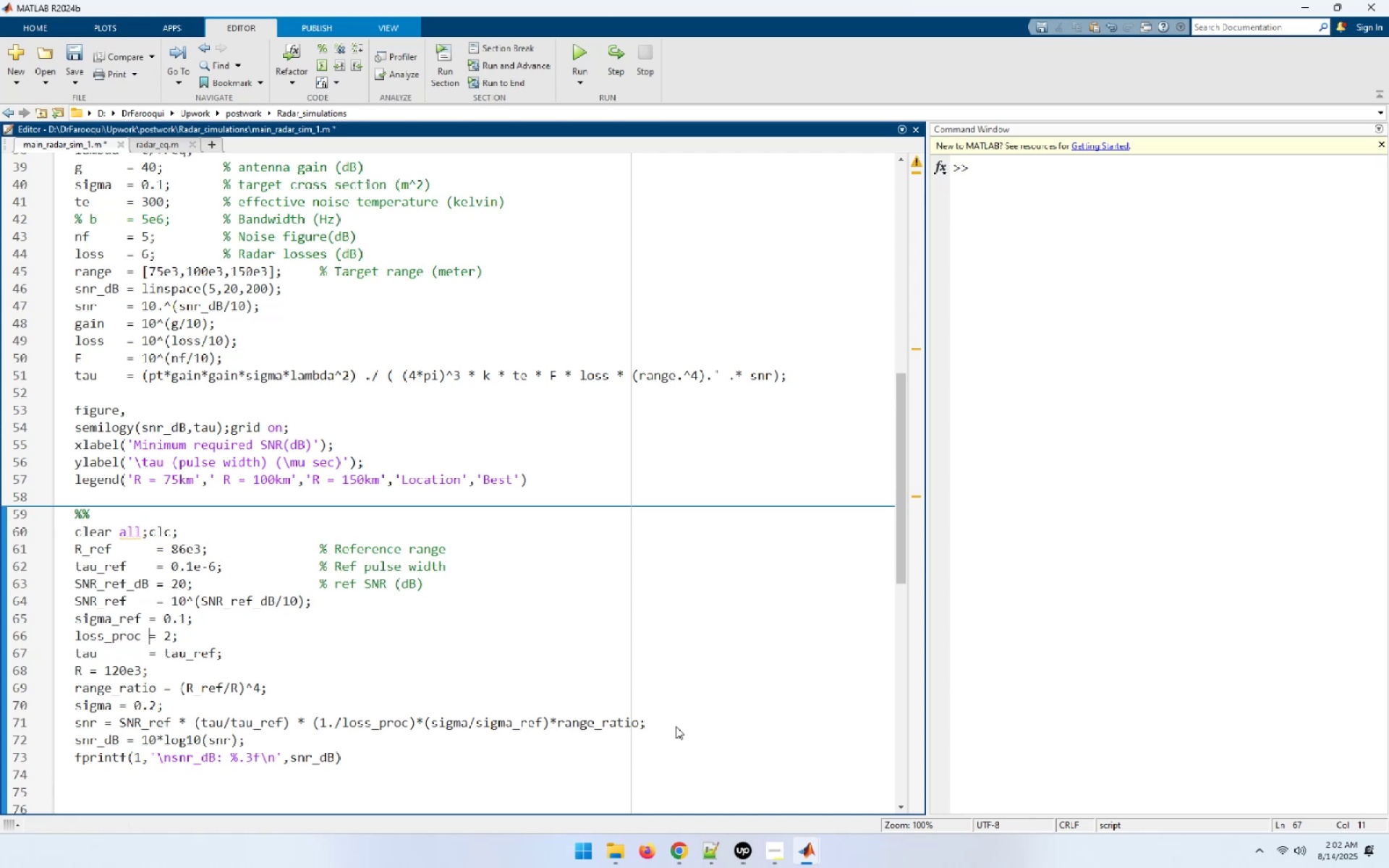 
key(ArrowUp)
 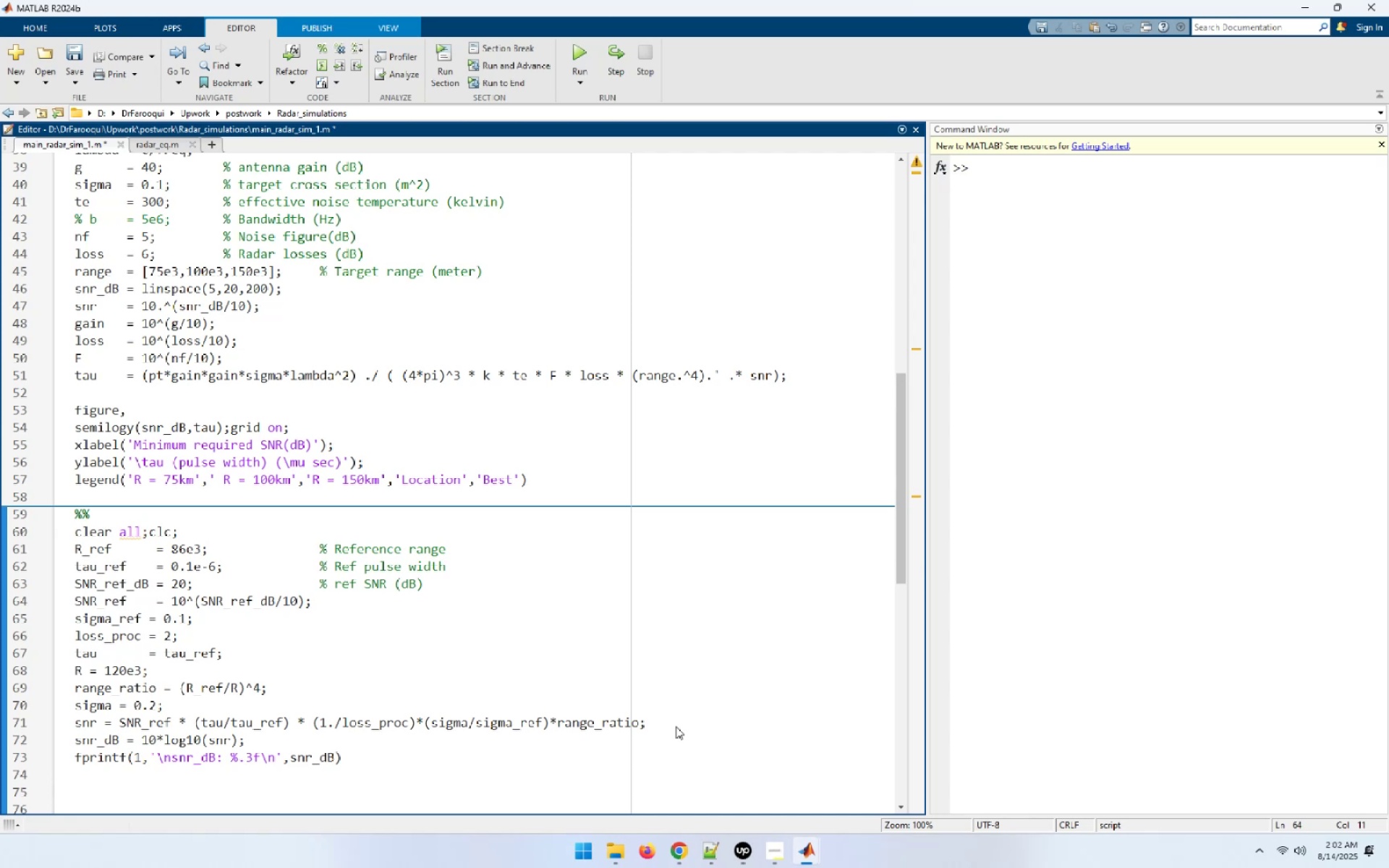 
key(ArrowDown)
 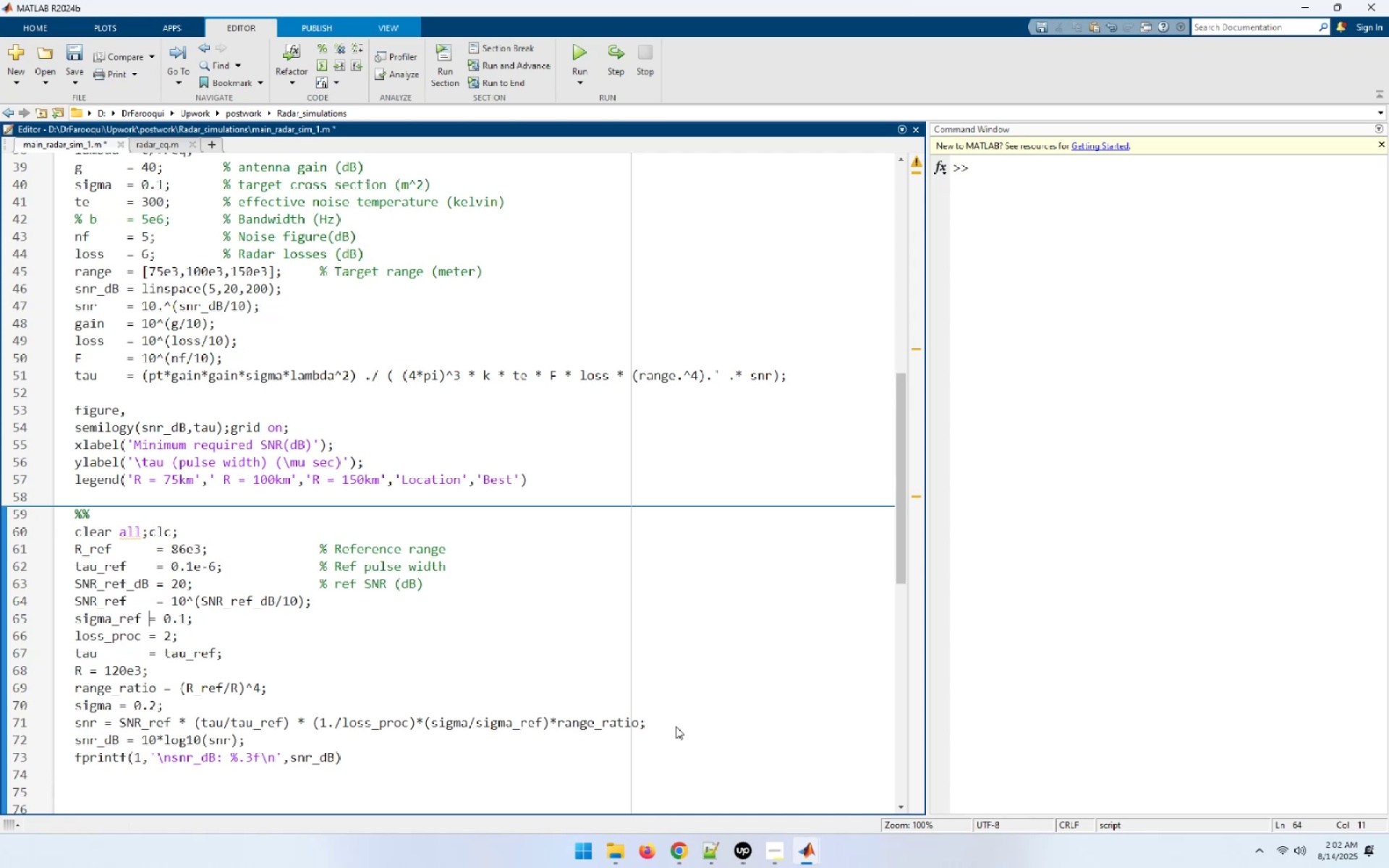 
key(Space)
 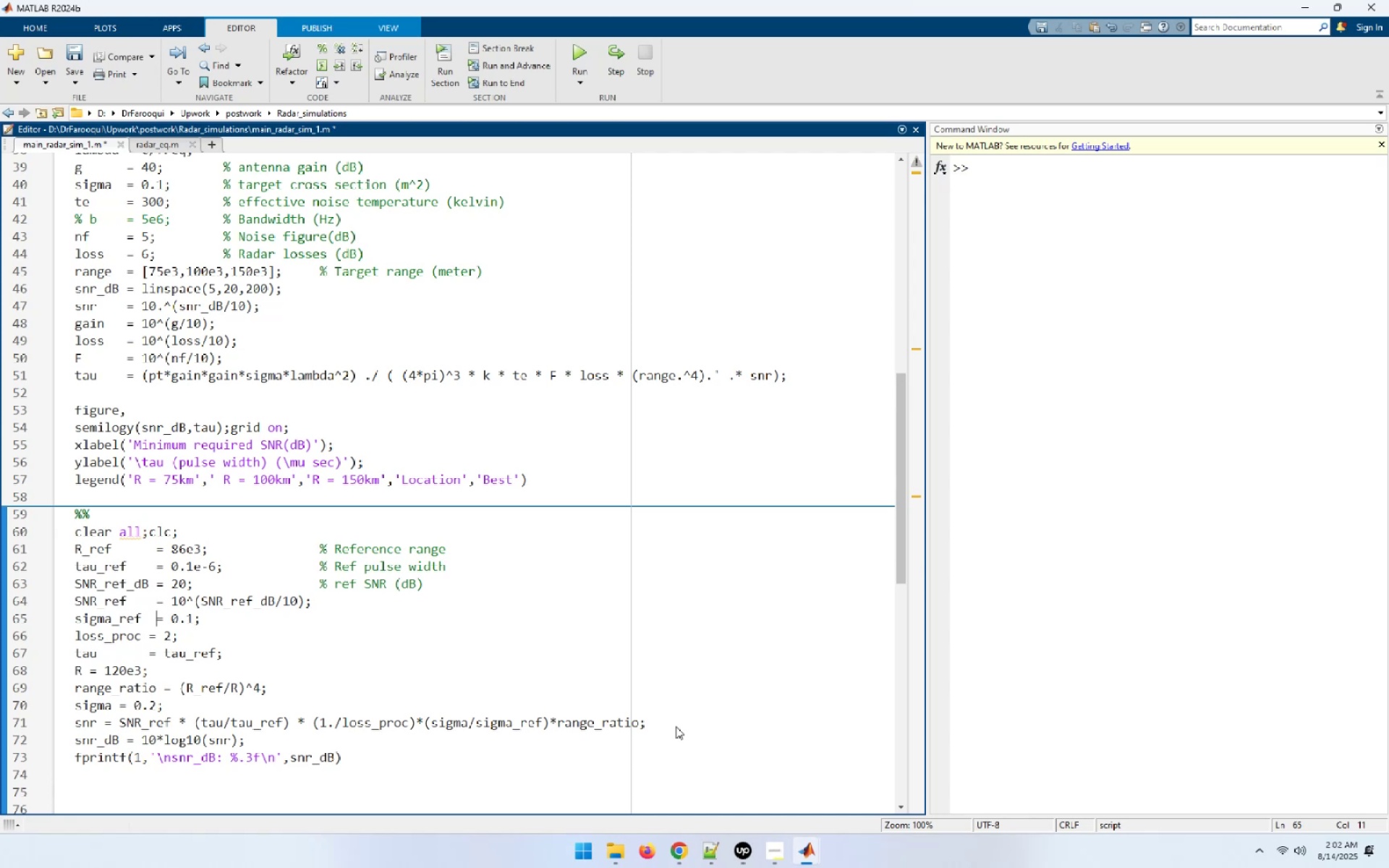 
key(ArrowDown)
 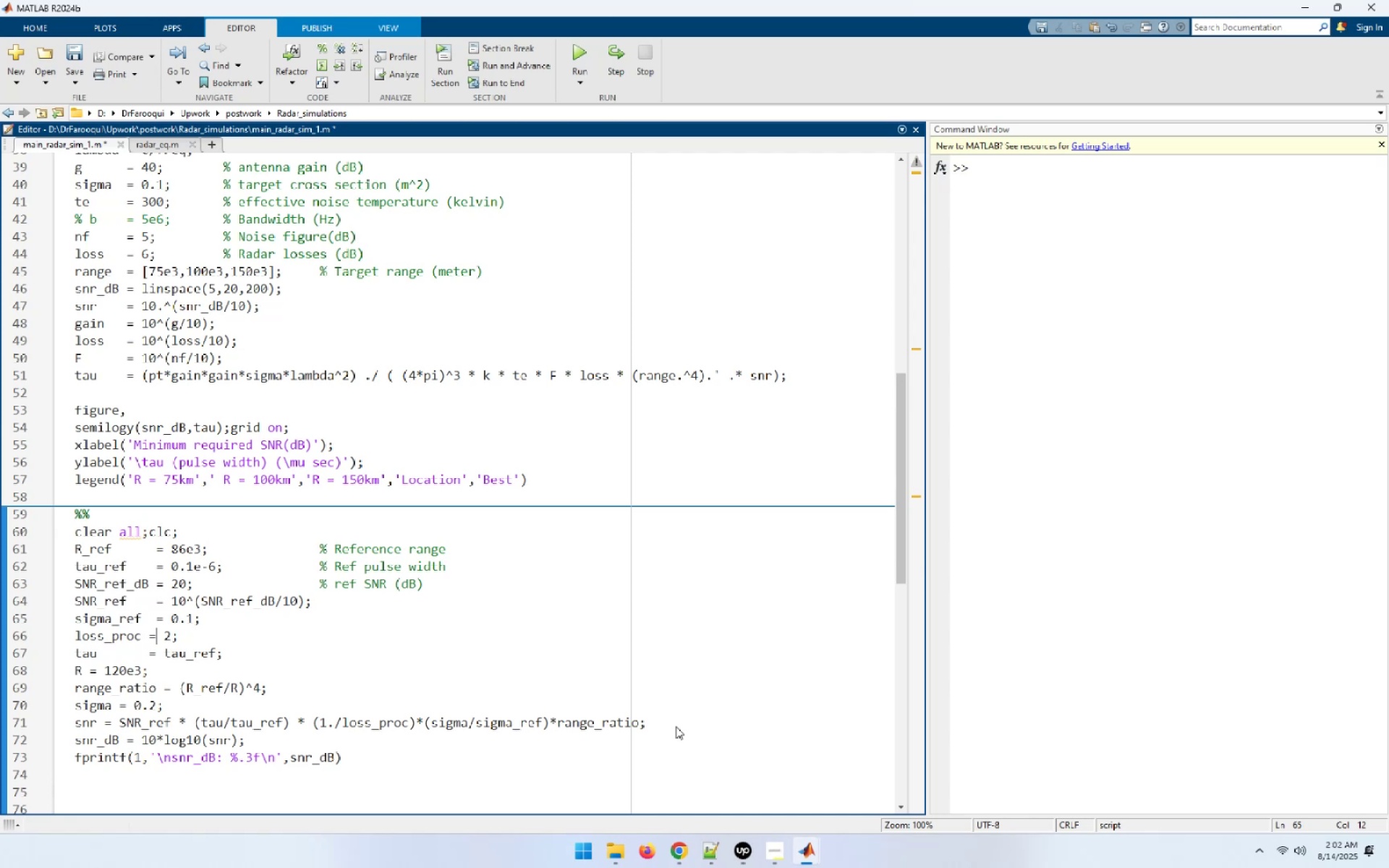 
key(ArrowLeft)
 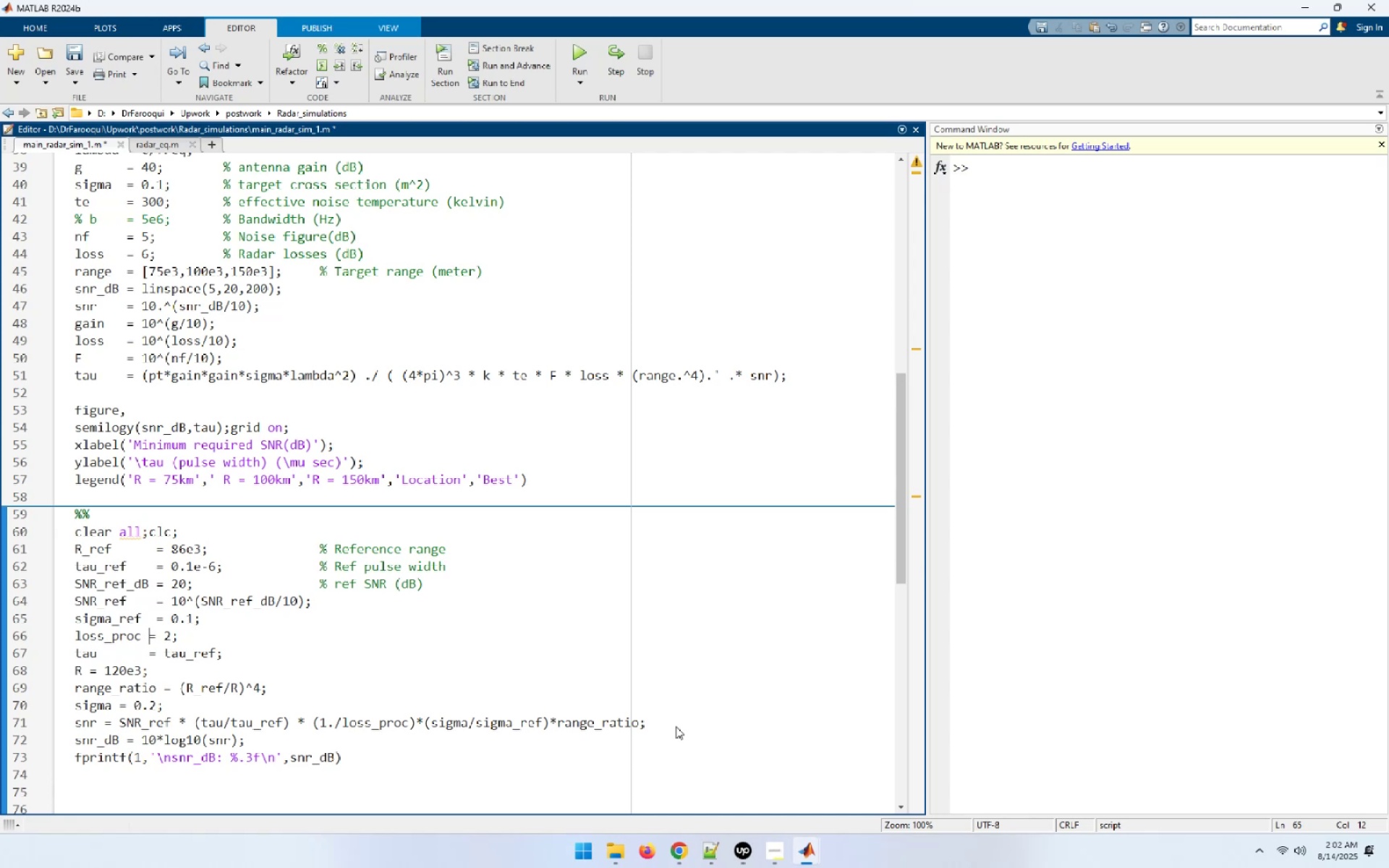 
key(Space)
 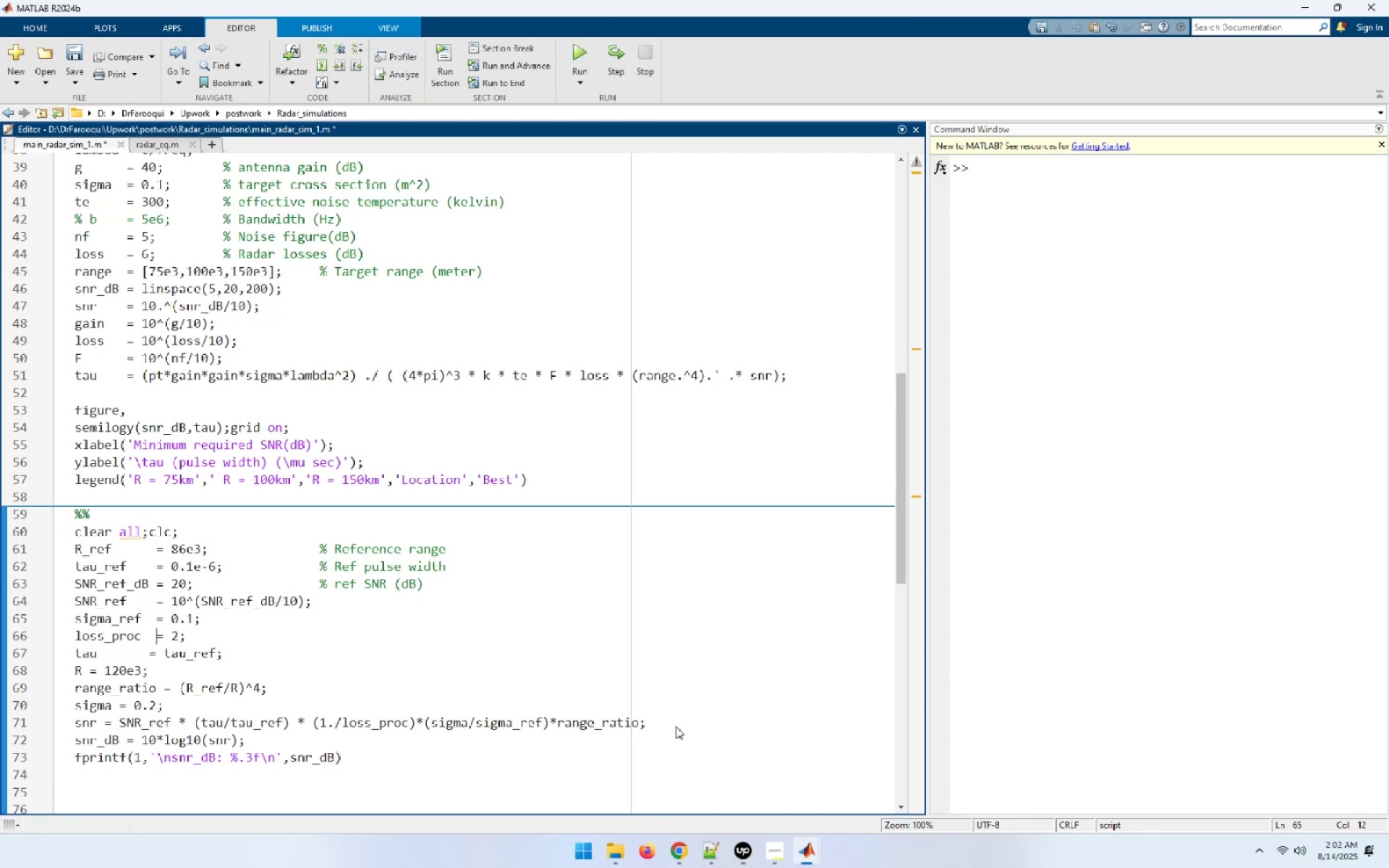 
key(ArrowDown)
 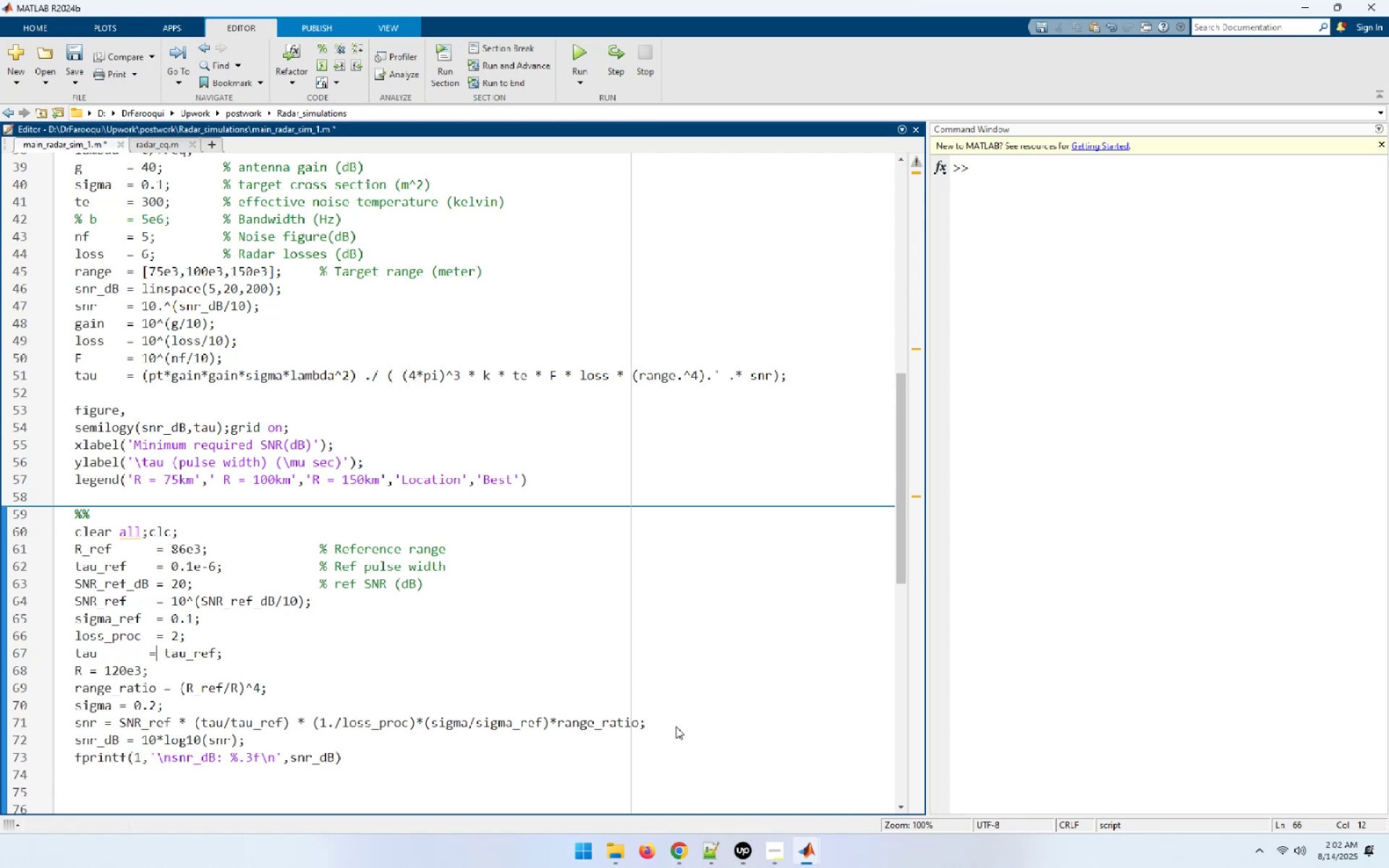 
key(ArrowLeft)
 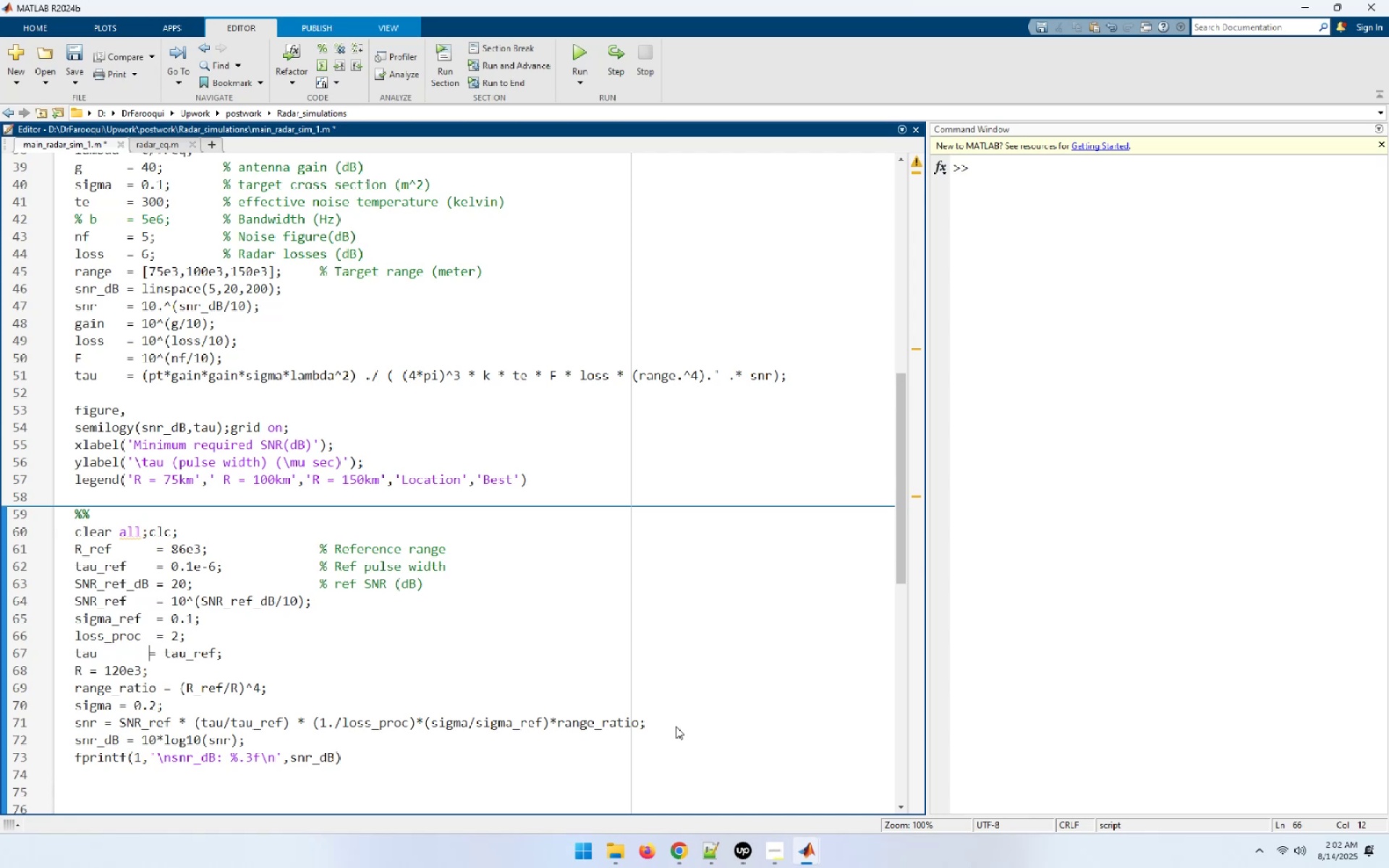 
key(Space)
 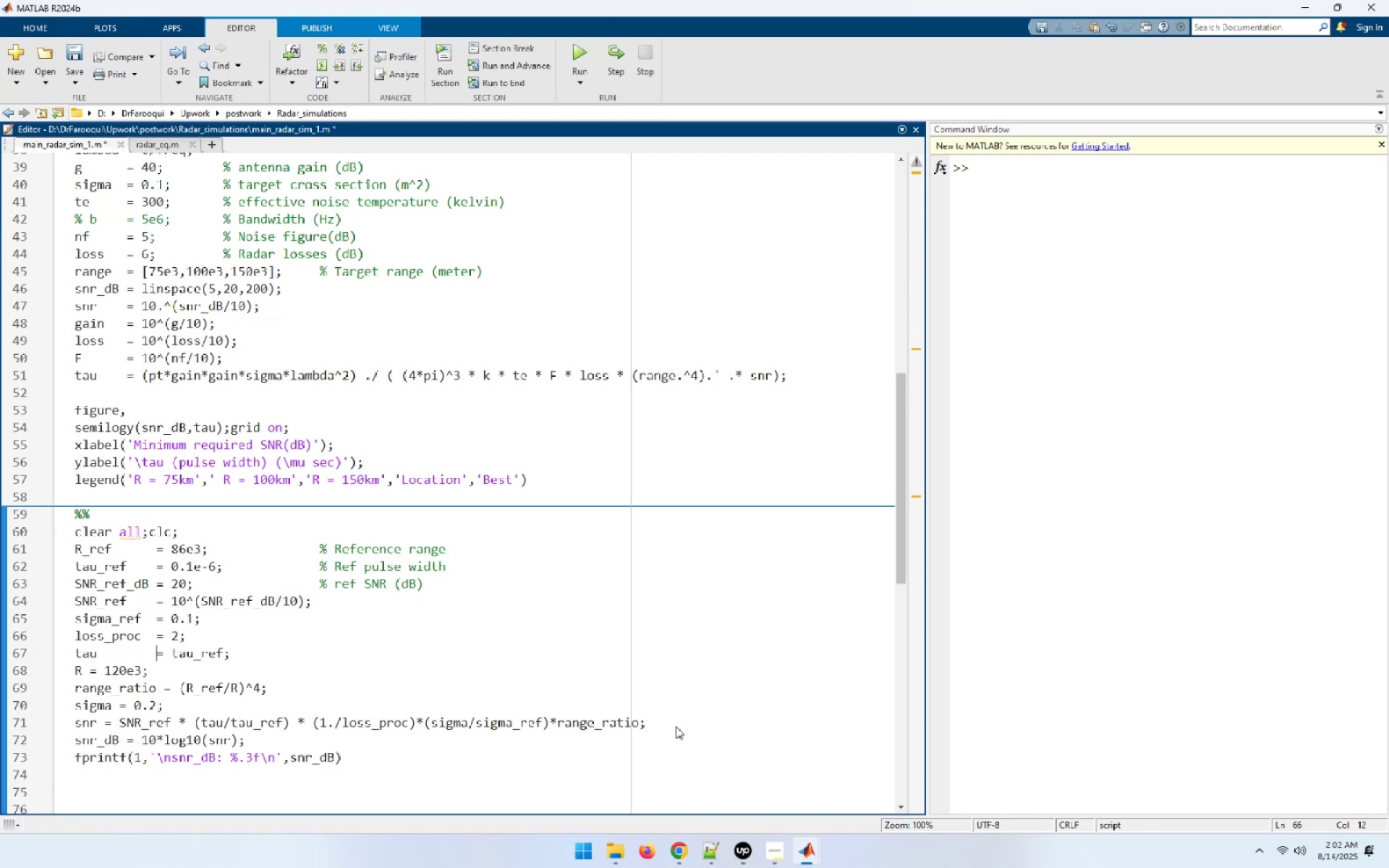 
key(ArrowDown)
 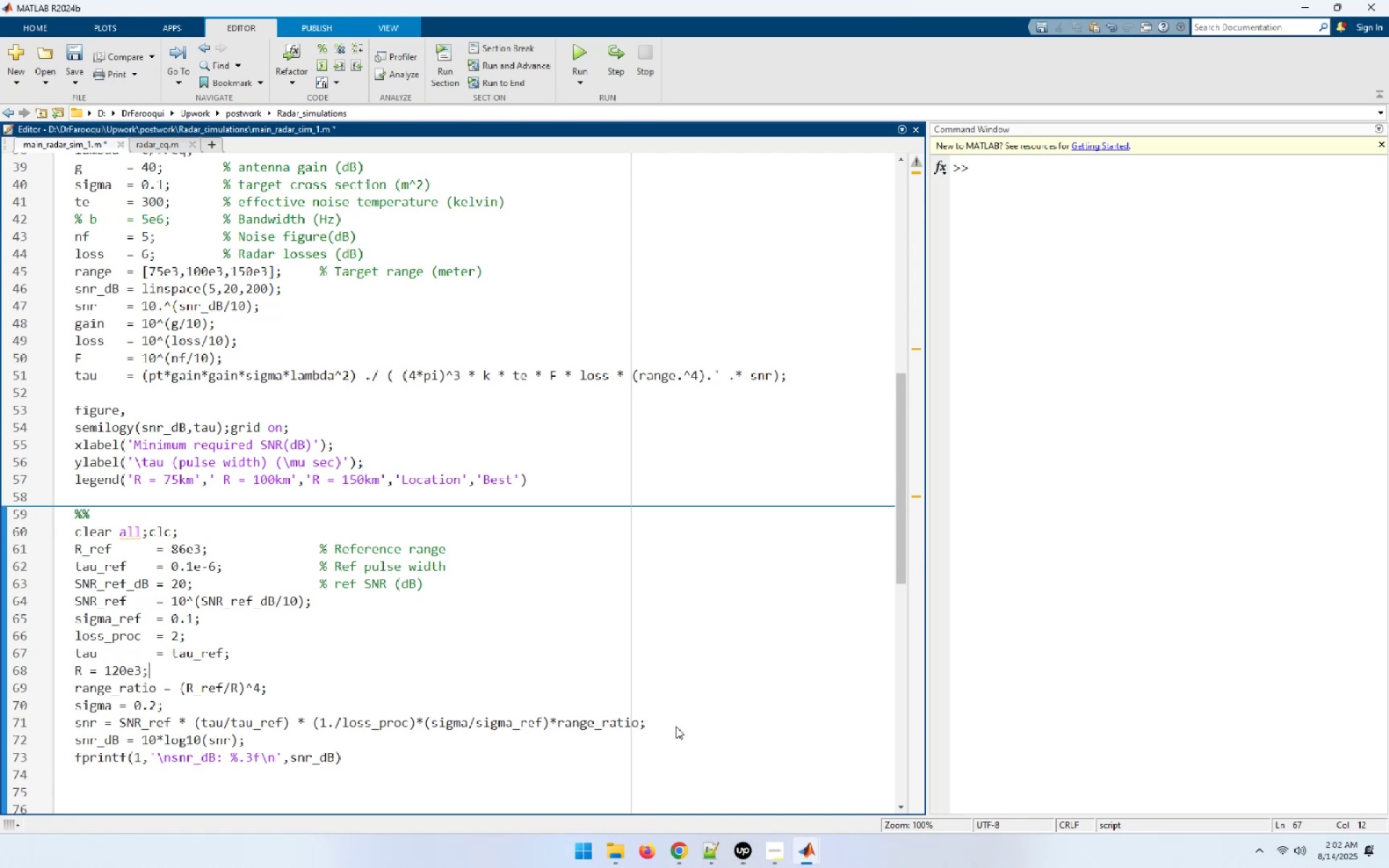 
key(ArrowDown)
 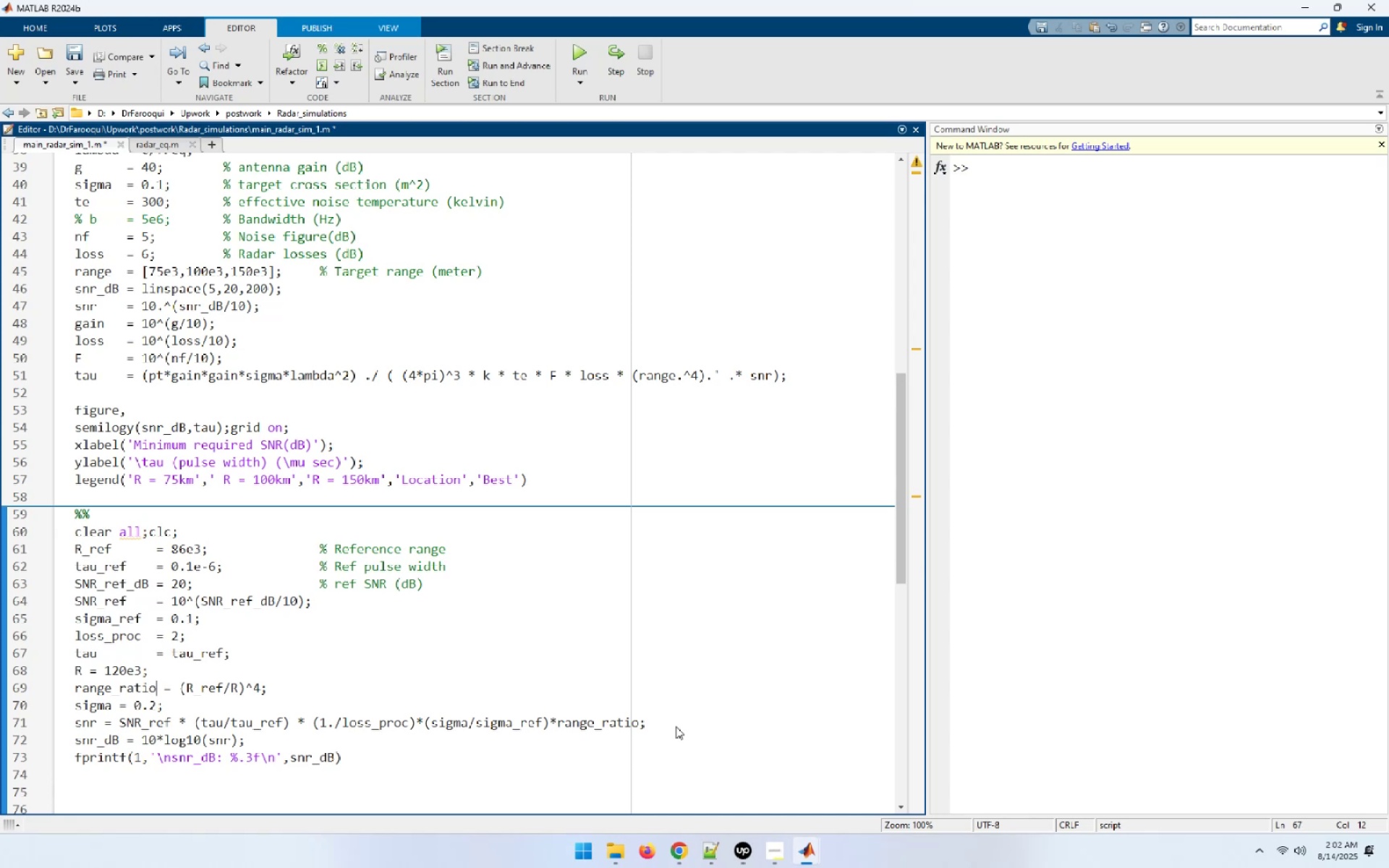 
key(ArrowLeft)
 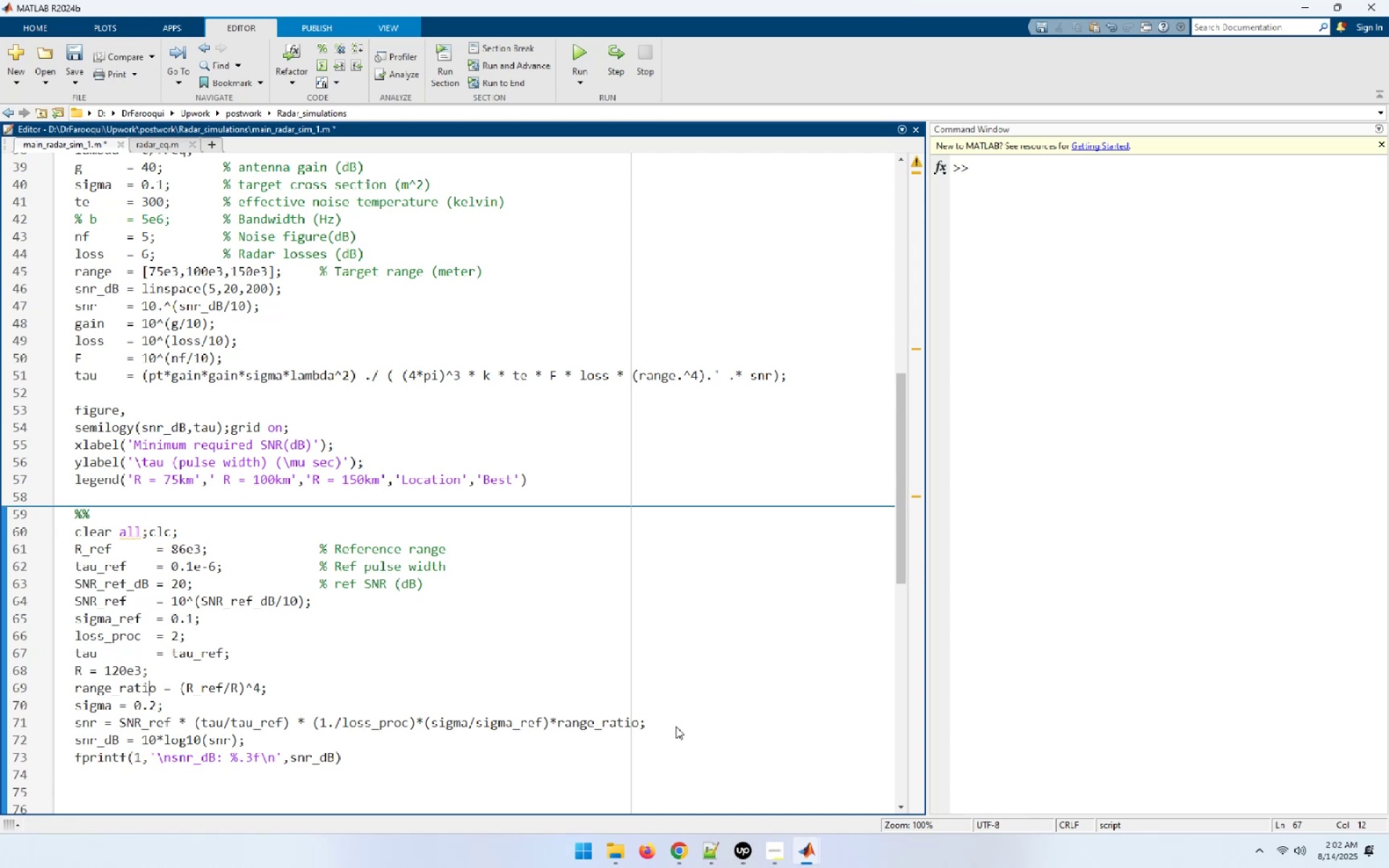 
key(ArrowUp)
 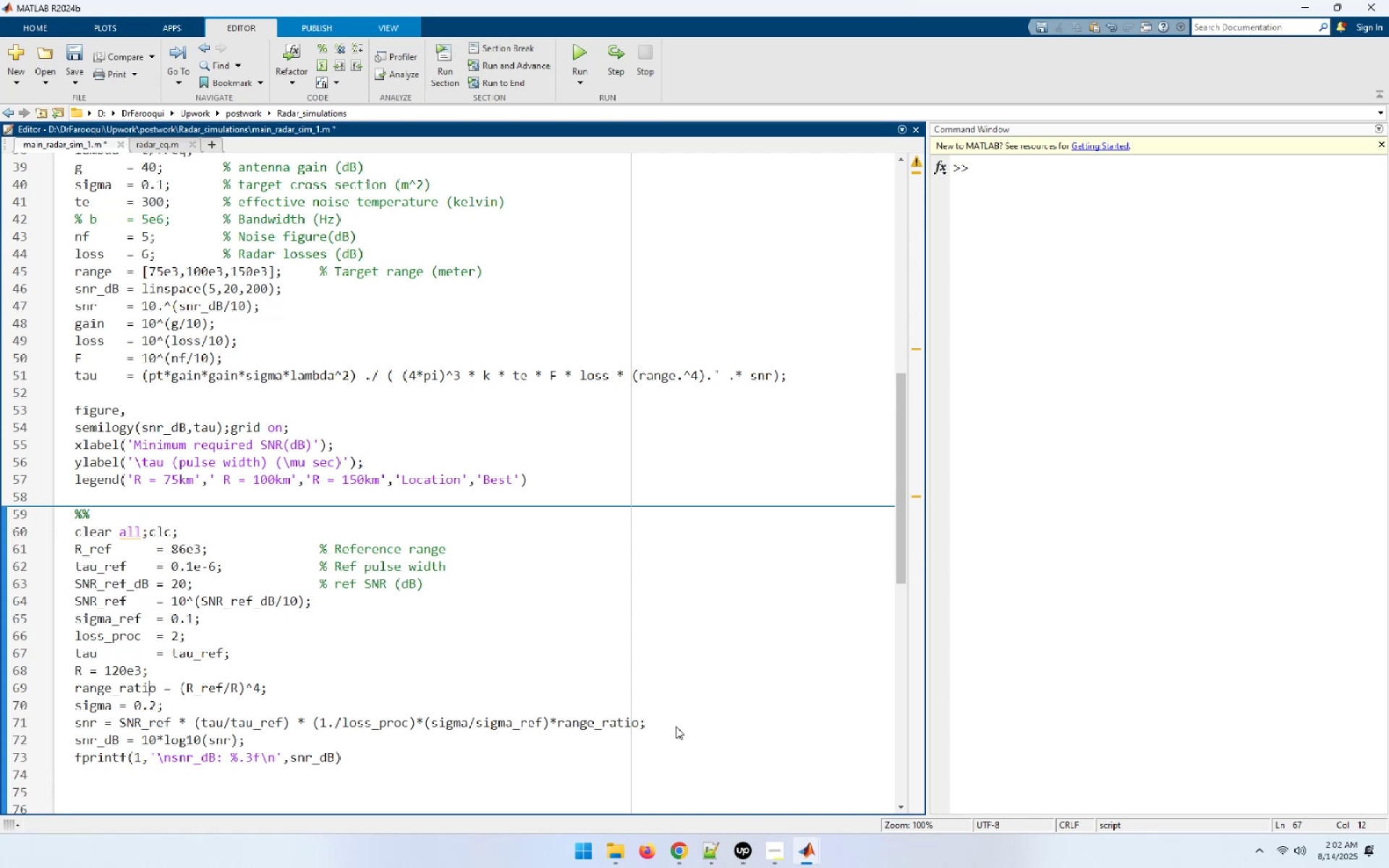 
hold_key(key=ArrowLeft, duration=0.74)
 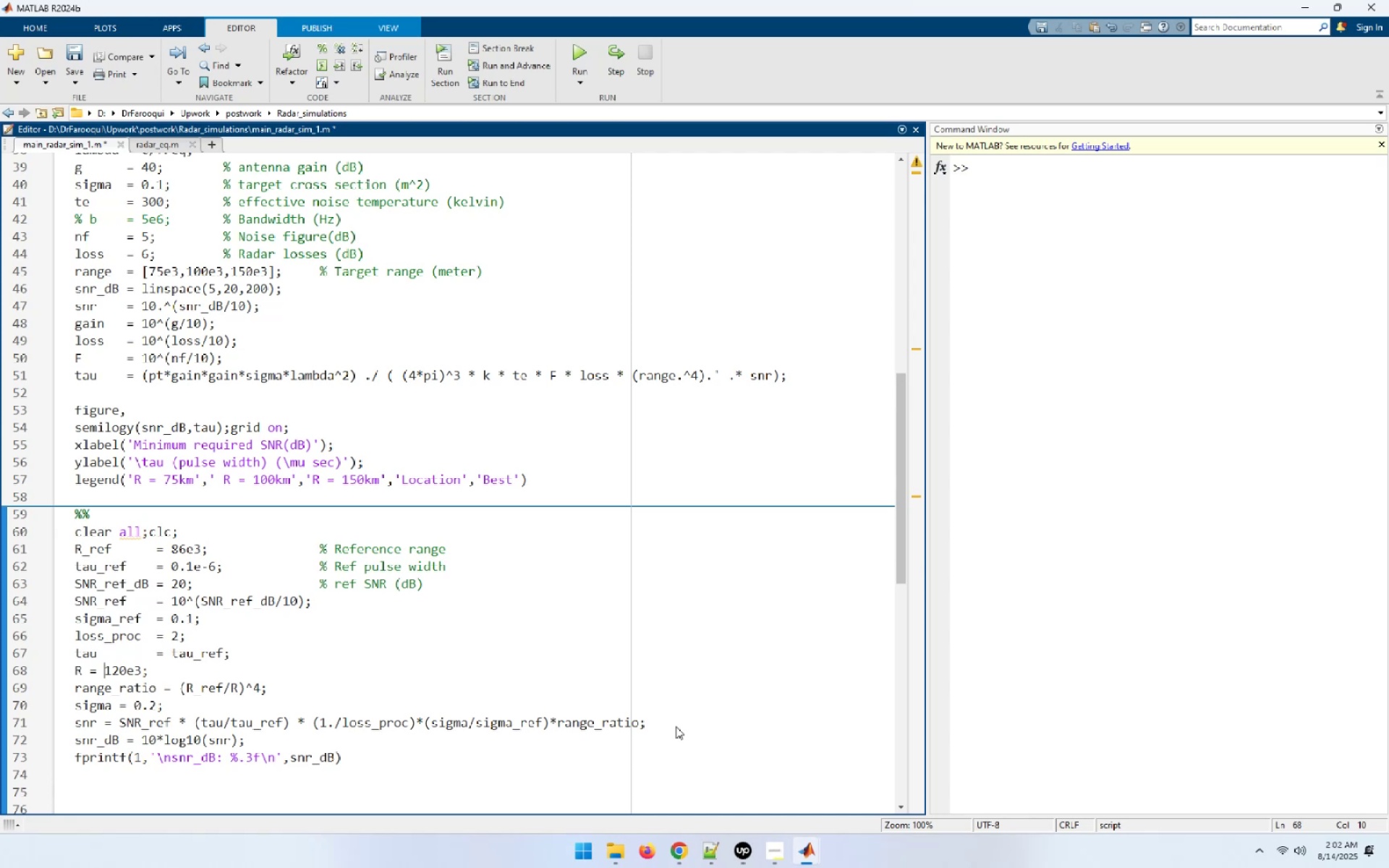 
key(ArrowLeft)
 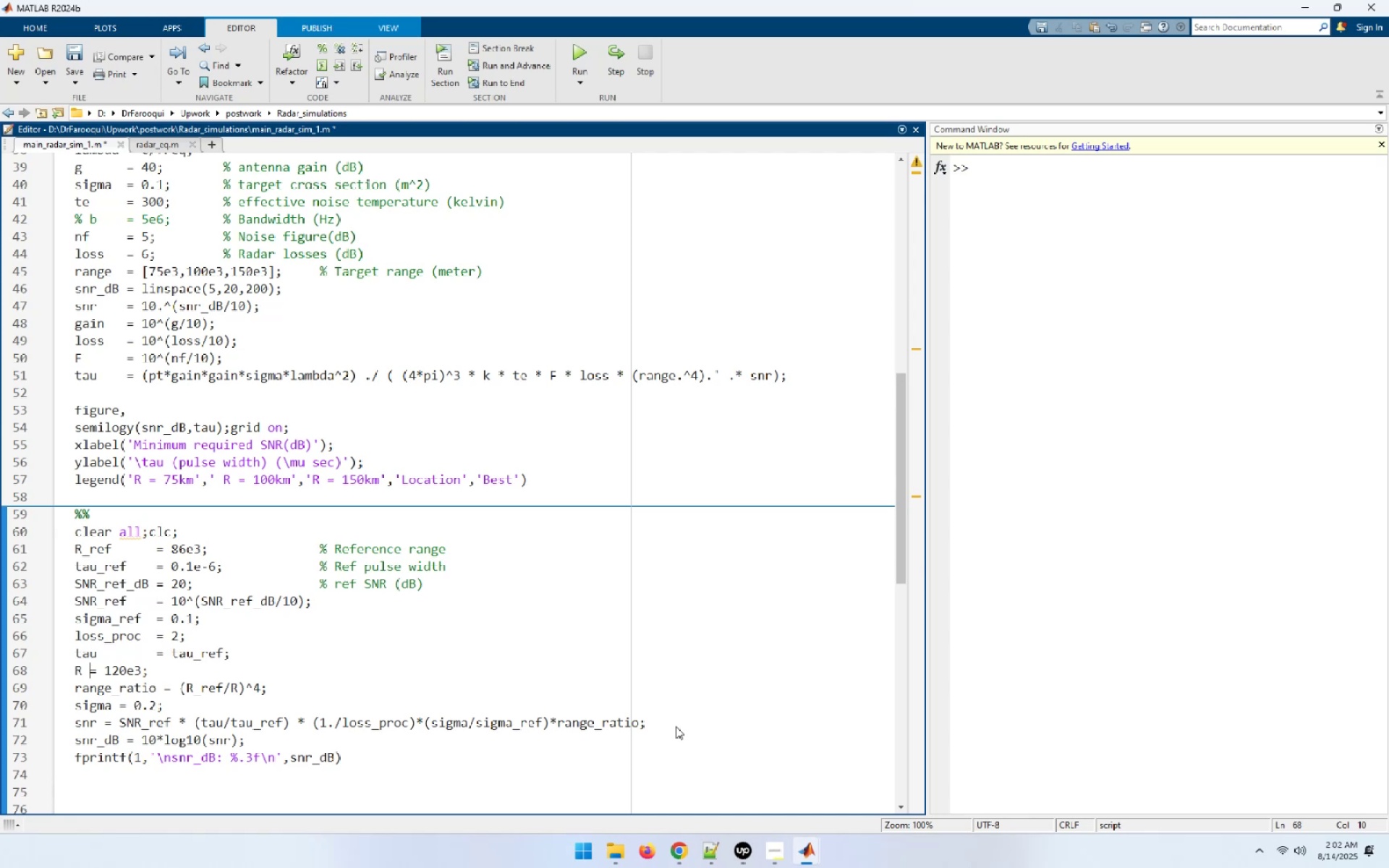 
hold_key(key=Space, duration=0.77)
 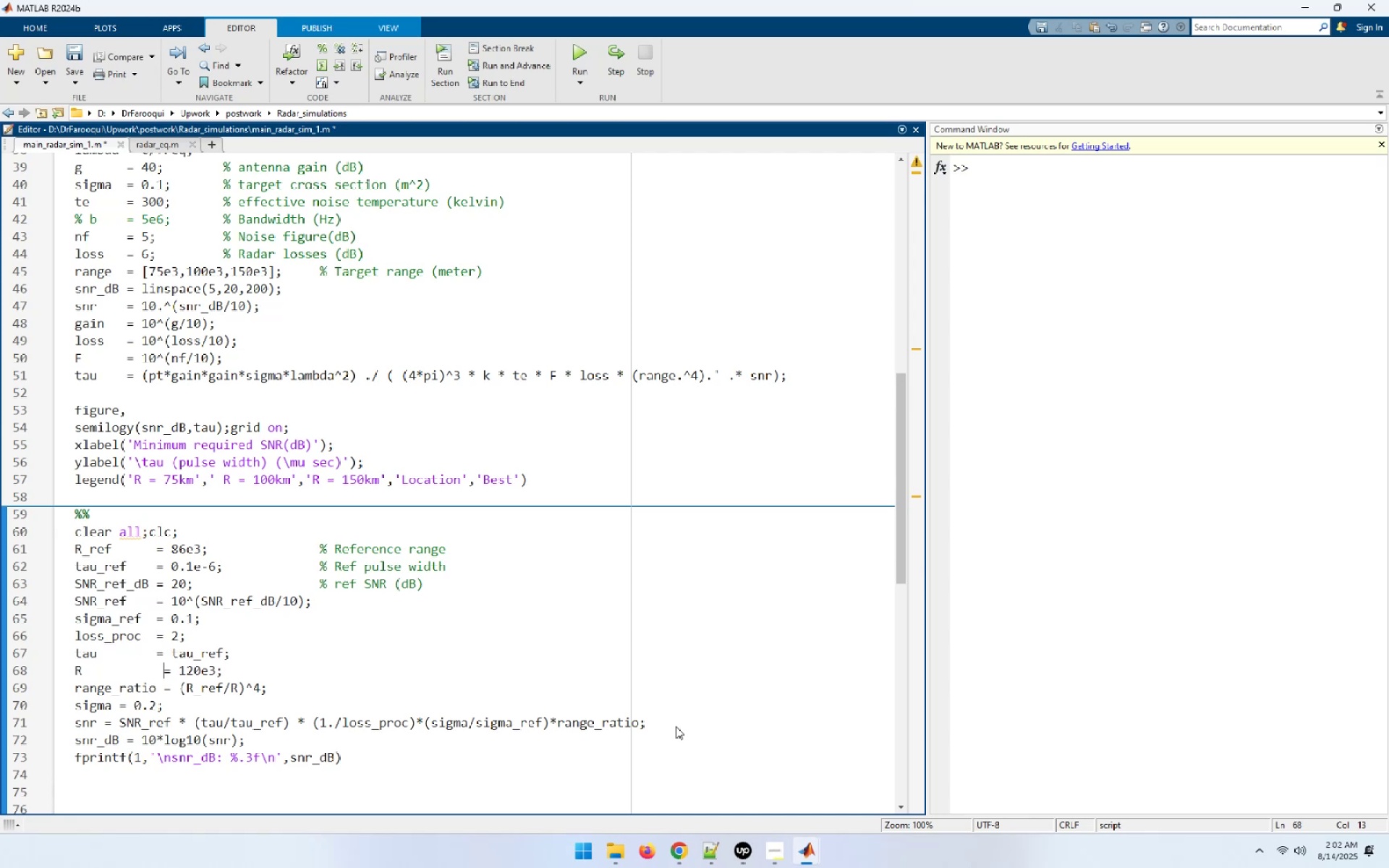 
key(ArrowUp)
 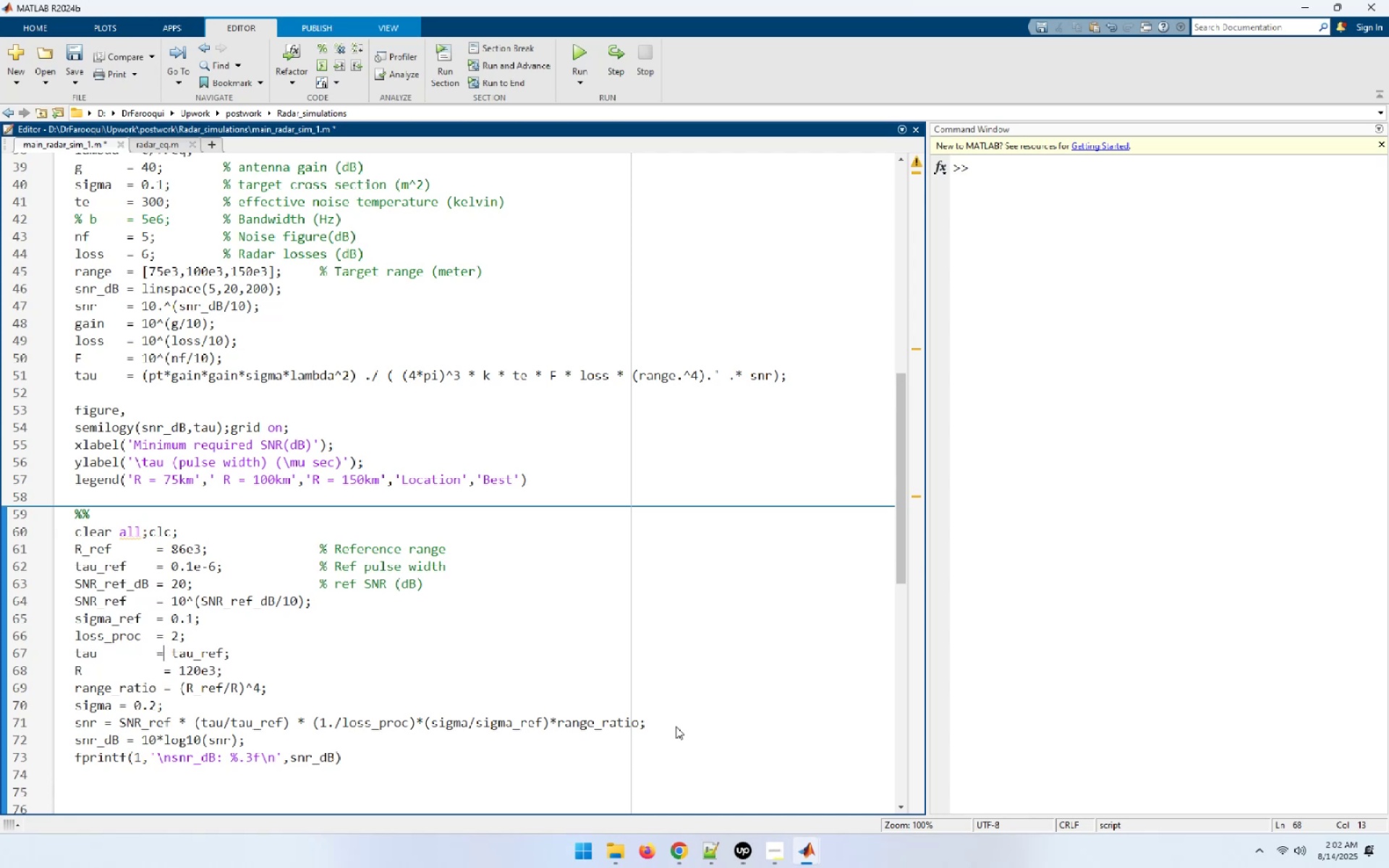 
key(ArrowLeft)
 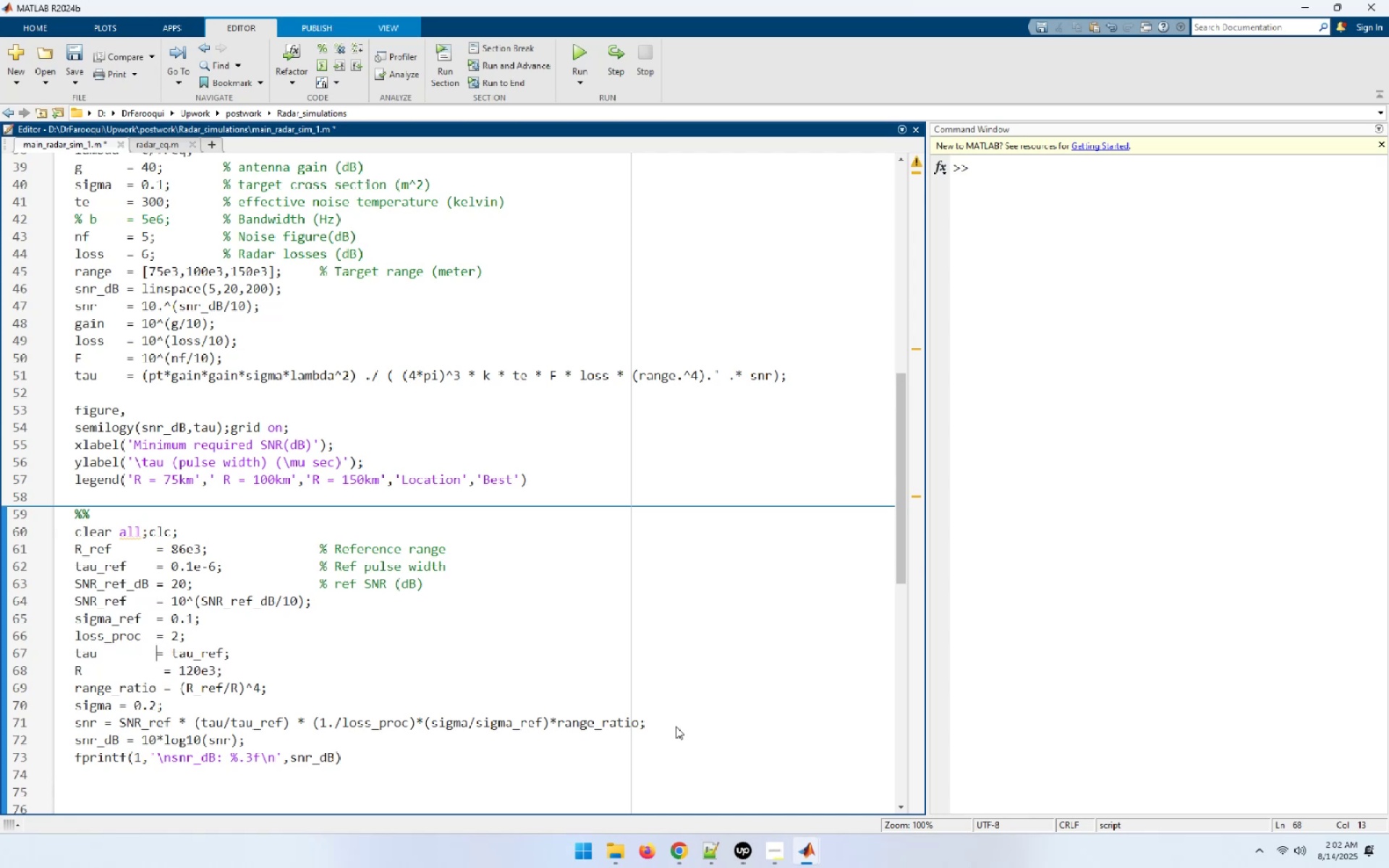 
key(Space)
 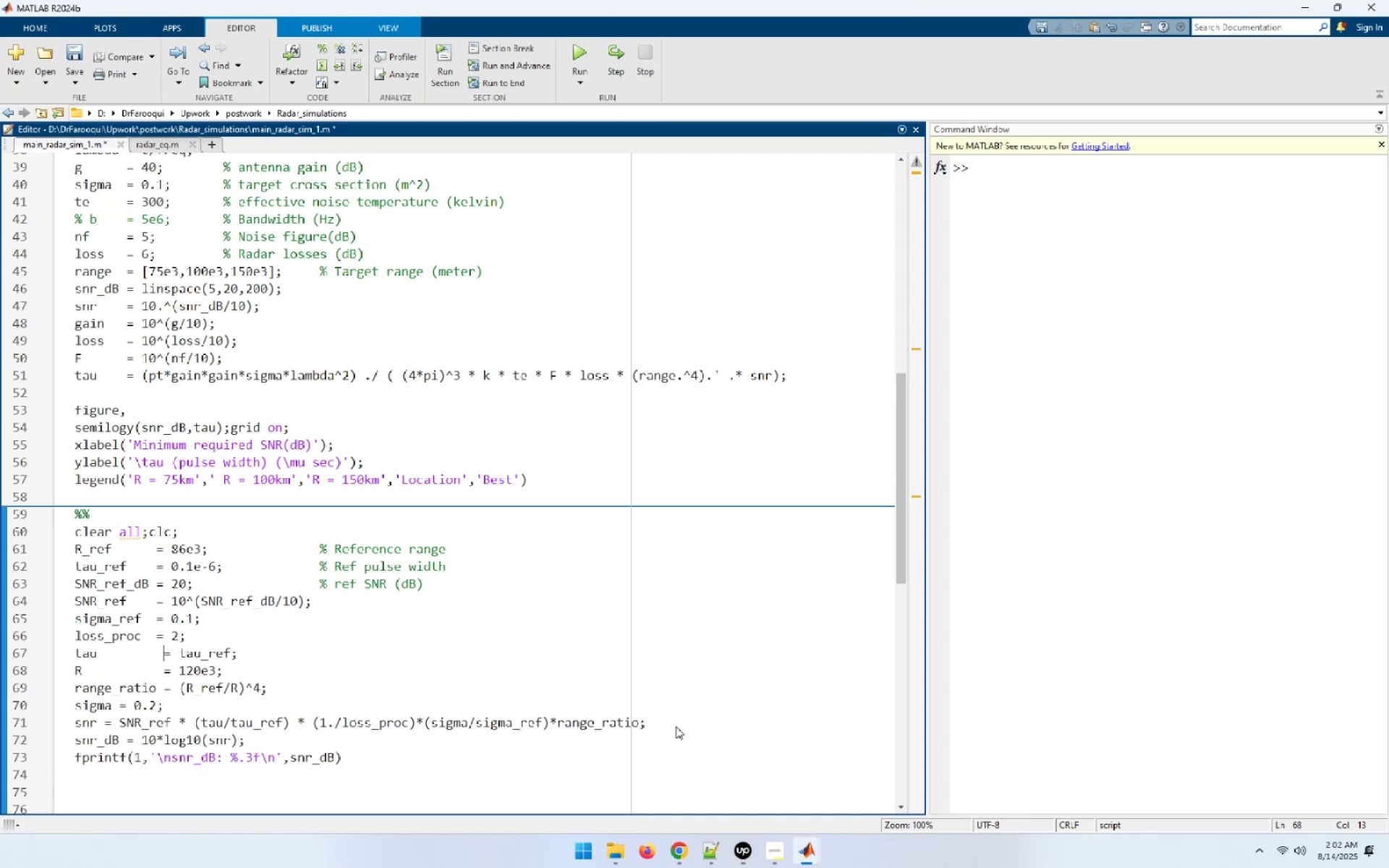 
key(ArrowUp)
 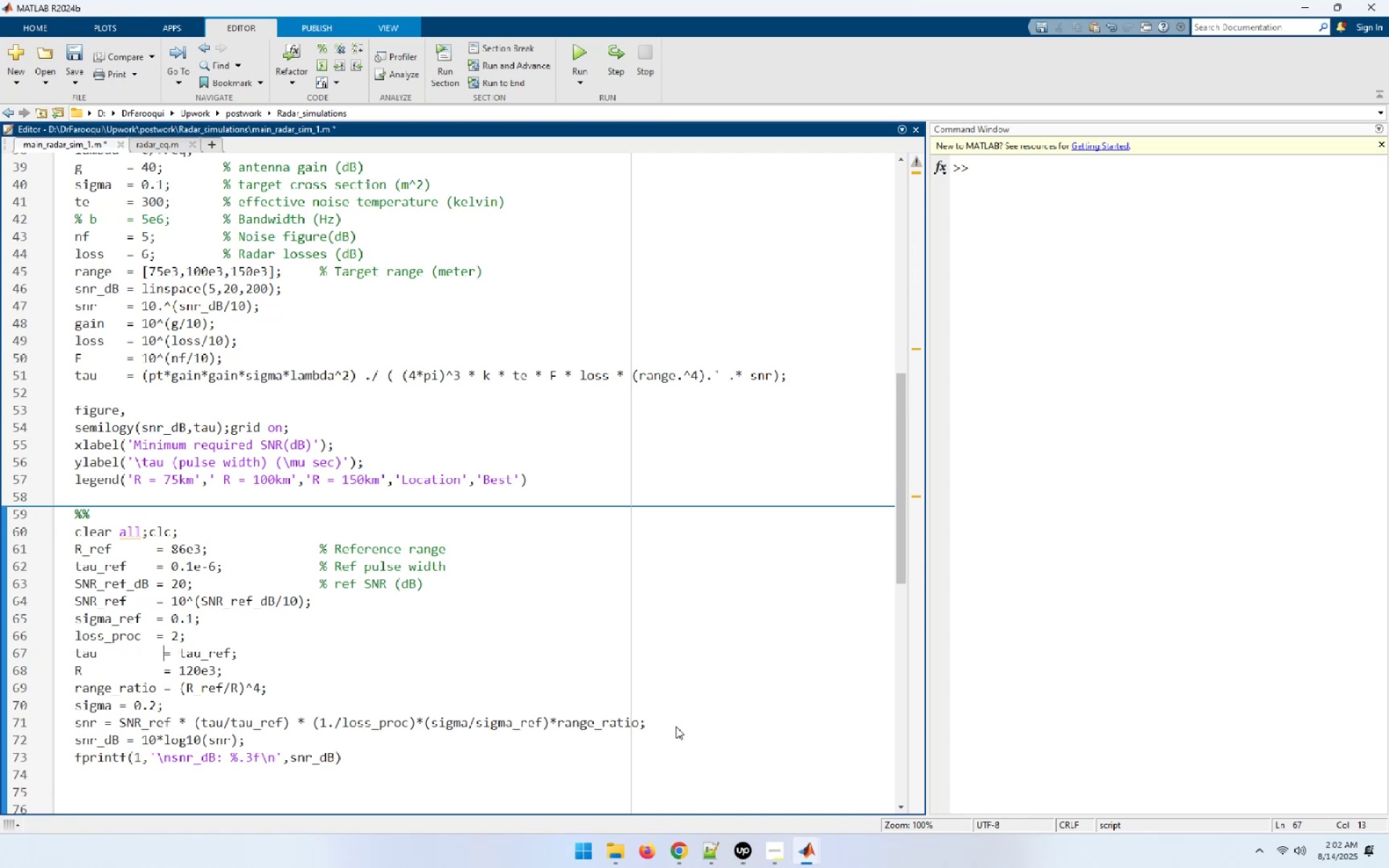 
key(ArrowLeft)
 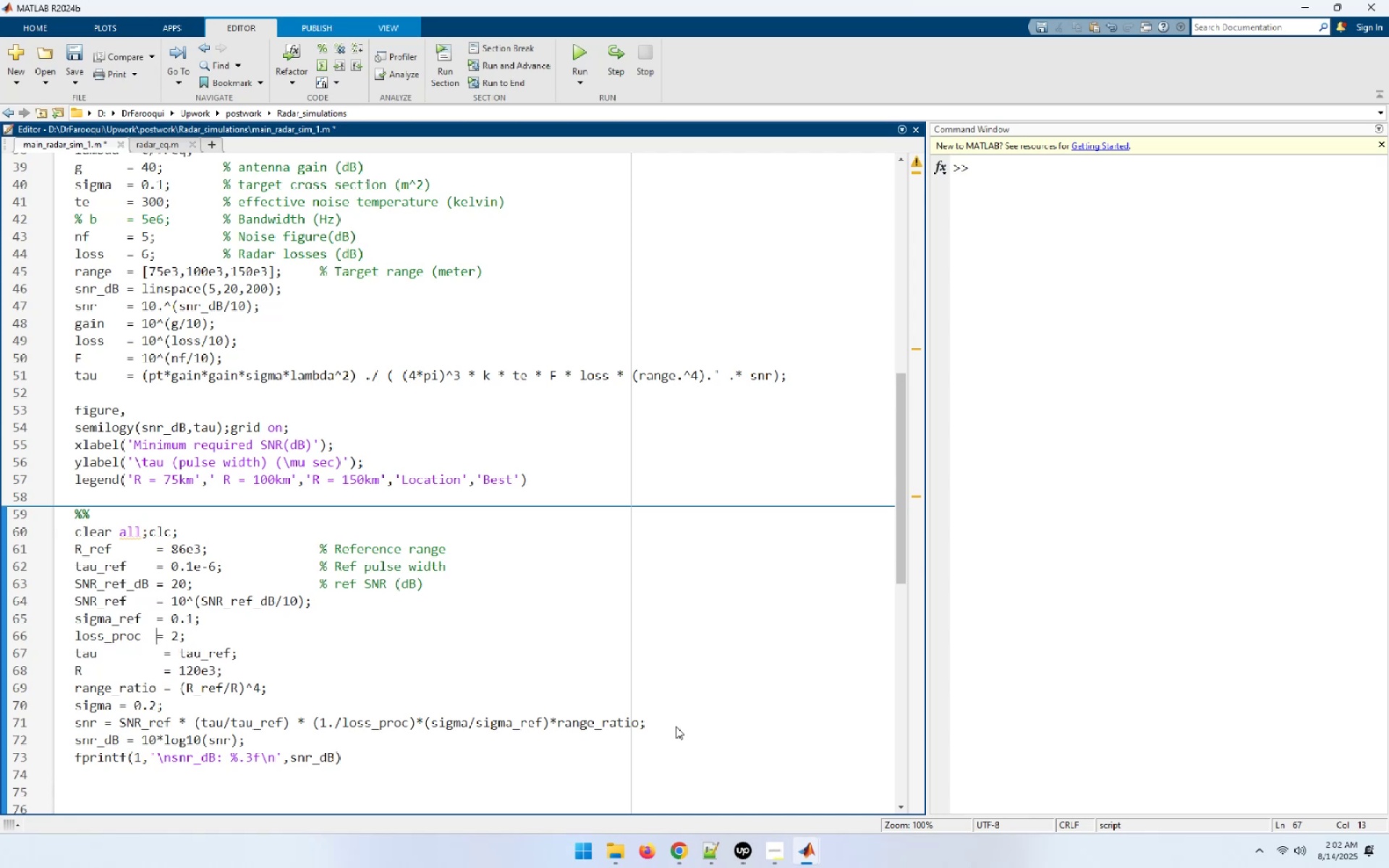 
key(Space)
 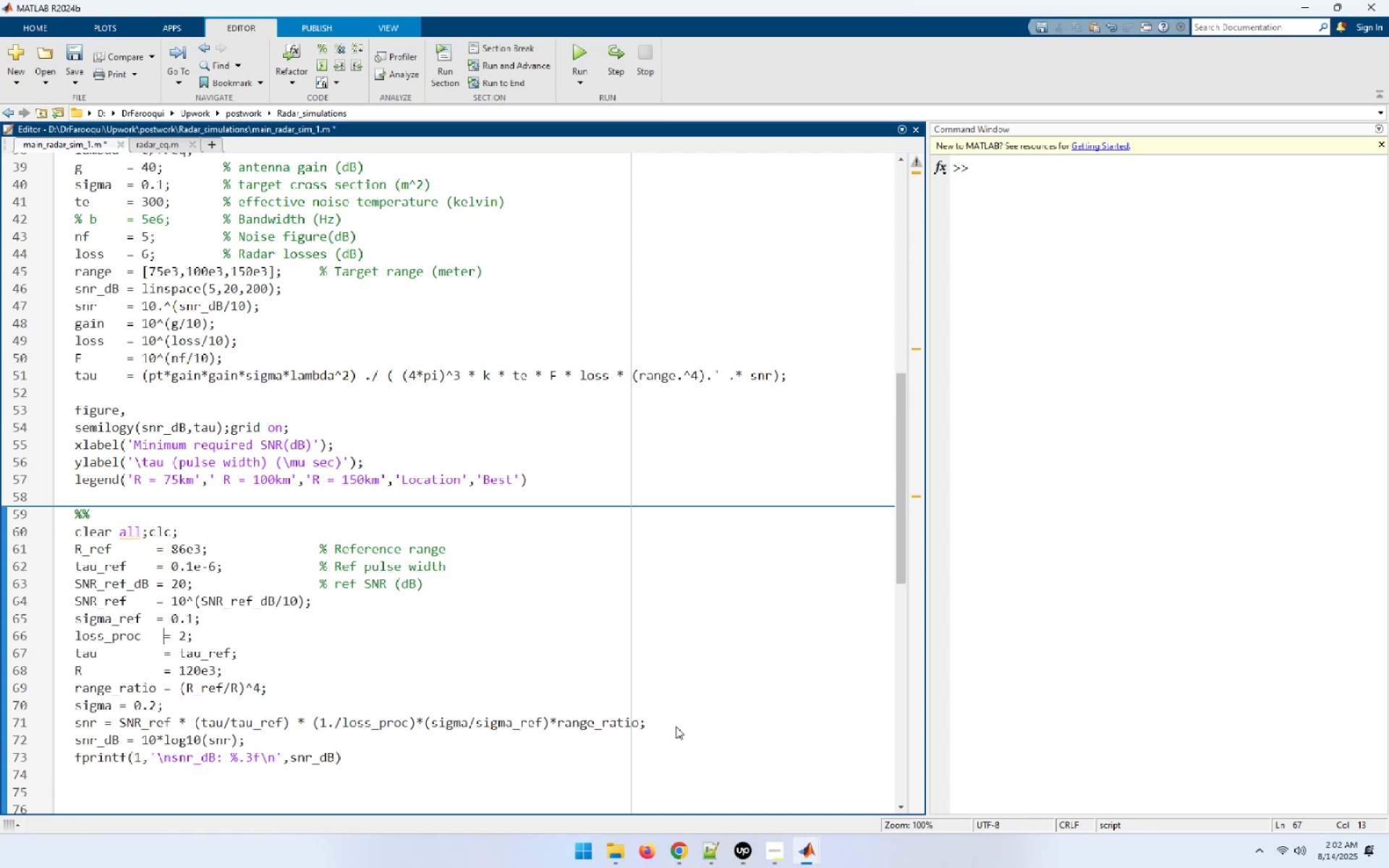 
key(ArrowUp)
 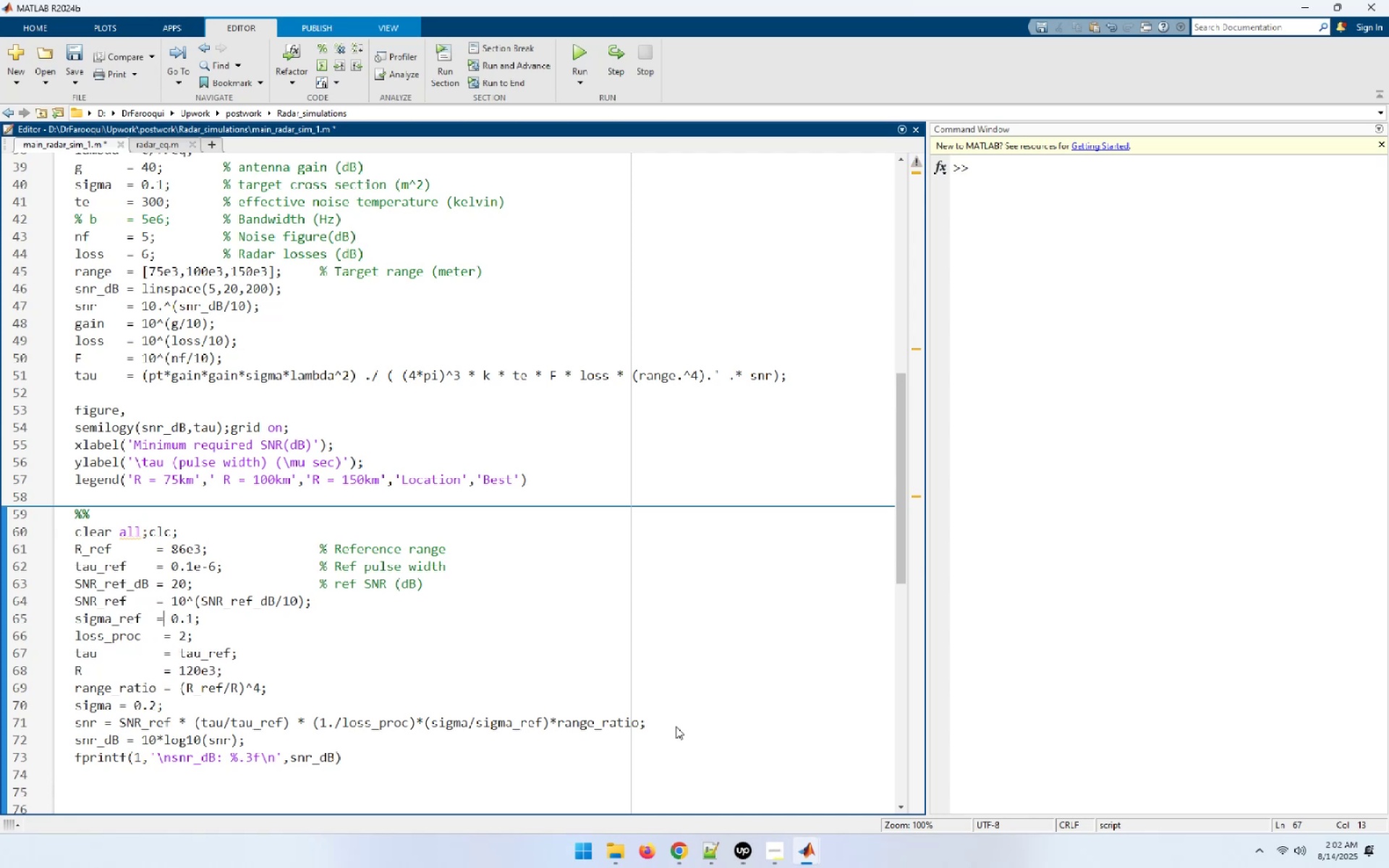 
key(ArrowLeft)
 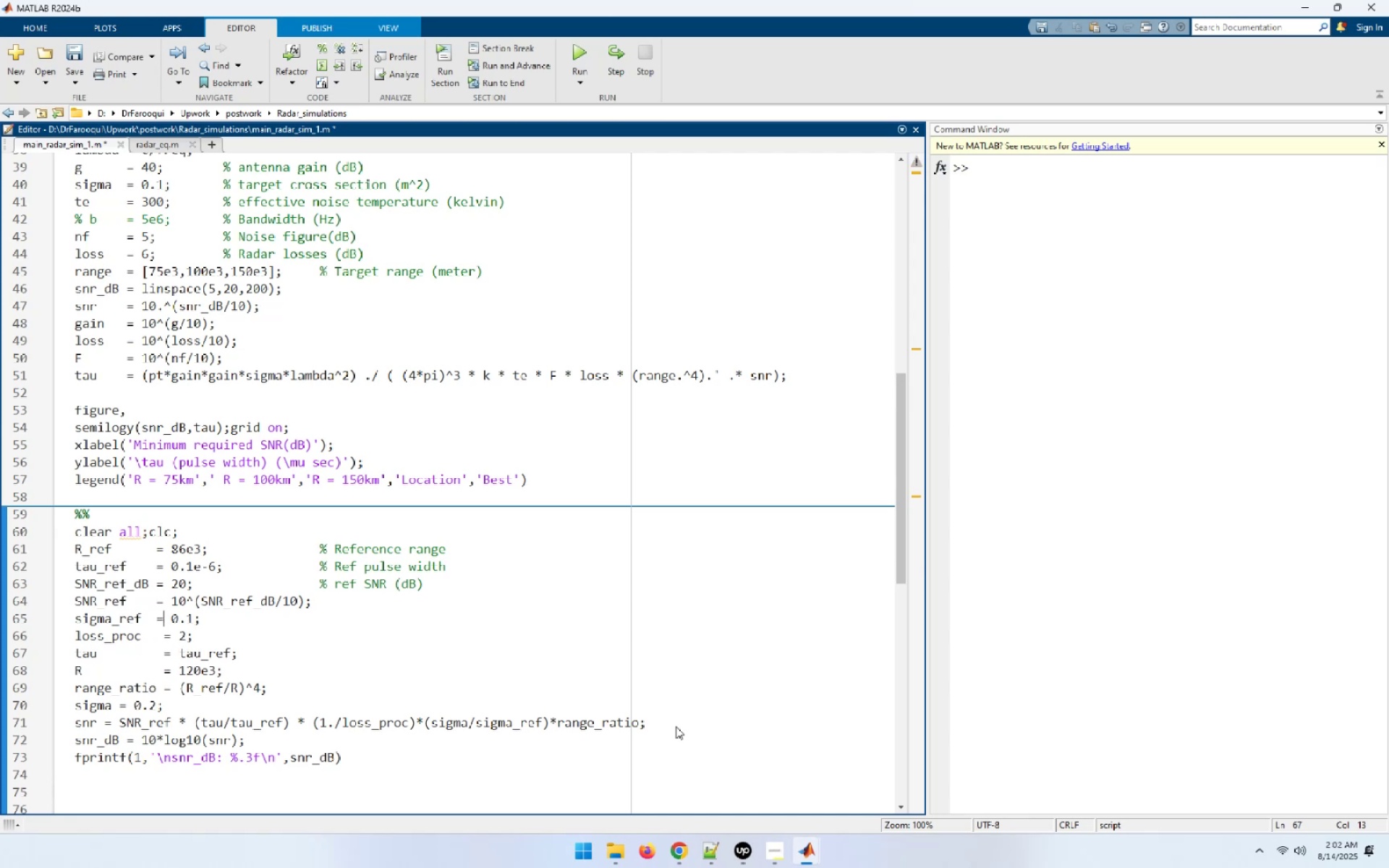 
key(Space)
 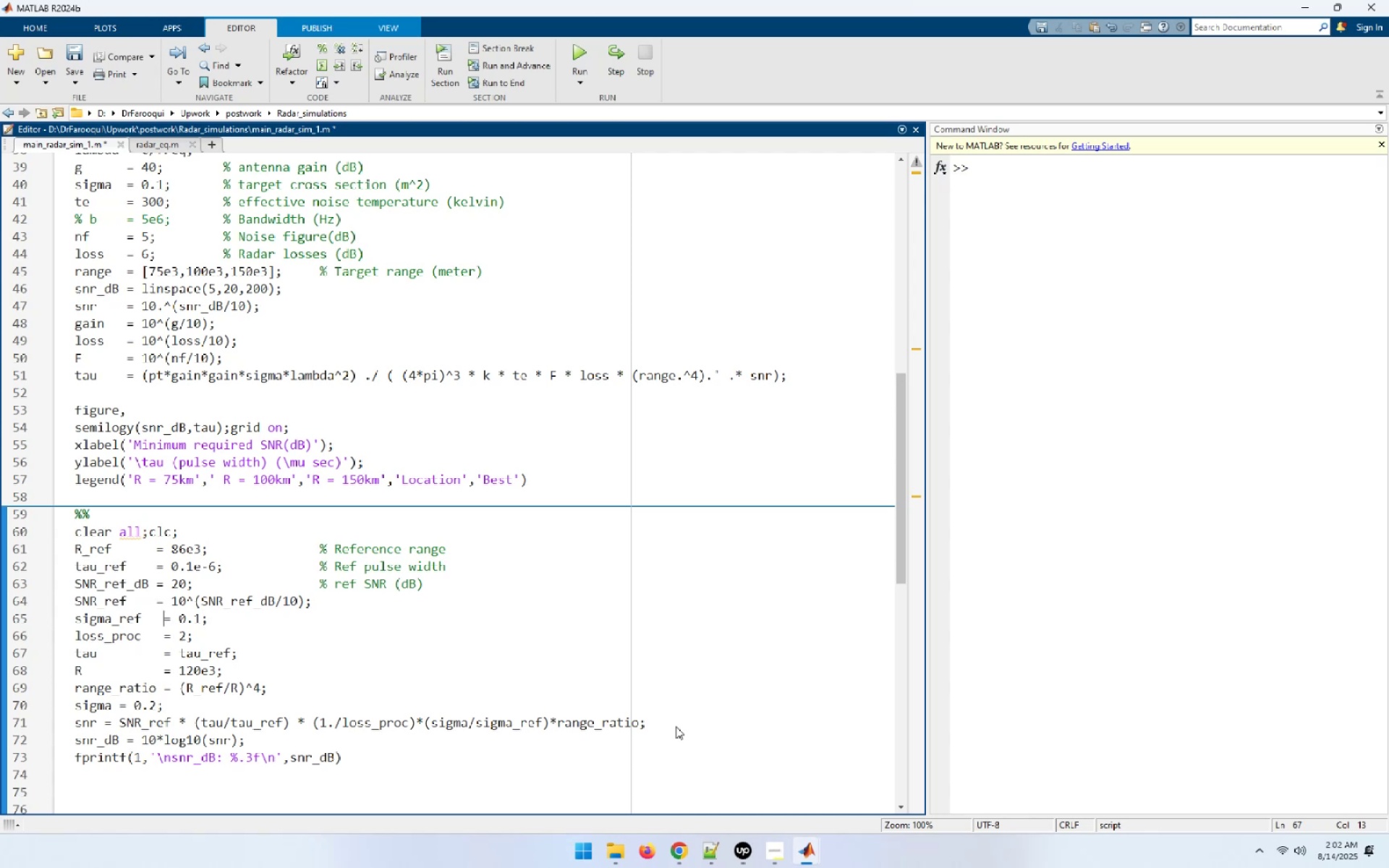 
key(ArrowUp)
 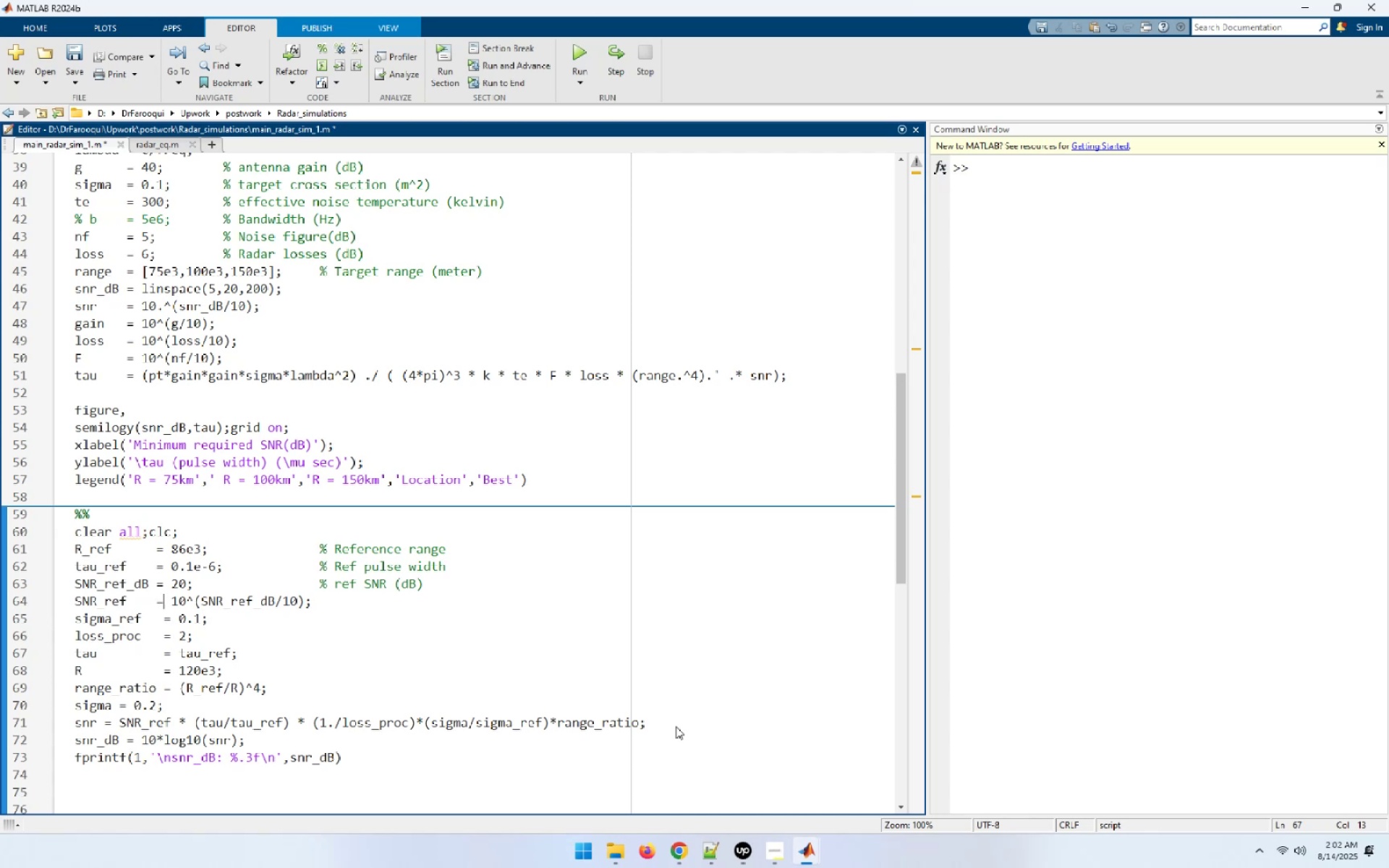 
key(ArrowLeft)
 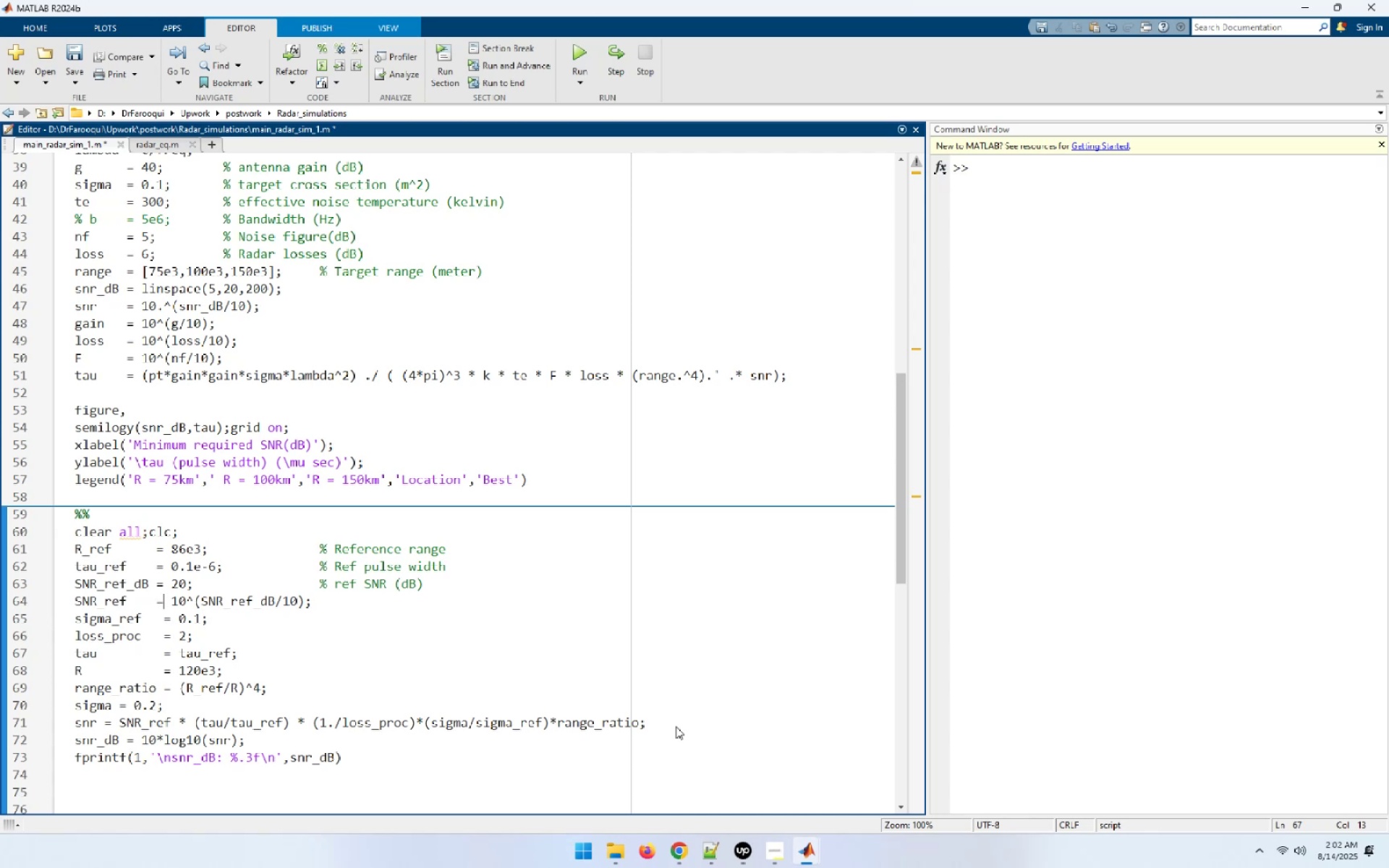 
key(Space)
 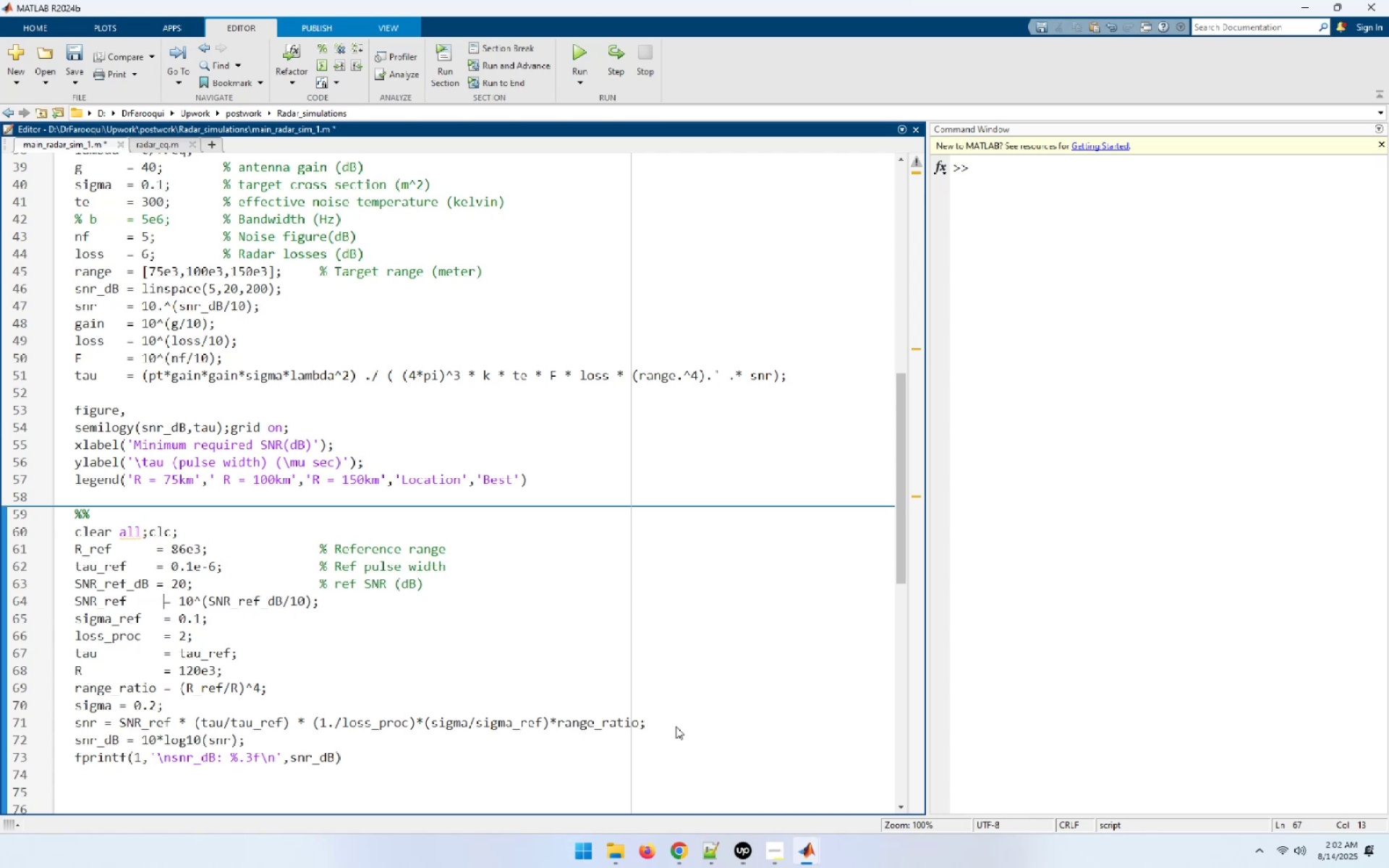 
key(ArrowUp)
 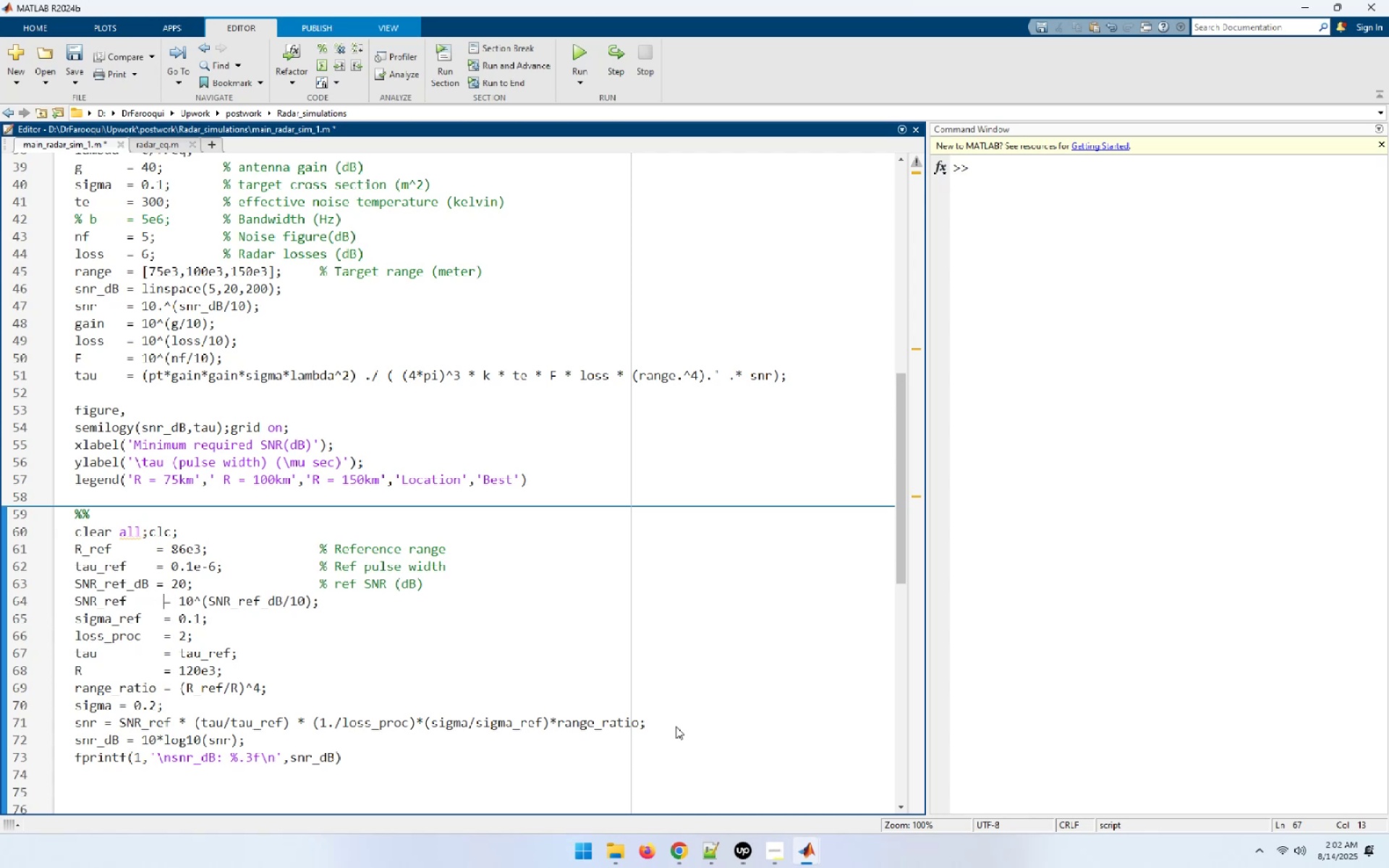 
key(ArrowLeft)
 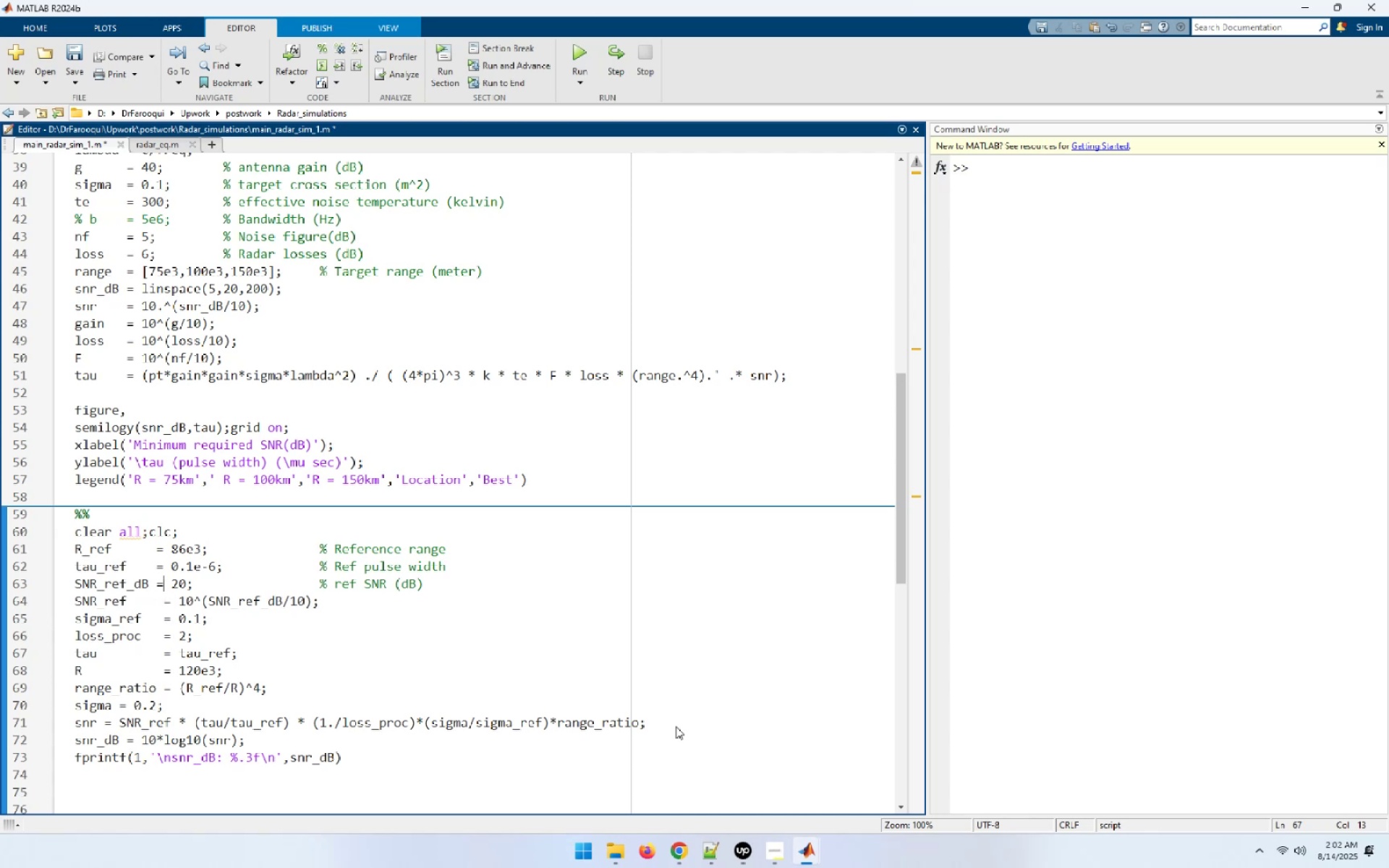 
key(Space)
 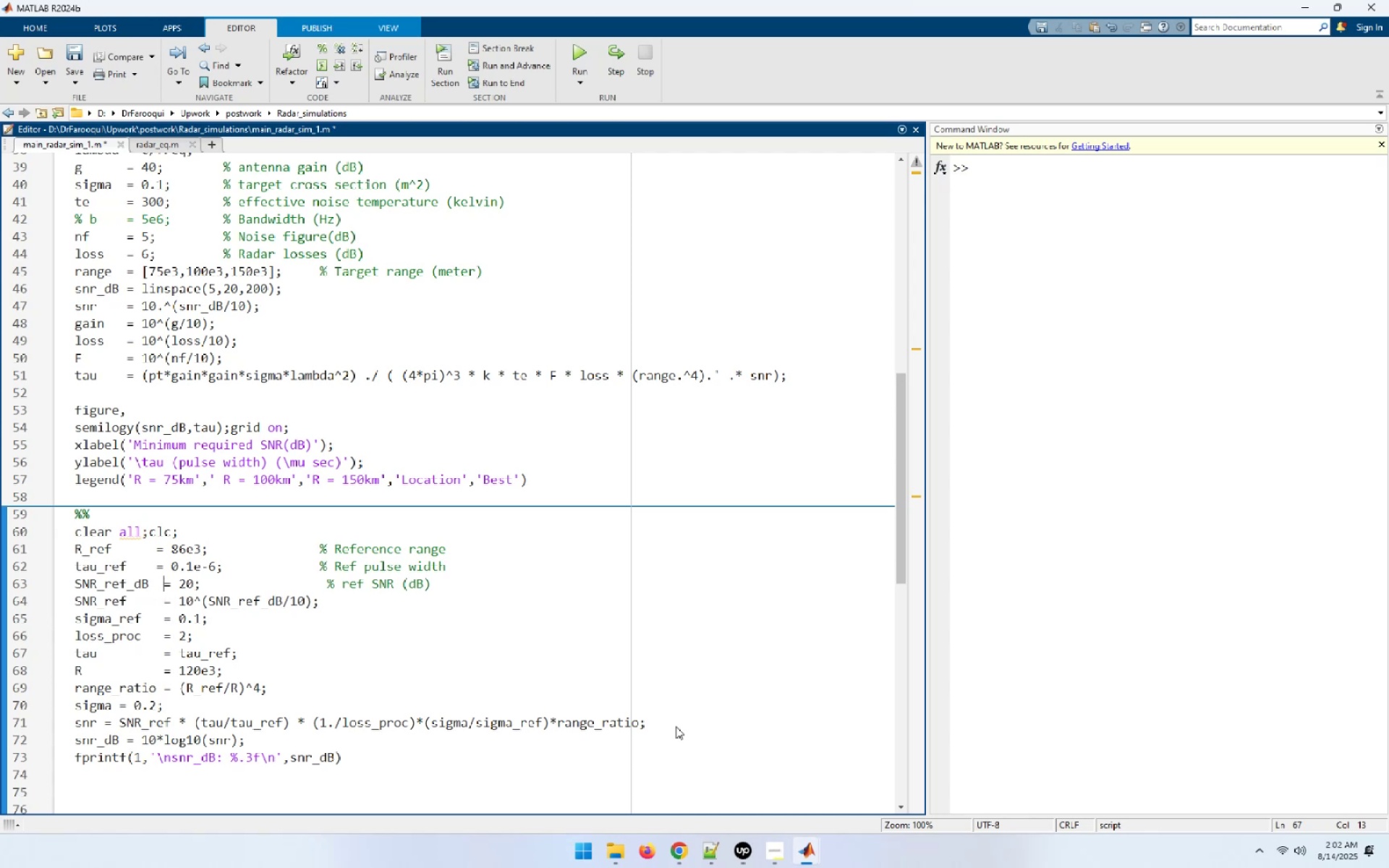 
key(ArrowUp)
 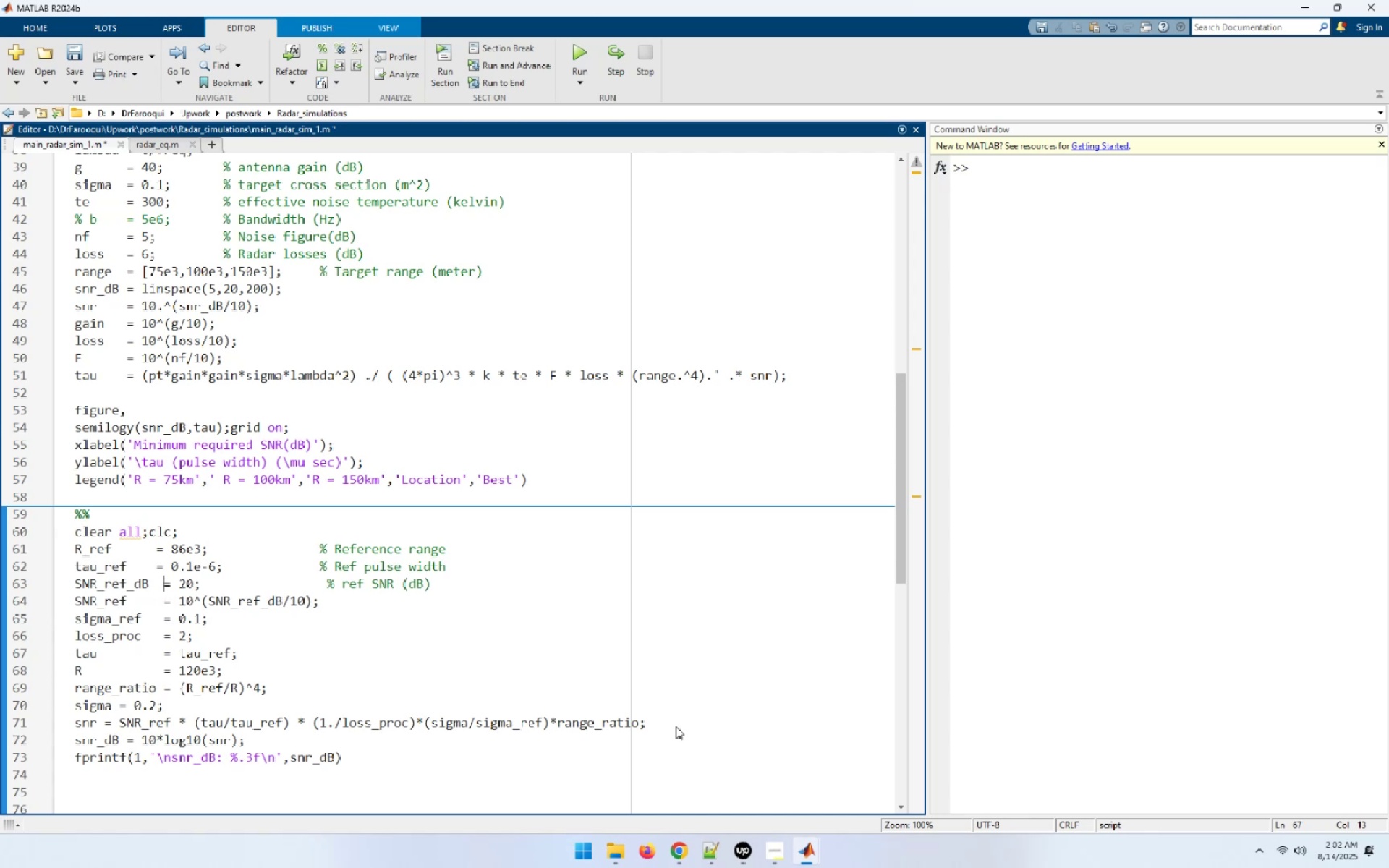 
key(ArrowLeft)
 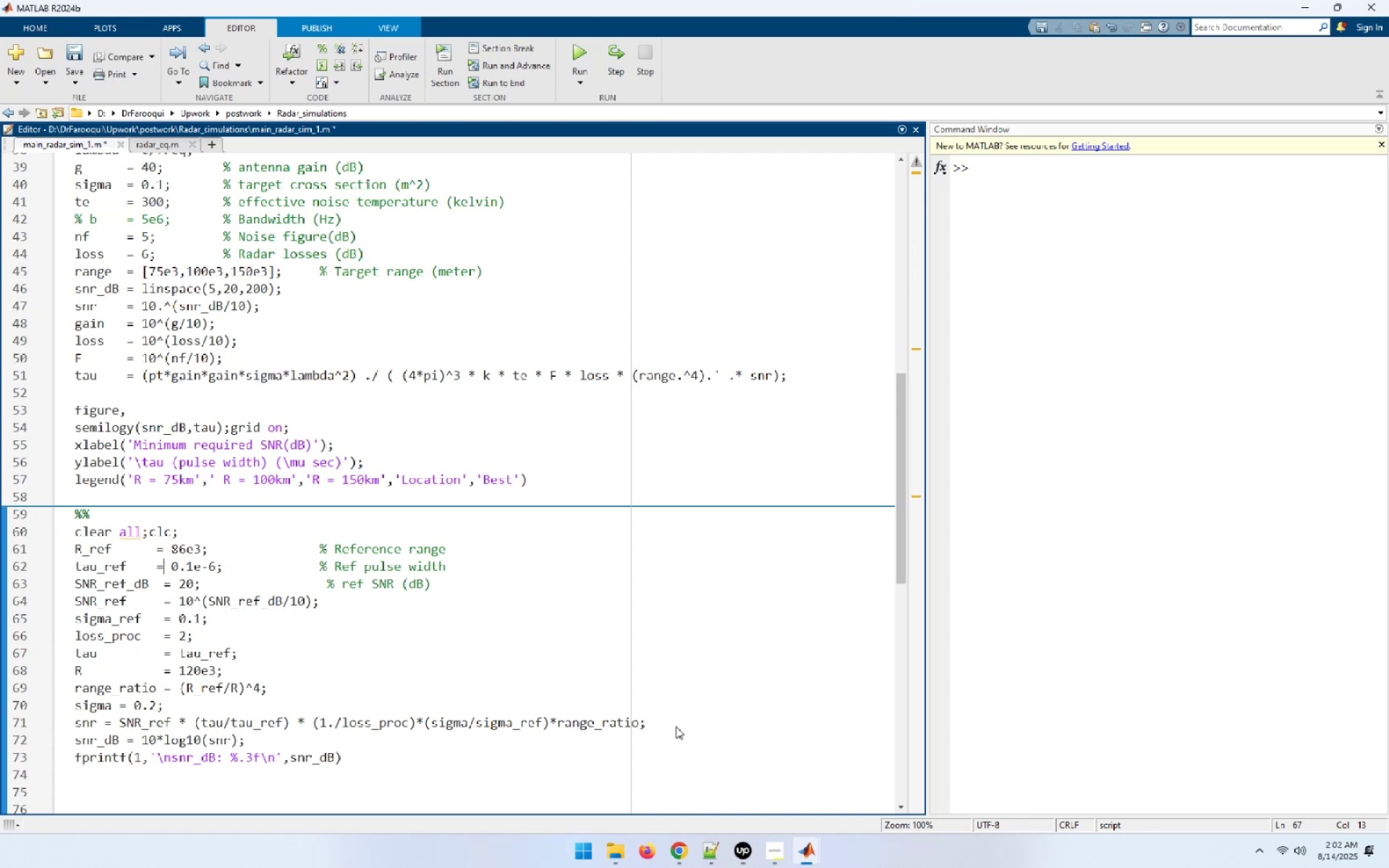 
key(Space)
 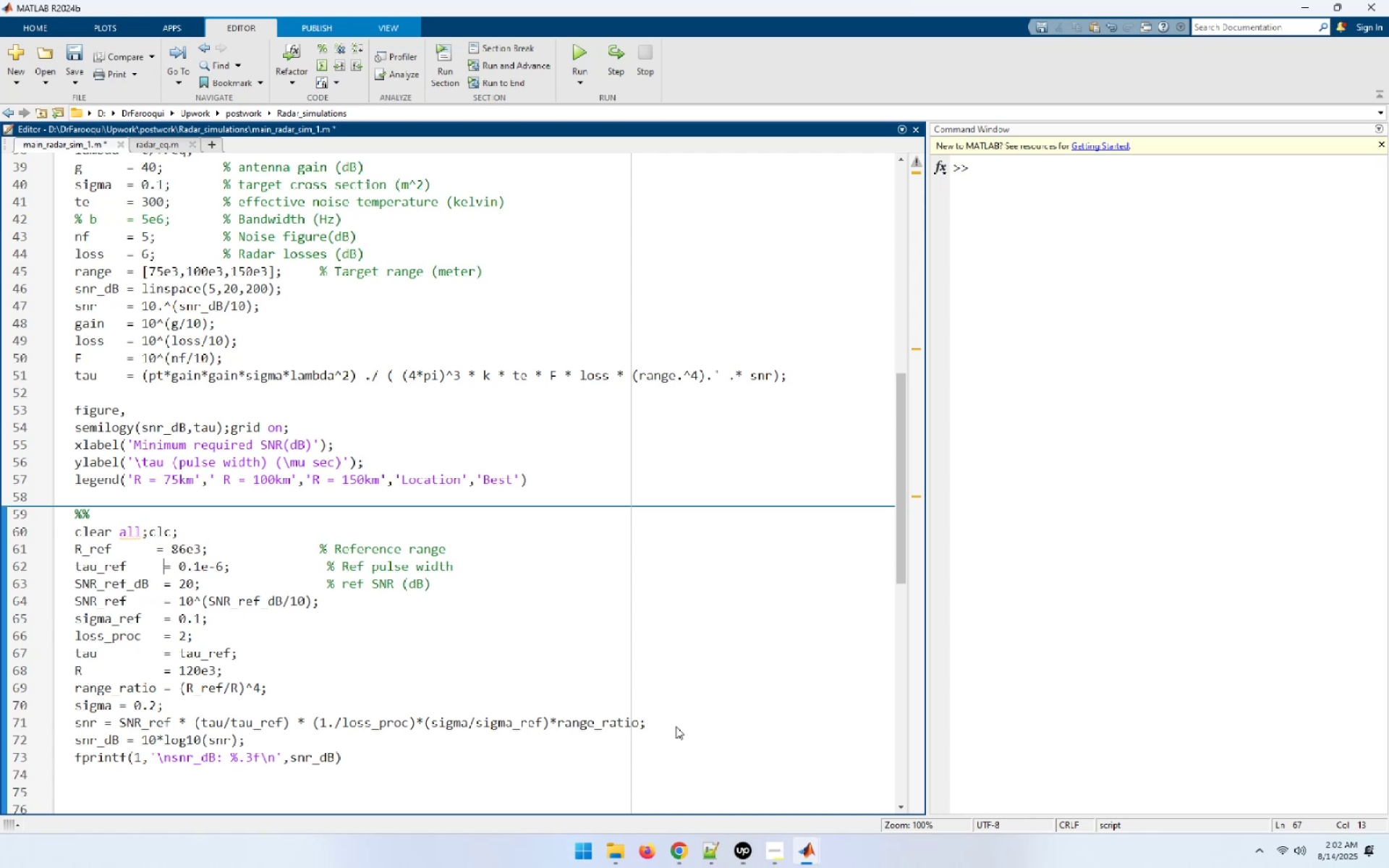 
key(ArrowUp)
 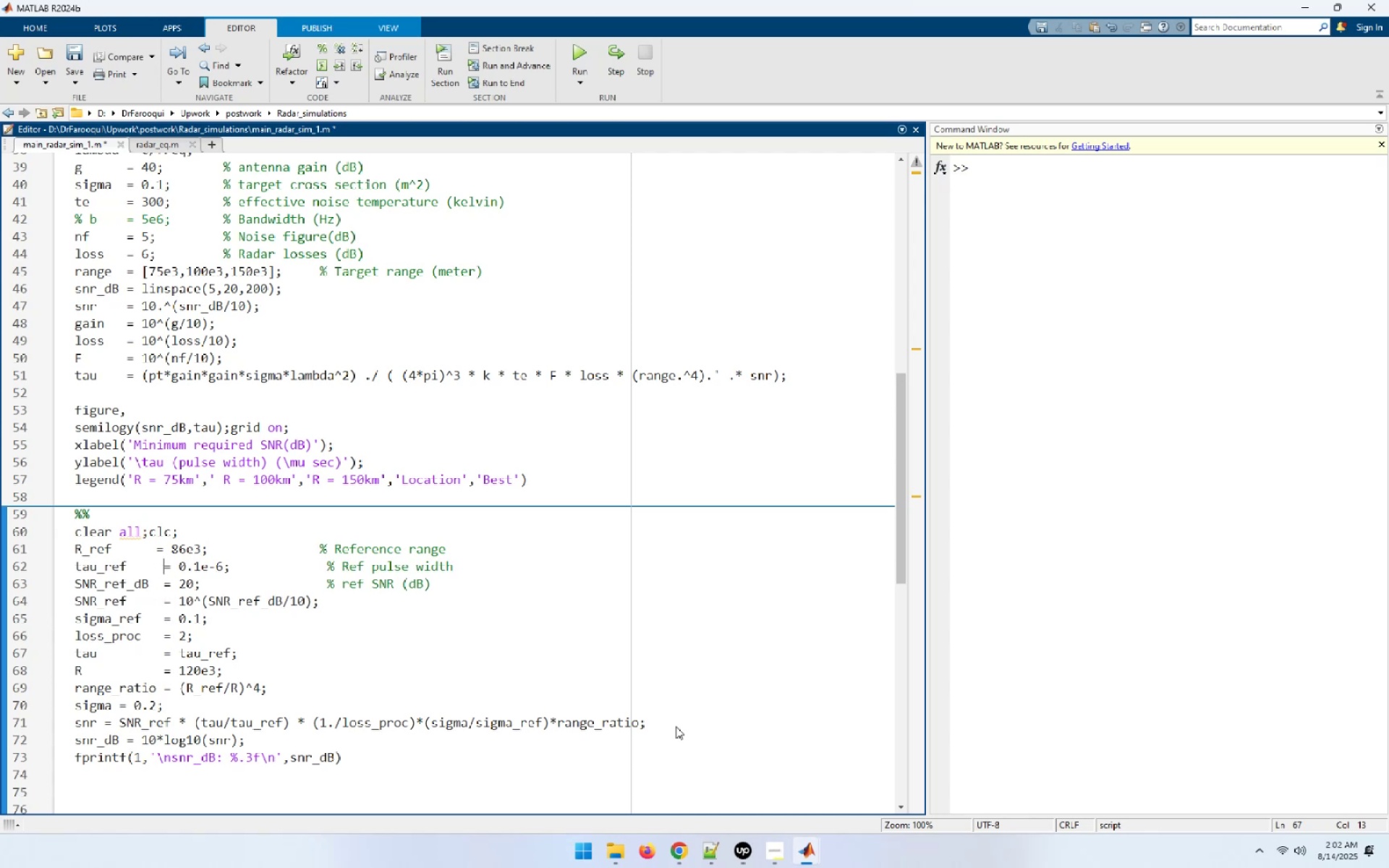 
key(ArrowLeft)
 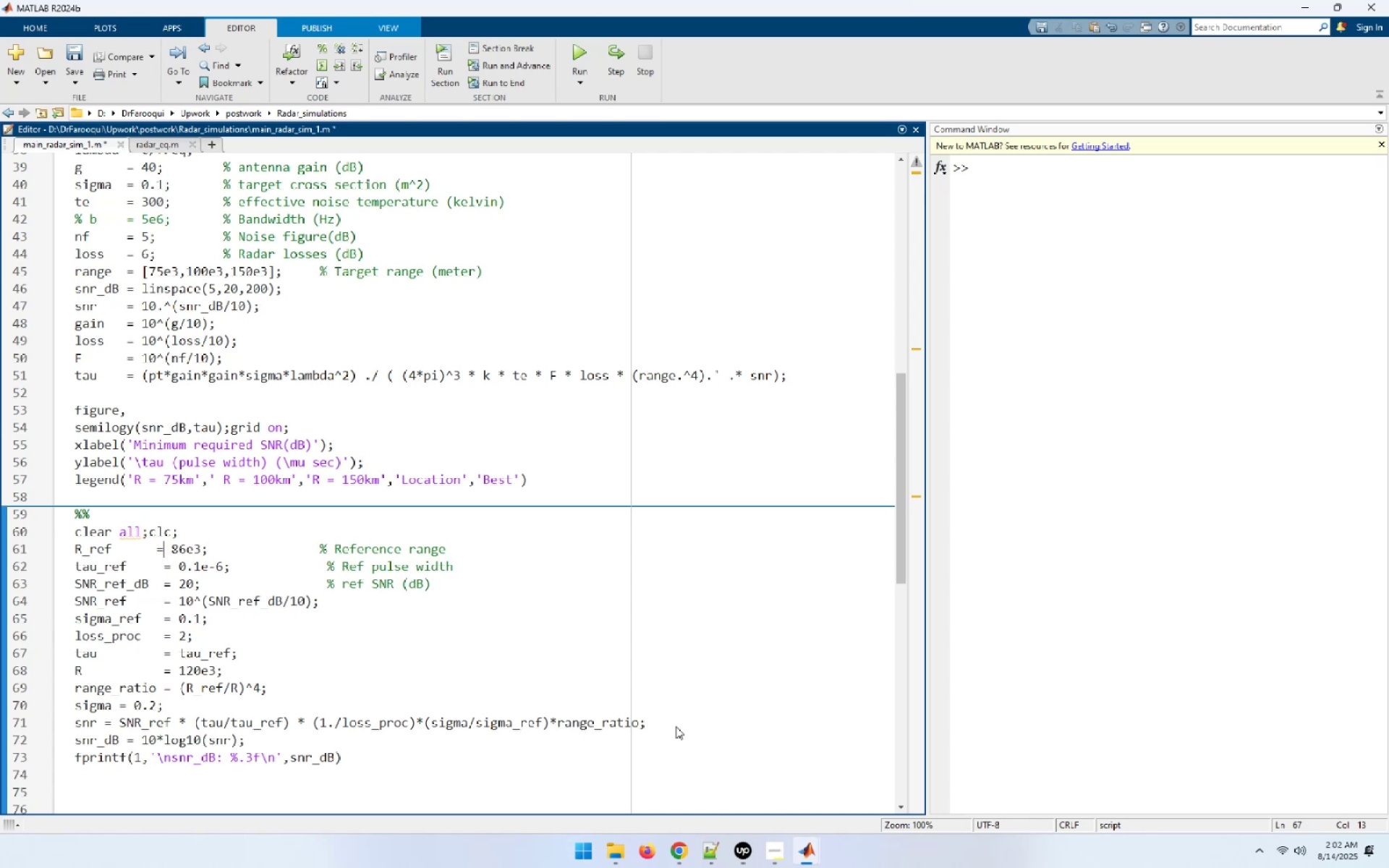 
key(Space)
 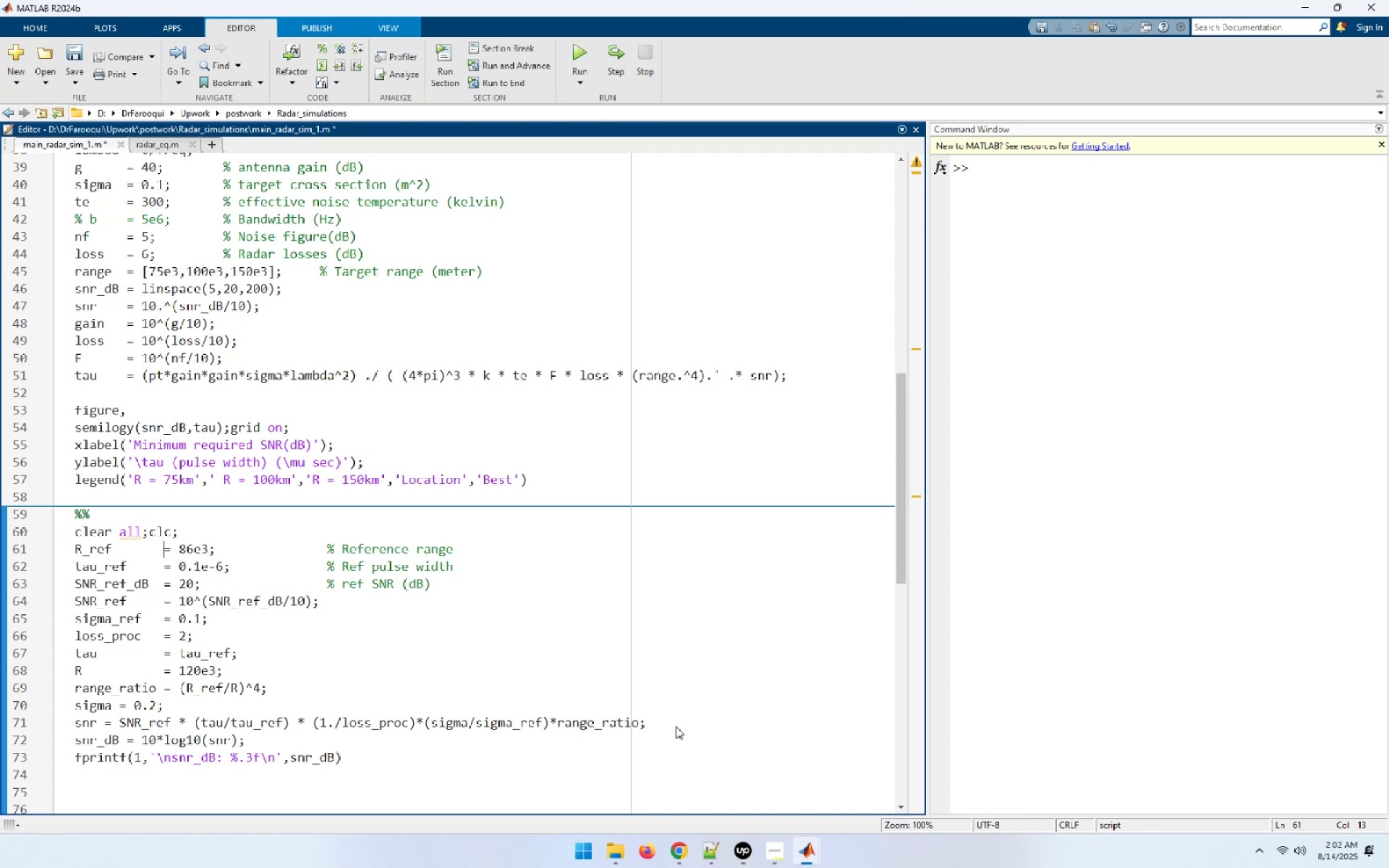 
hold_key(key=ArrowDown, duration=0.66)
 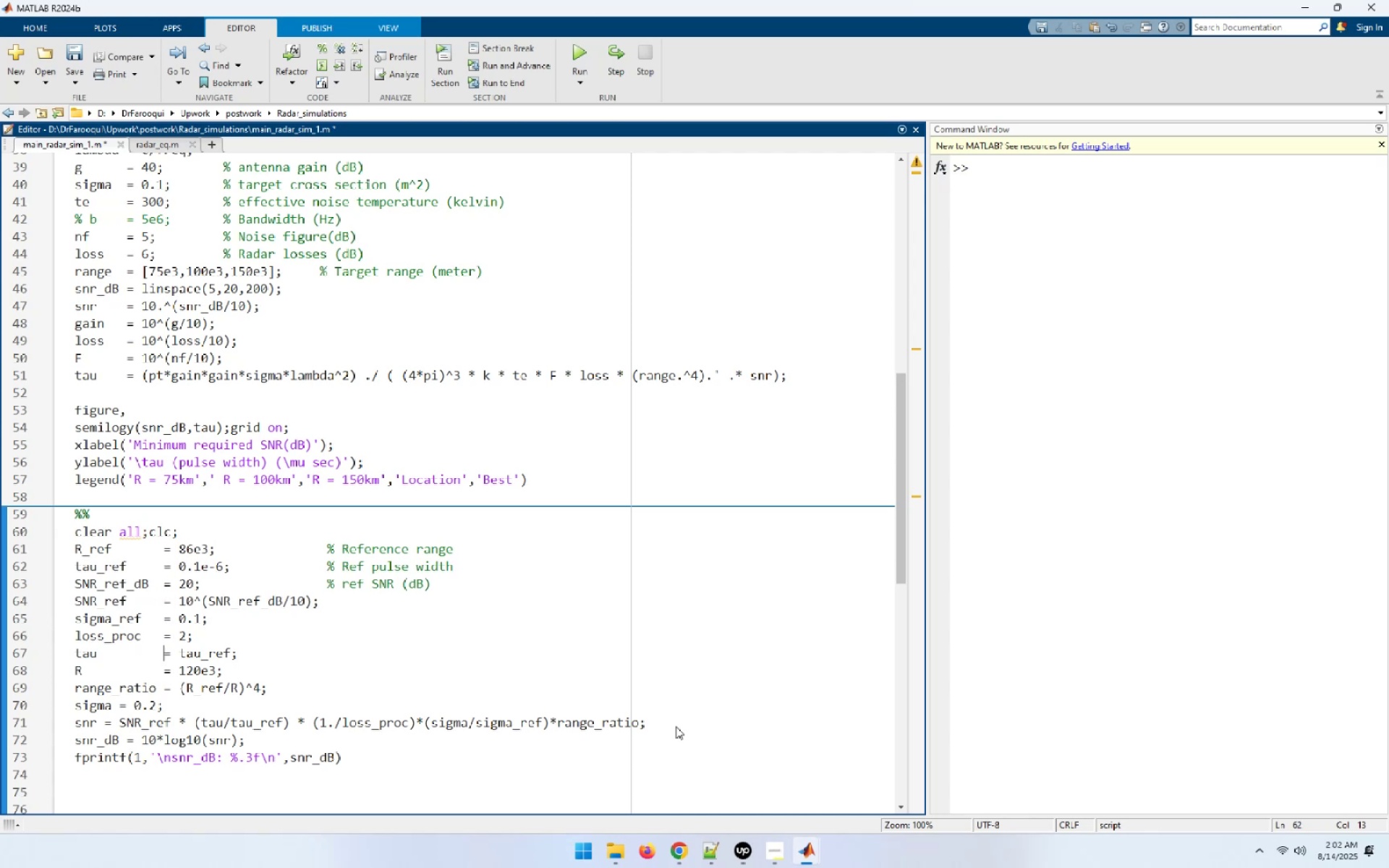 
key(ArrowDown)
 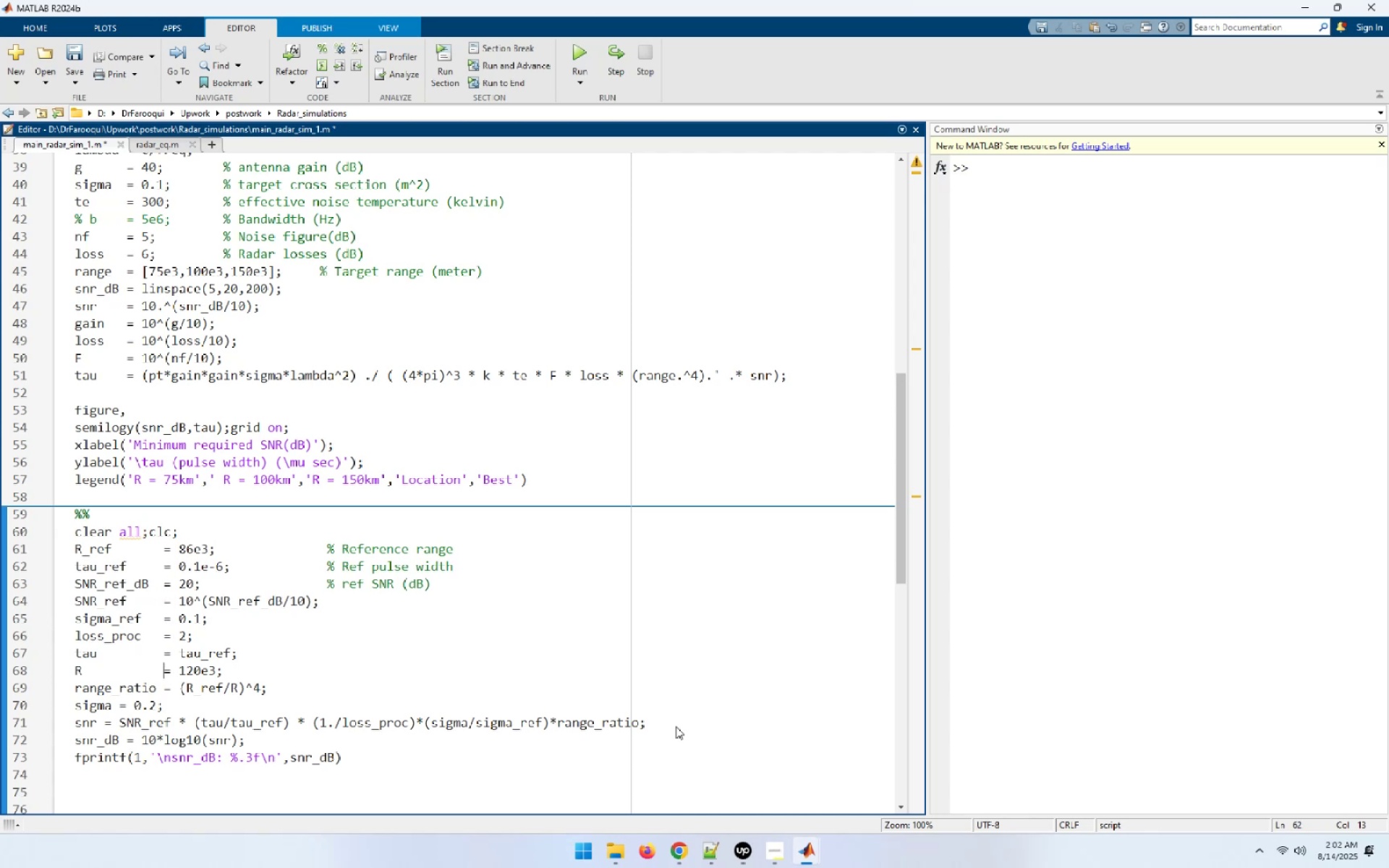 
key(ArrowDown)
 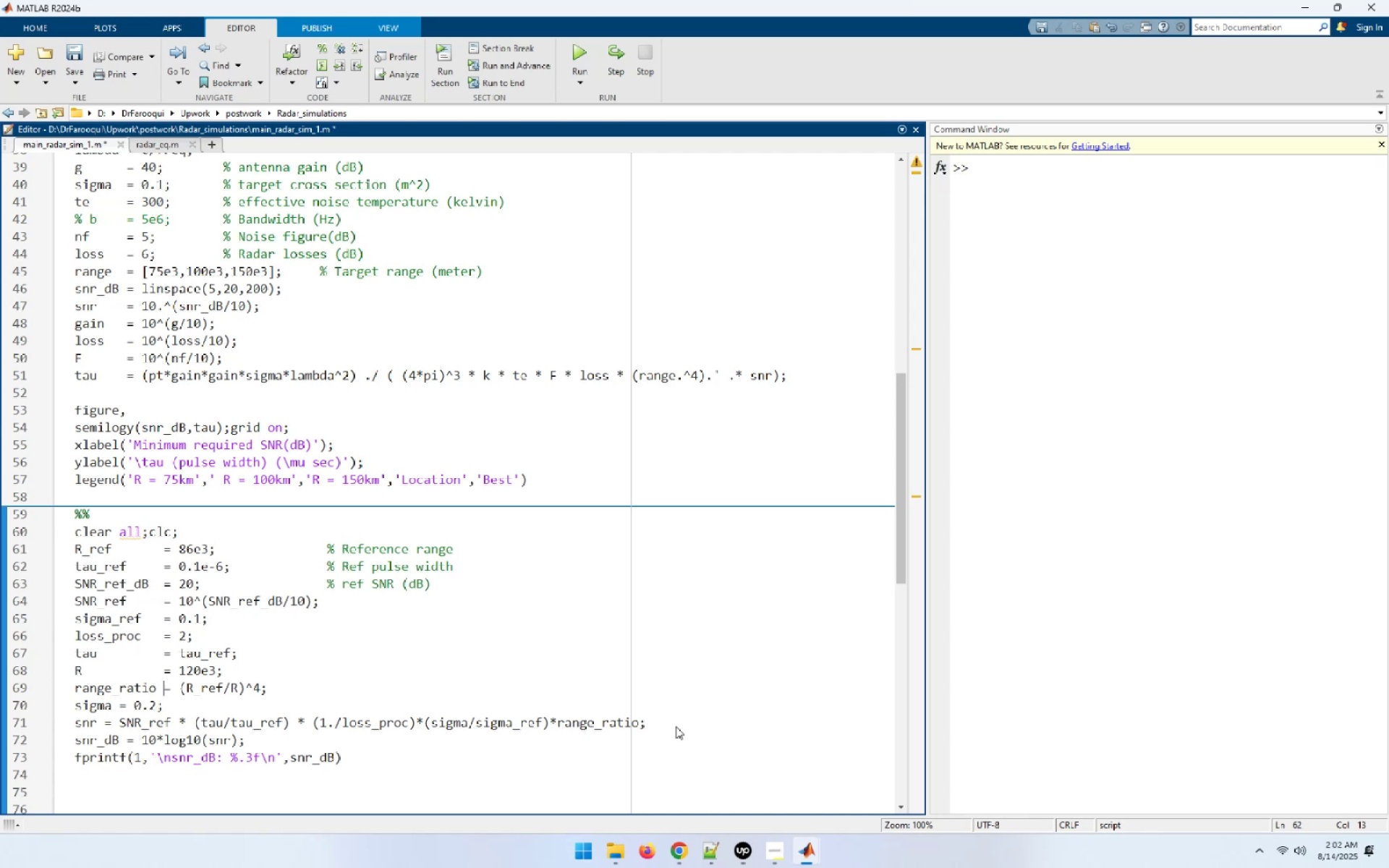 
key(ArrowDown)
 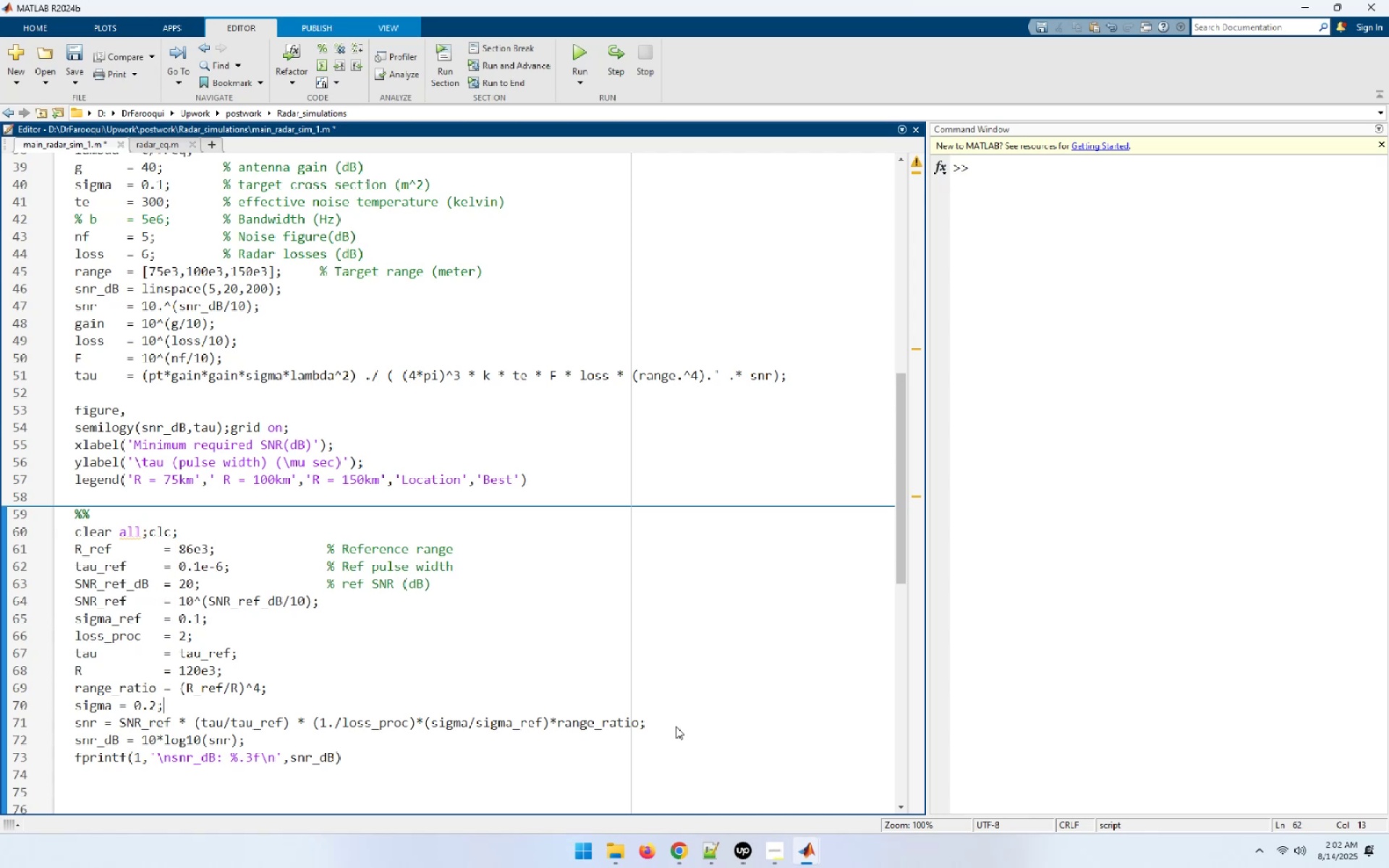 
hold_key(key=ArrowLeft, duration=0.59)
 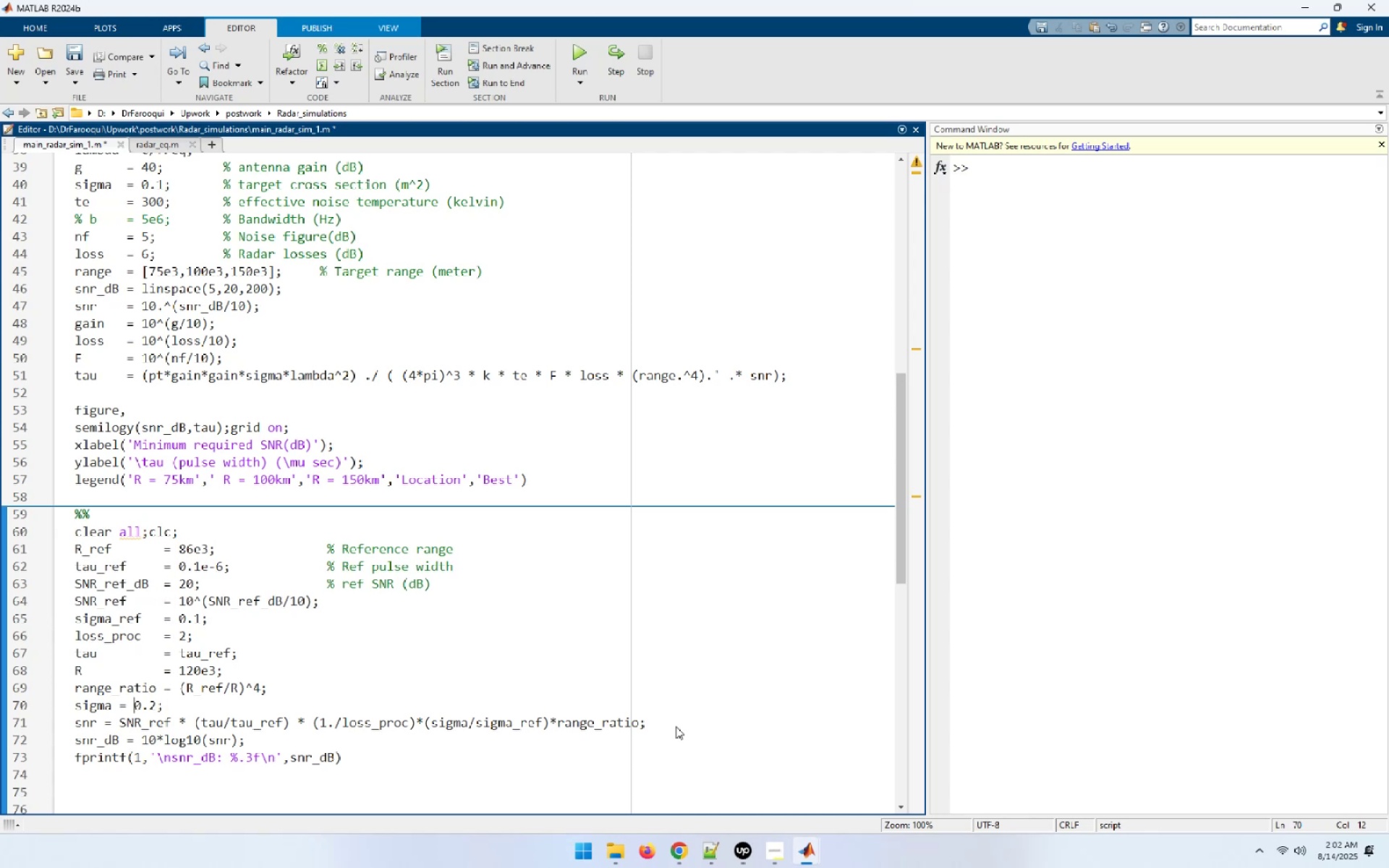 
key(ArrowLeft)
 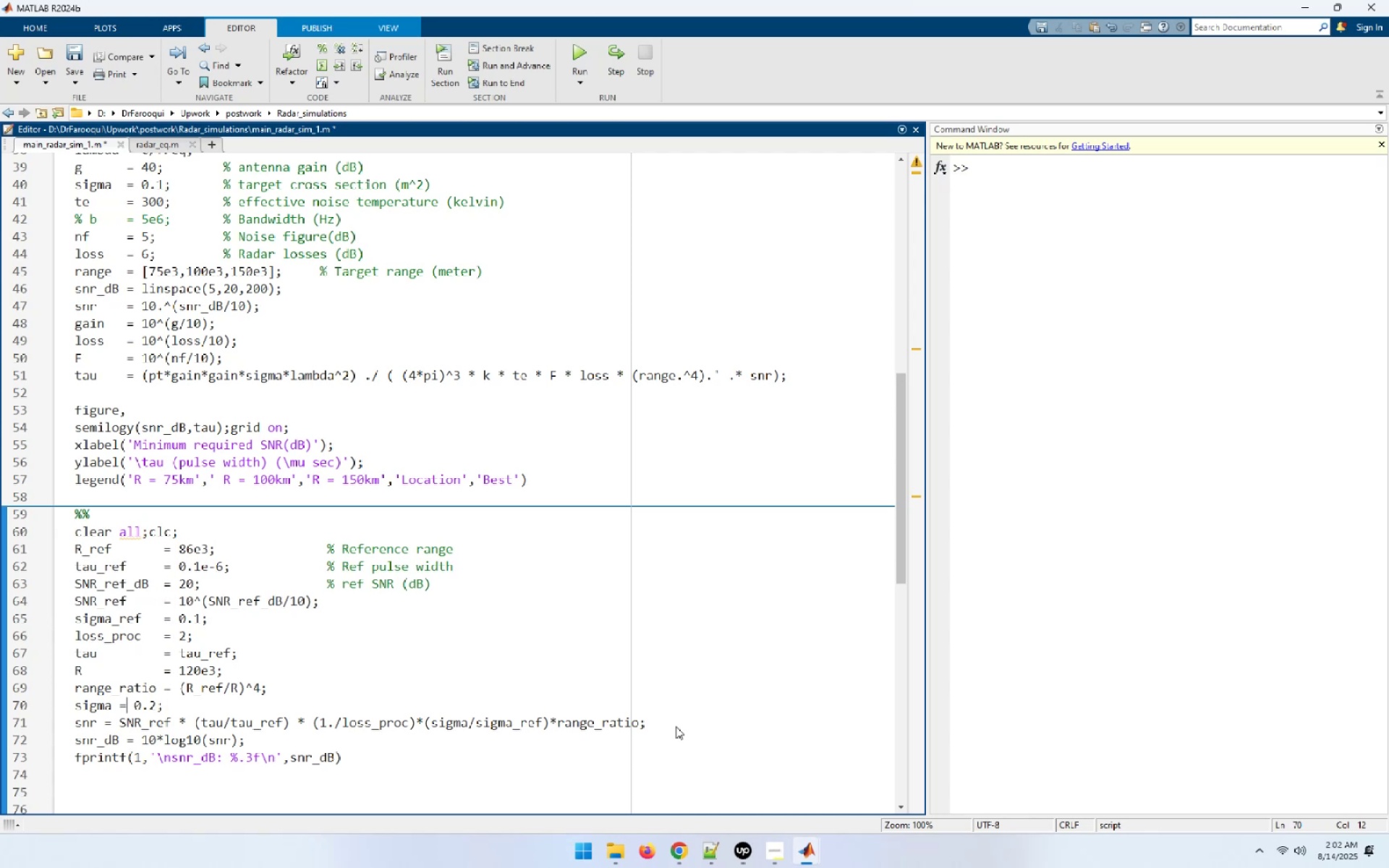 
key(ArrowLeft)
 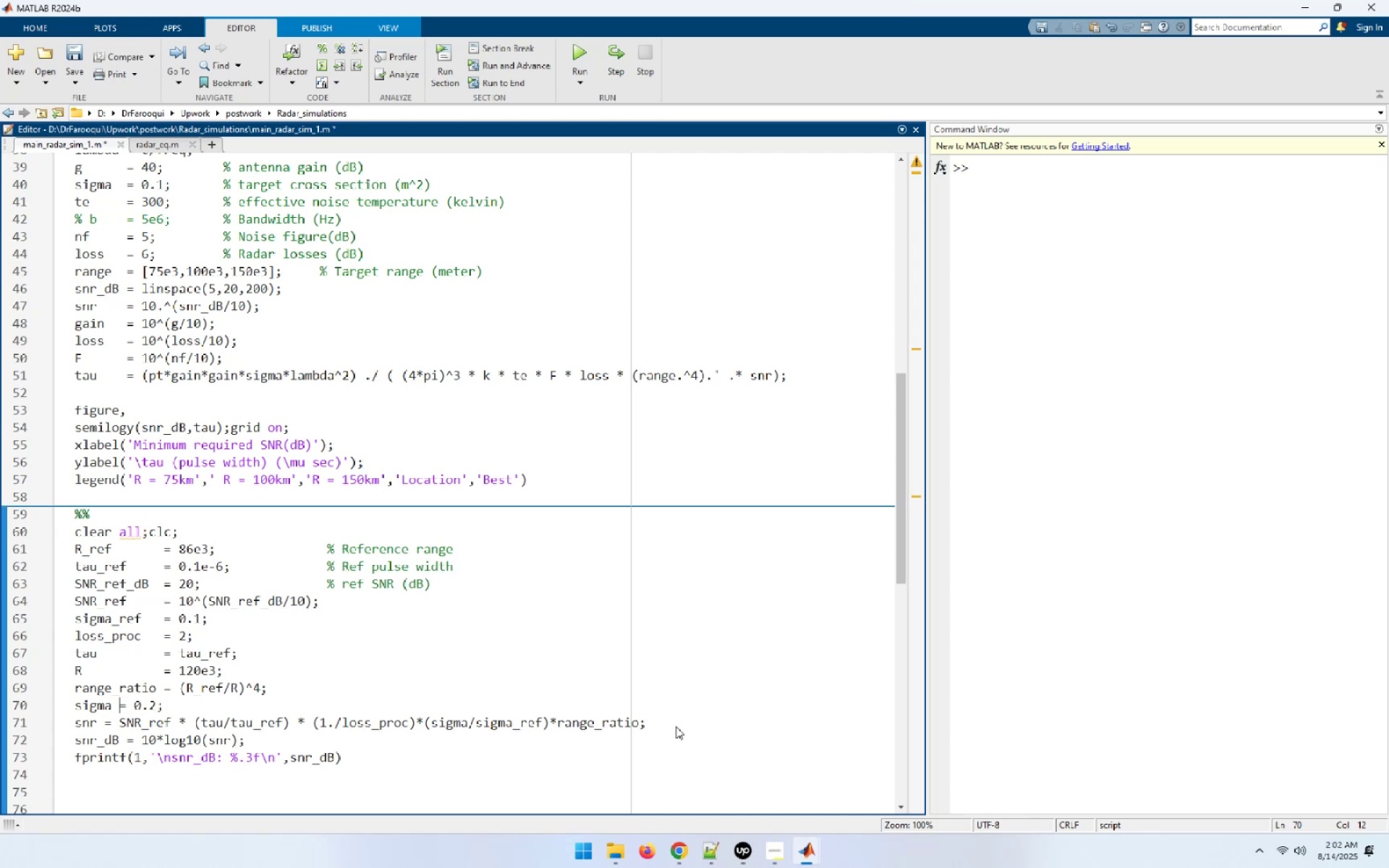 
hold_key(key=Space, duration=0.61)
 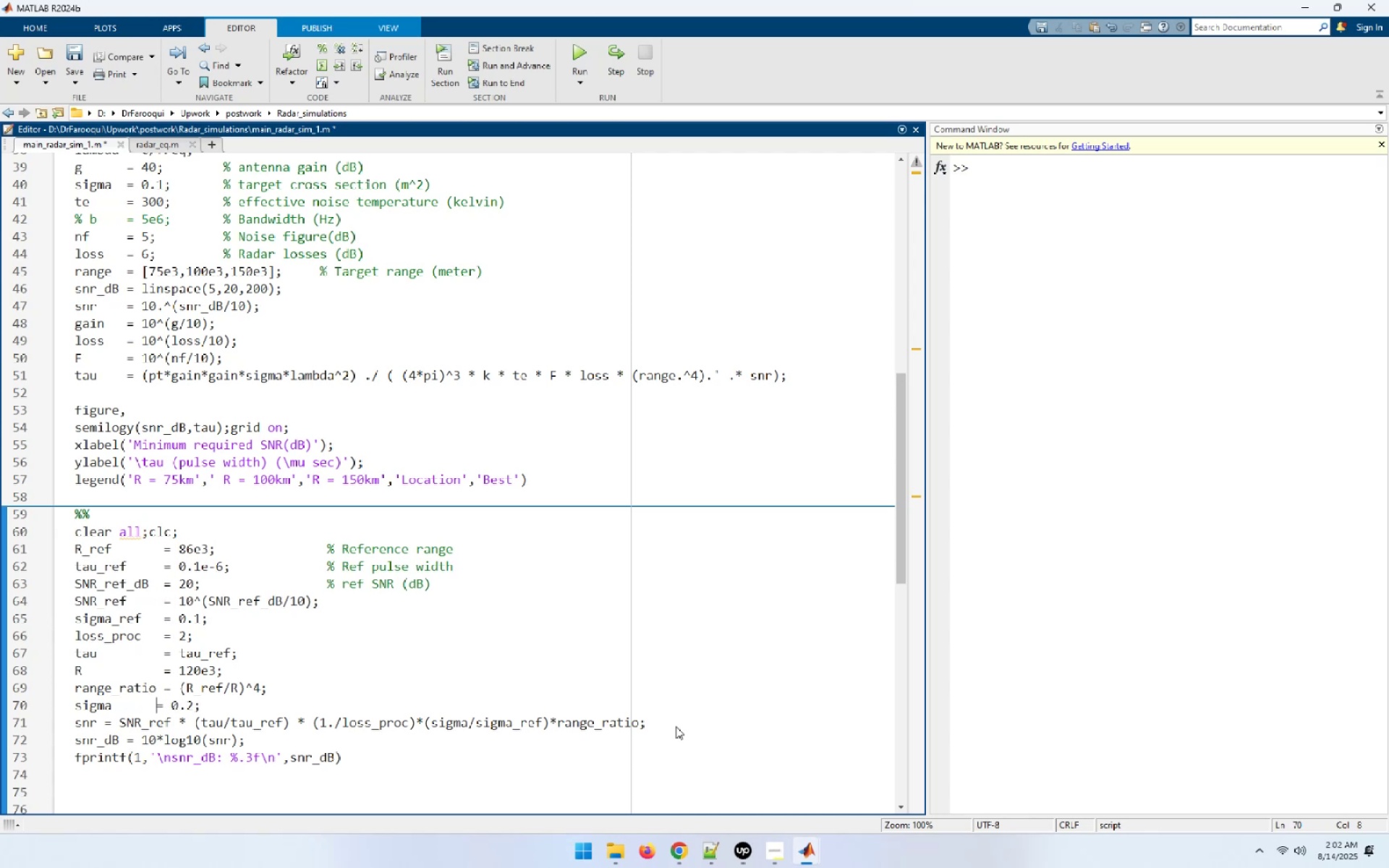 
hold_key(key=Space, duration=0.32)
 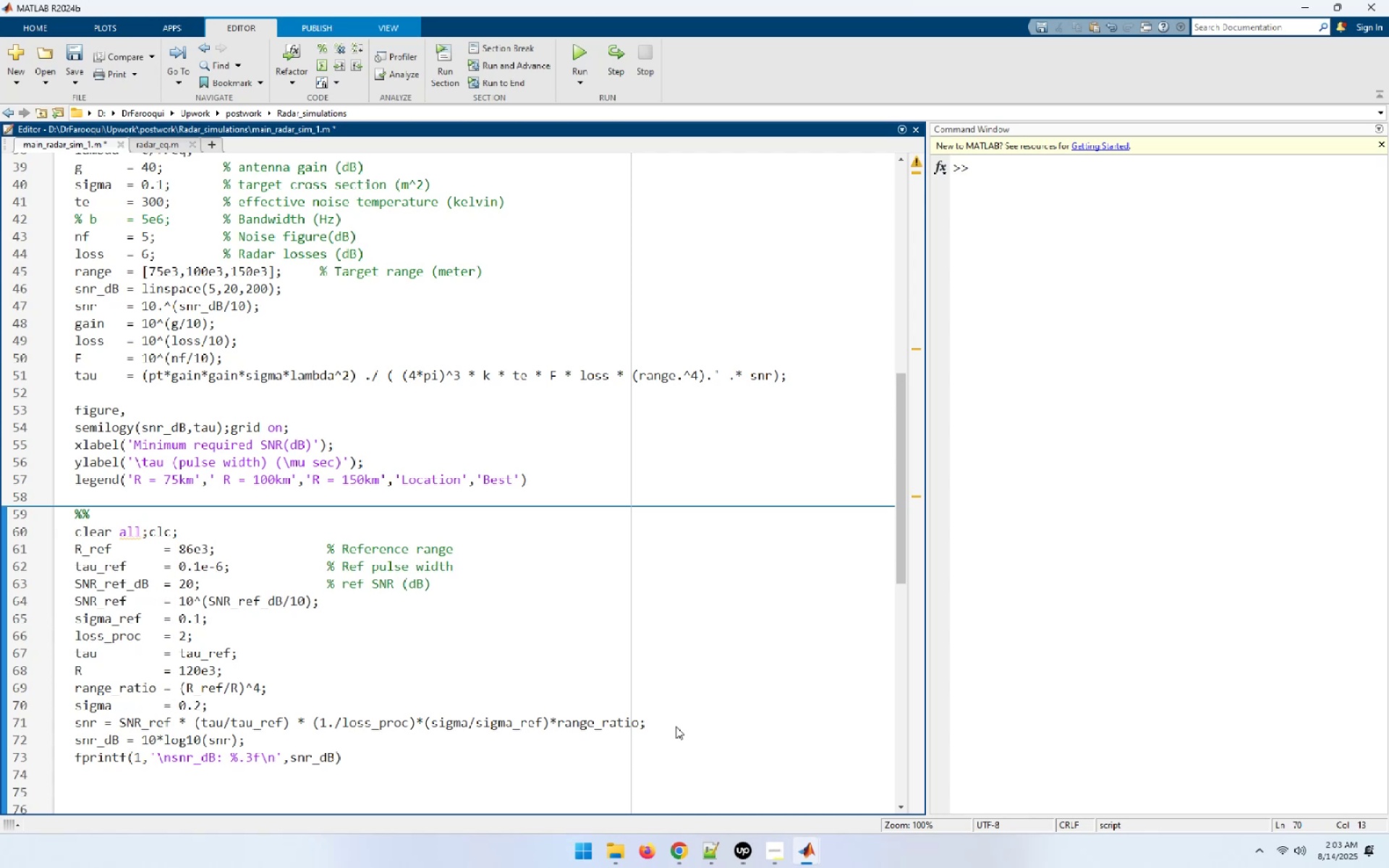 
key(ArrowDown)
 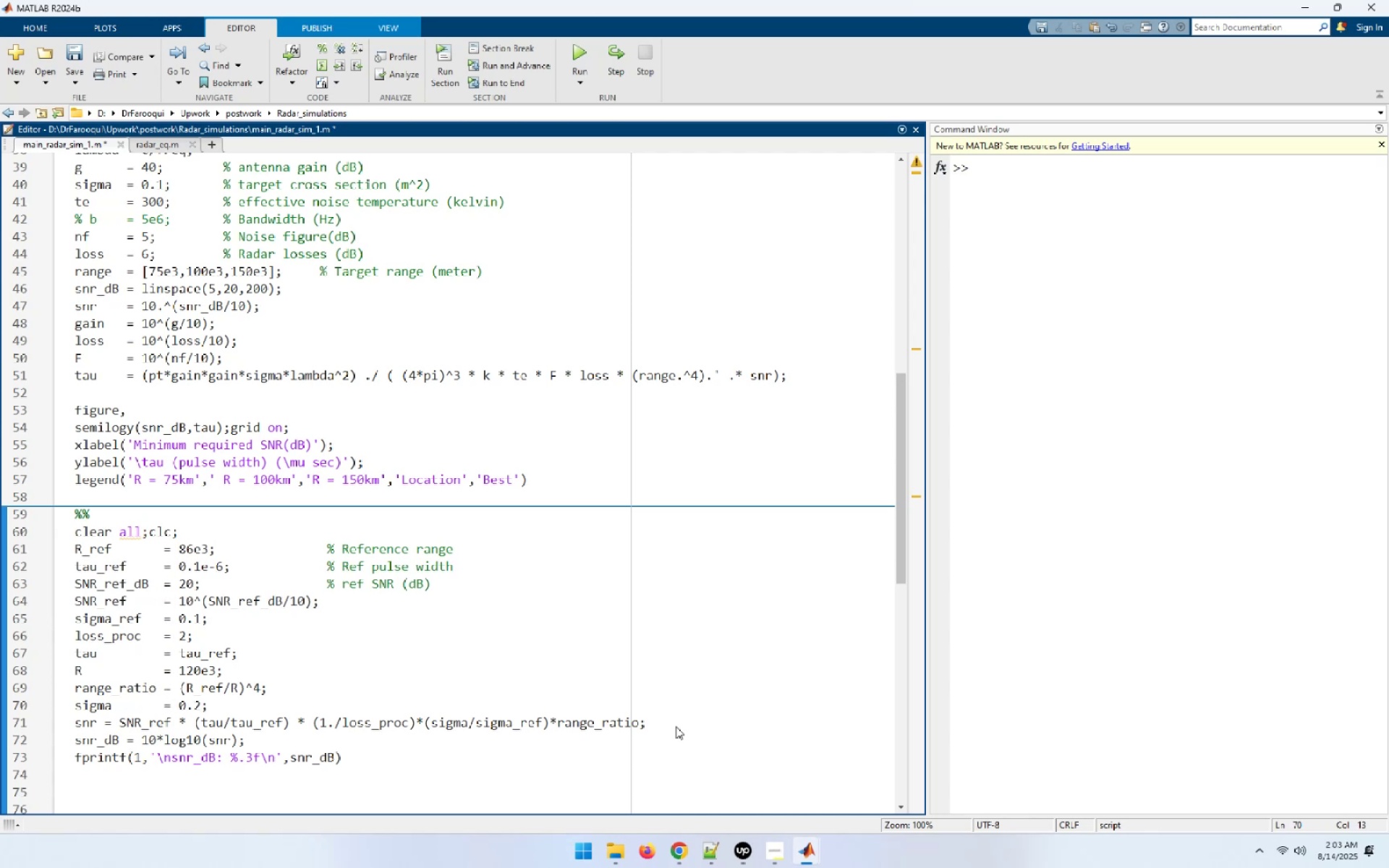 
key(ArrowLeft)
 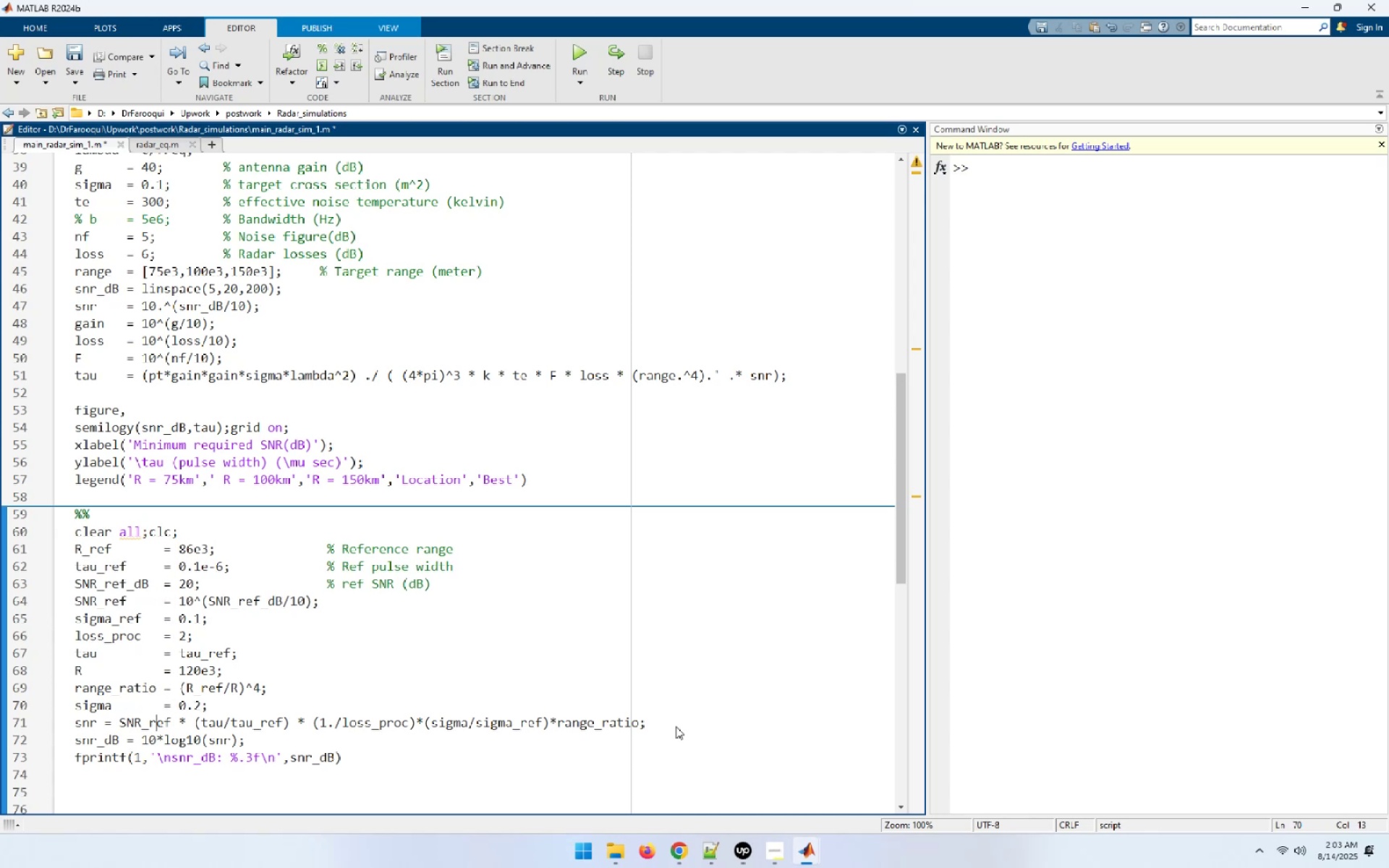 
key(ArrowLeft)
 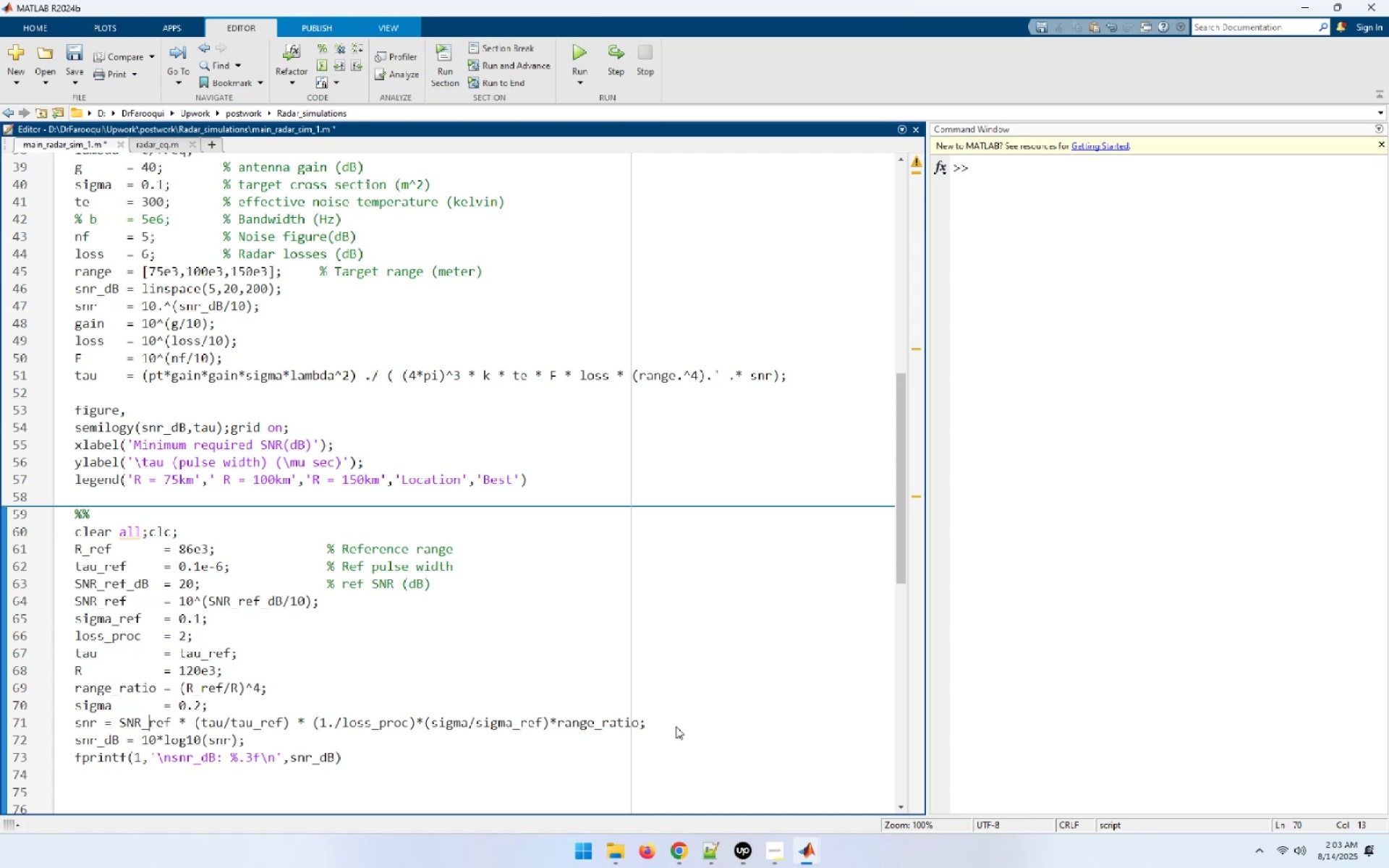 
key(ArrowLeft)
 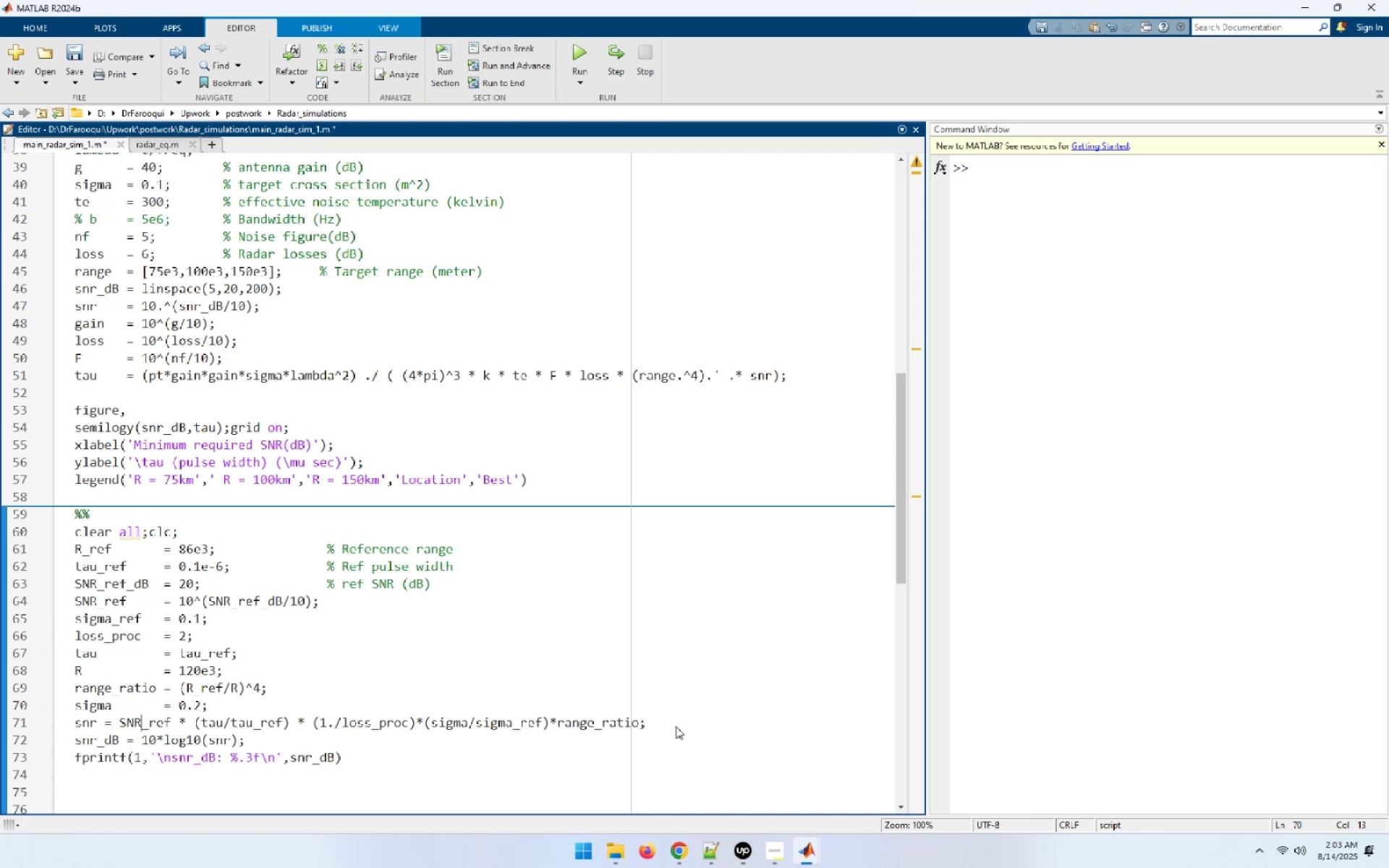 
key(ArrowLeft)
 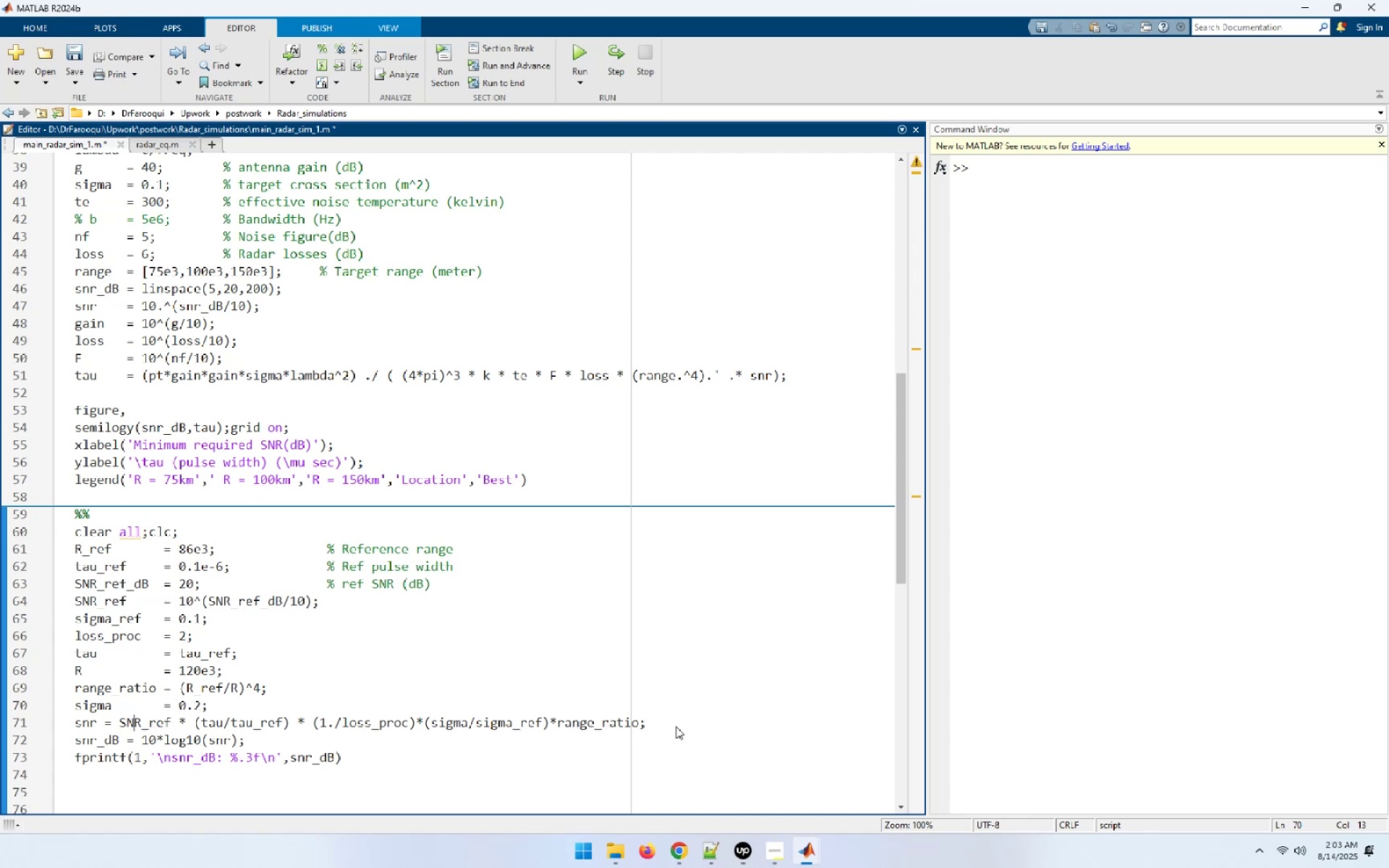 
key(ArrowLeft)
 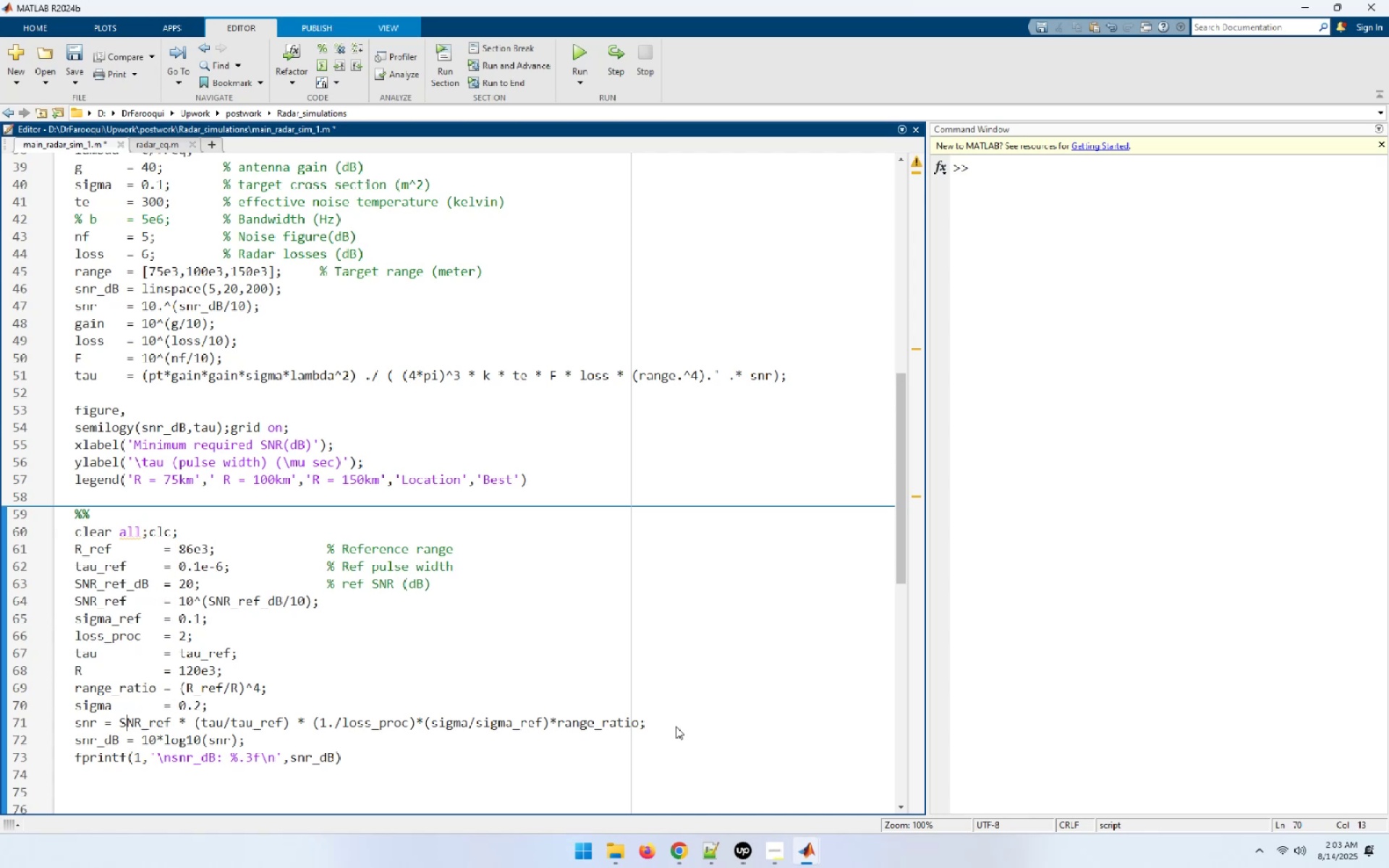 
key(ArrowLeft)
 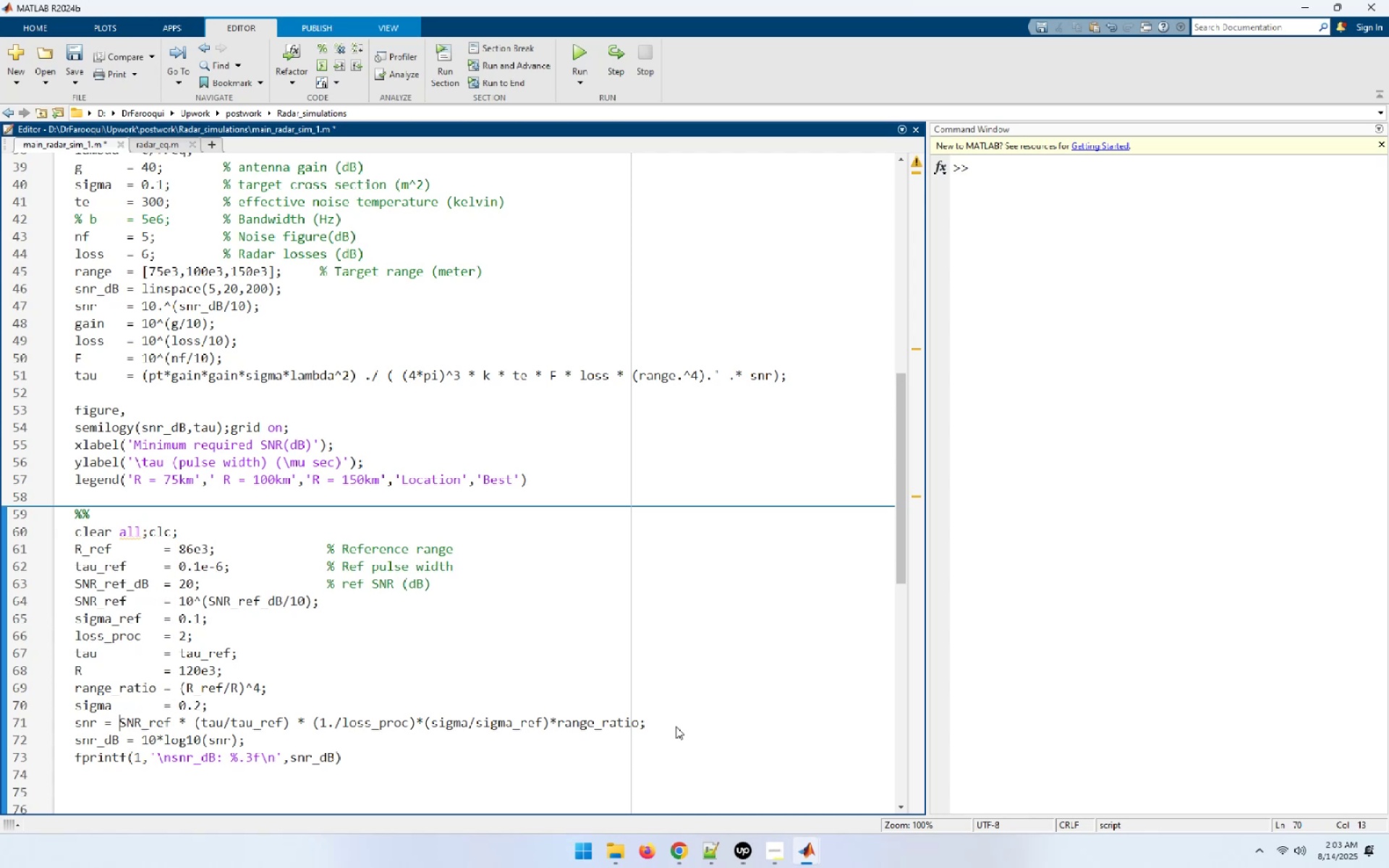 
key(ArrowLeft)
 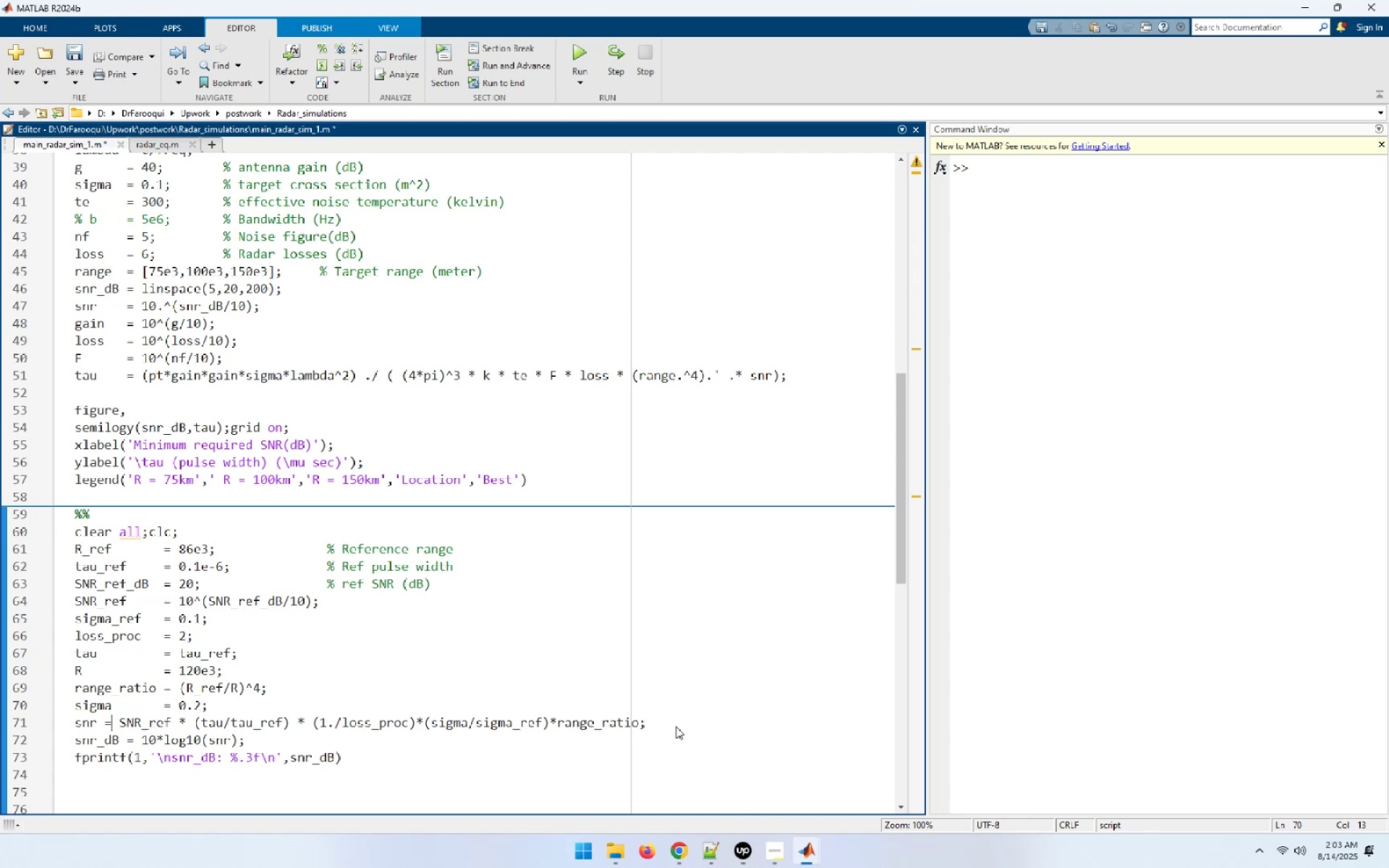 
key(ArrowLeft)
 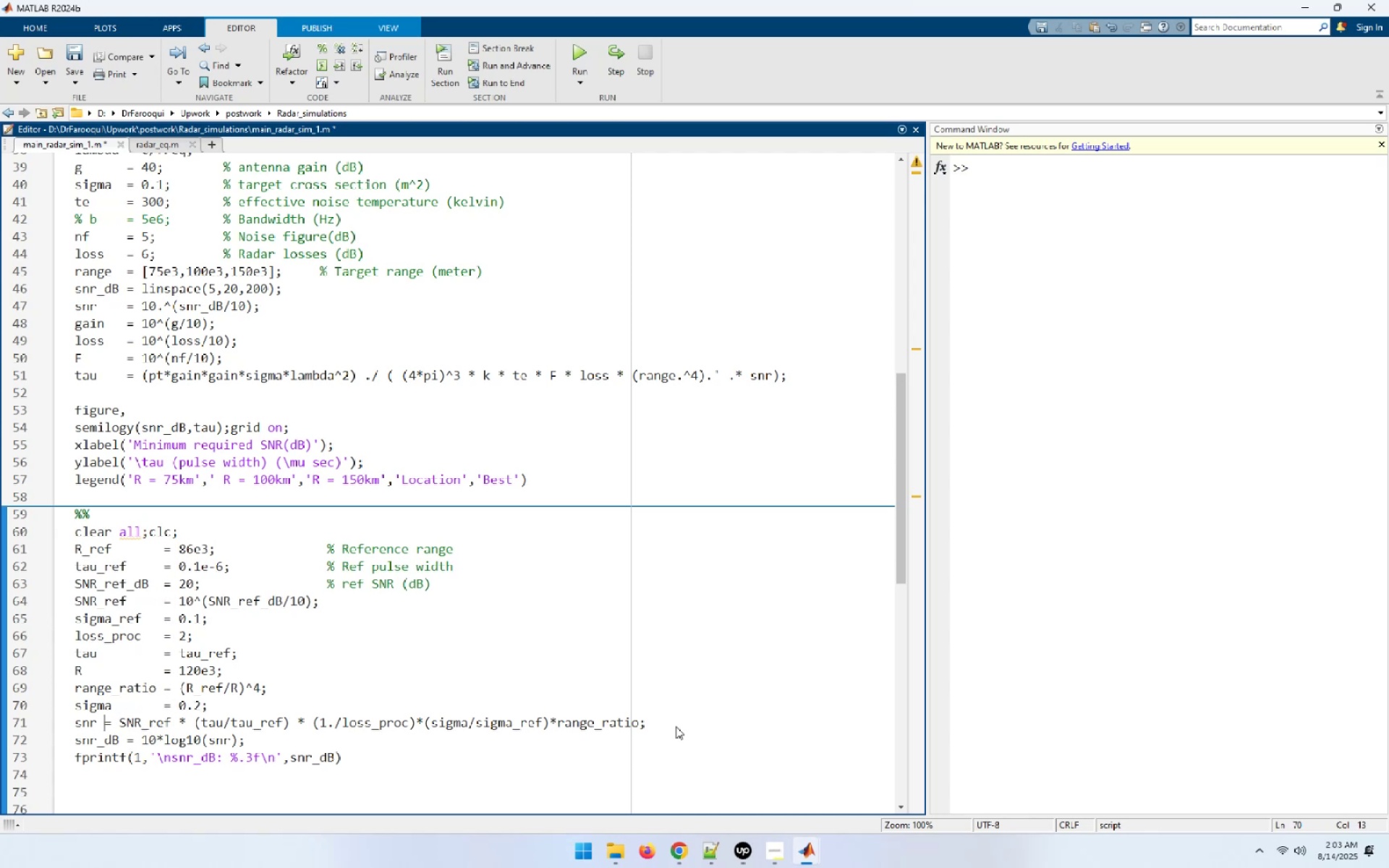 
hold_key(key=Space, duration=0.7)
 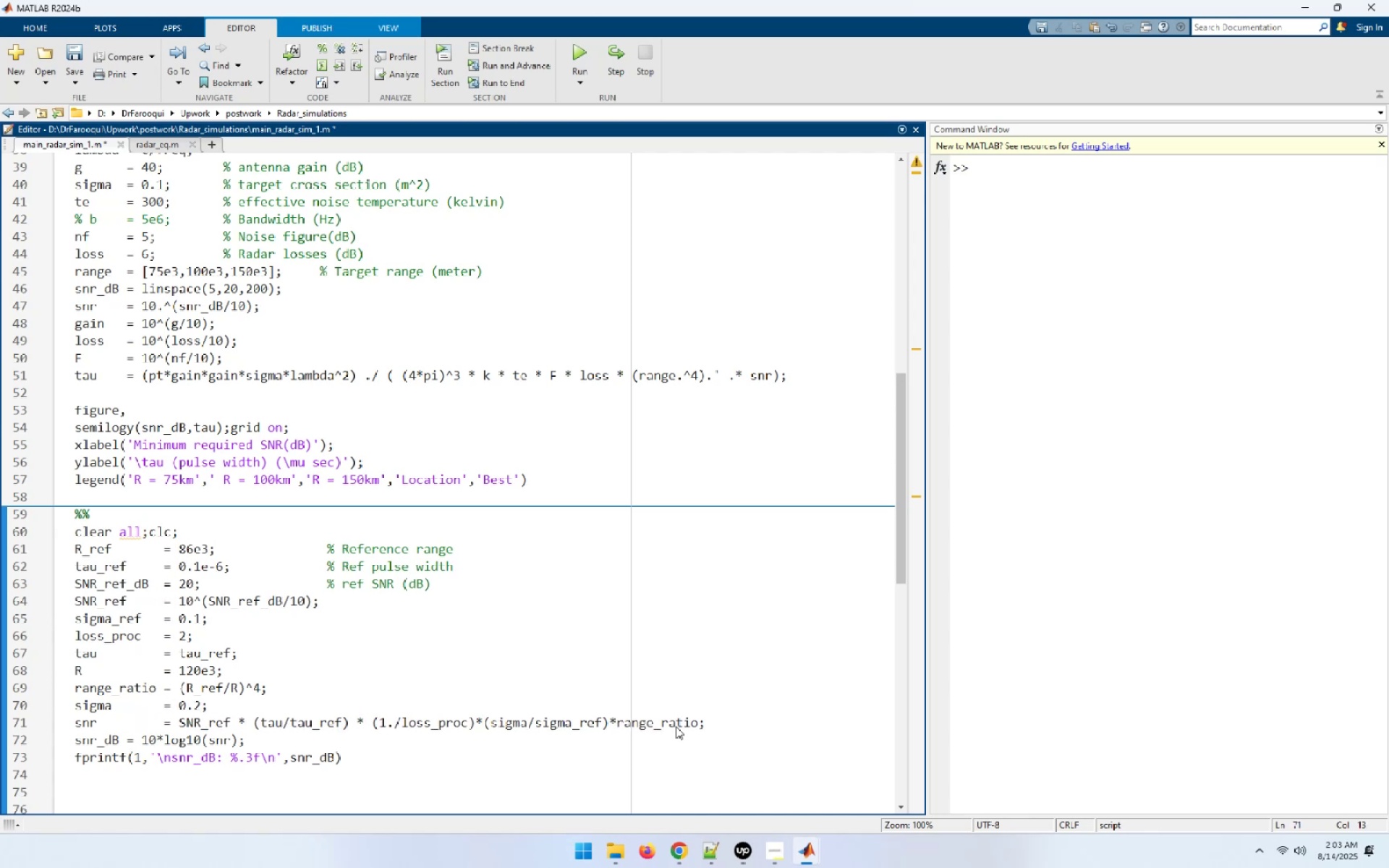 
key(ArrowDown)
 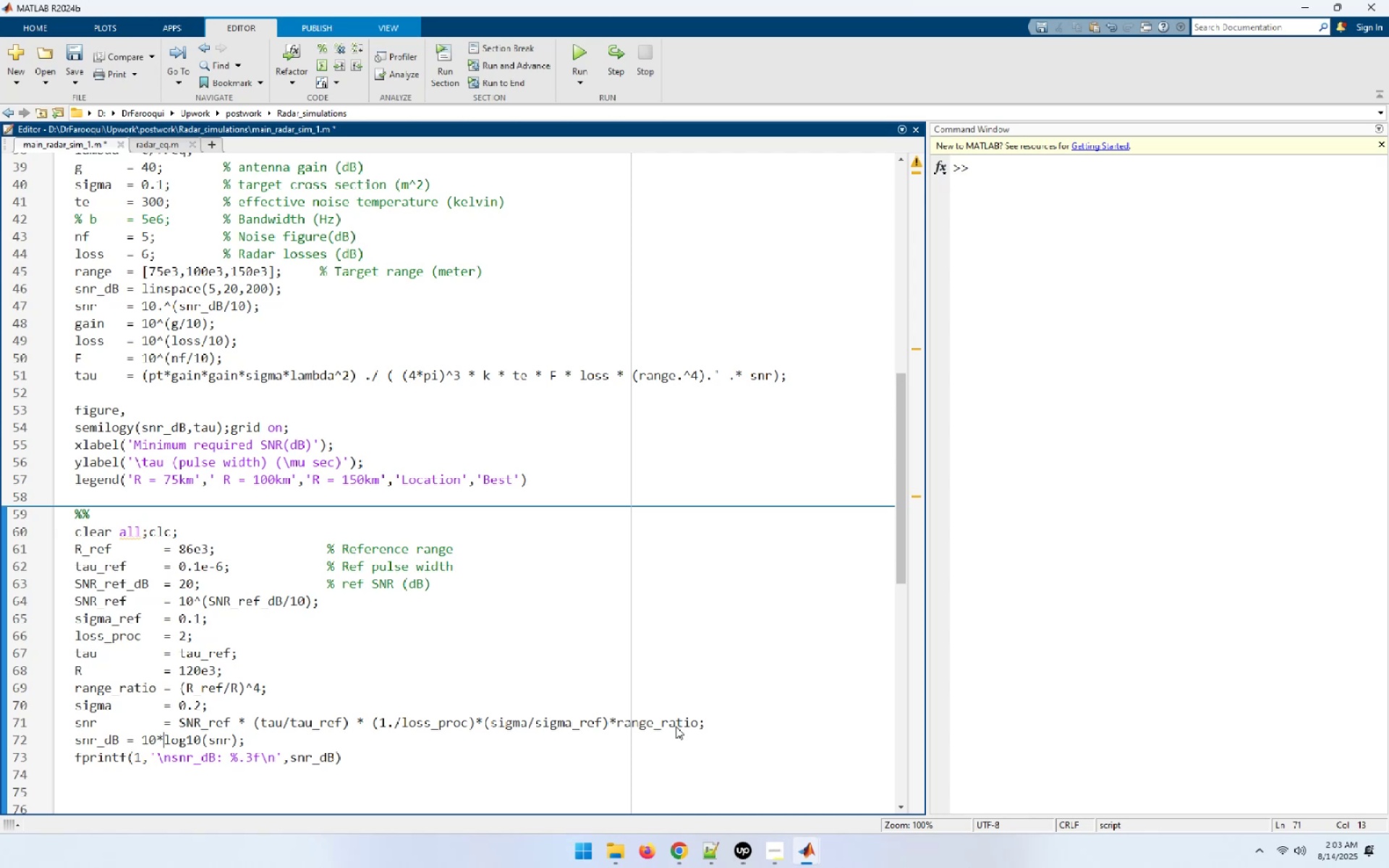 
hold_key(key=ArrowLeft, duration=0.64)
 